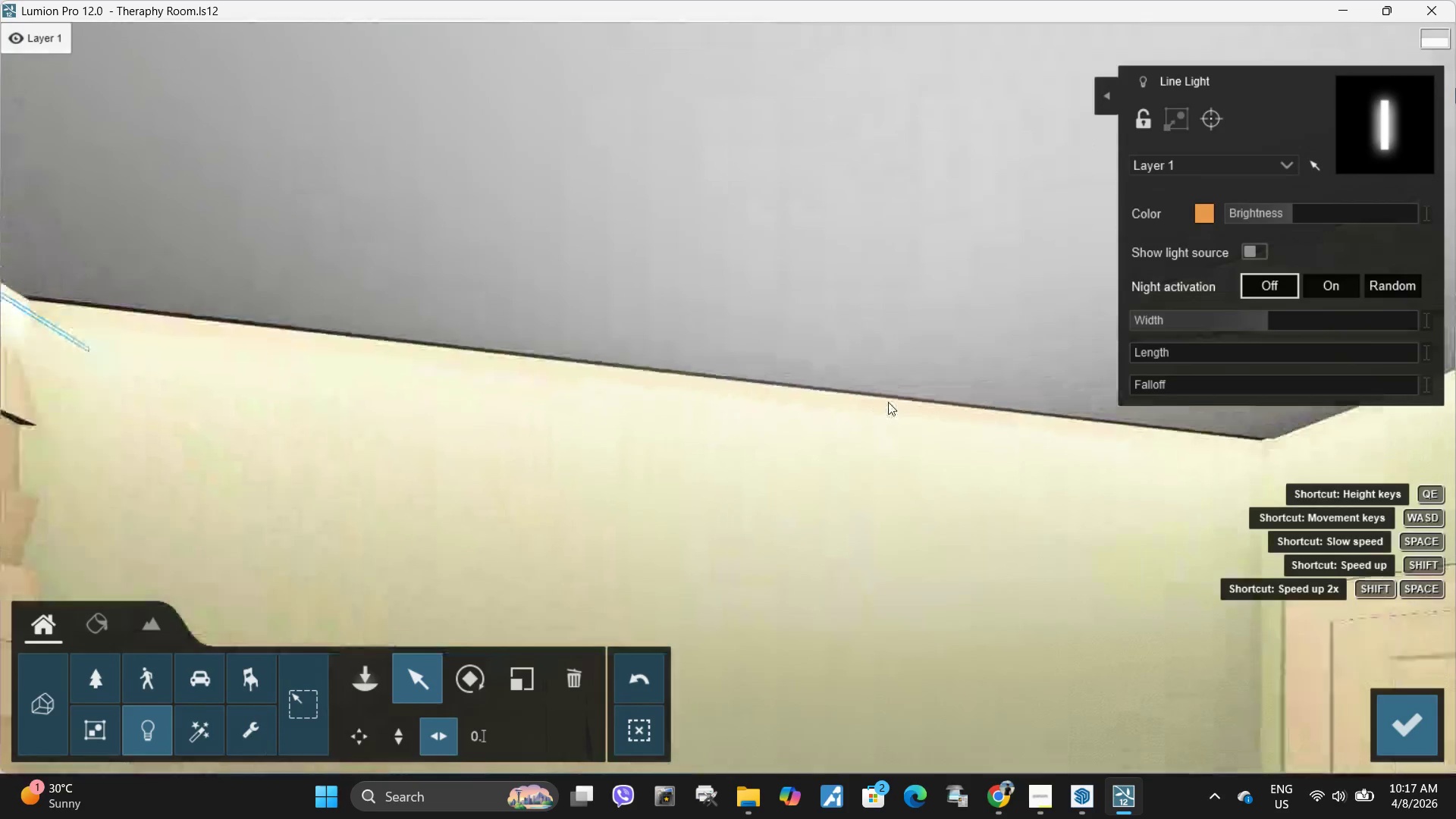 
type(wwaad)
 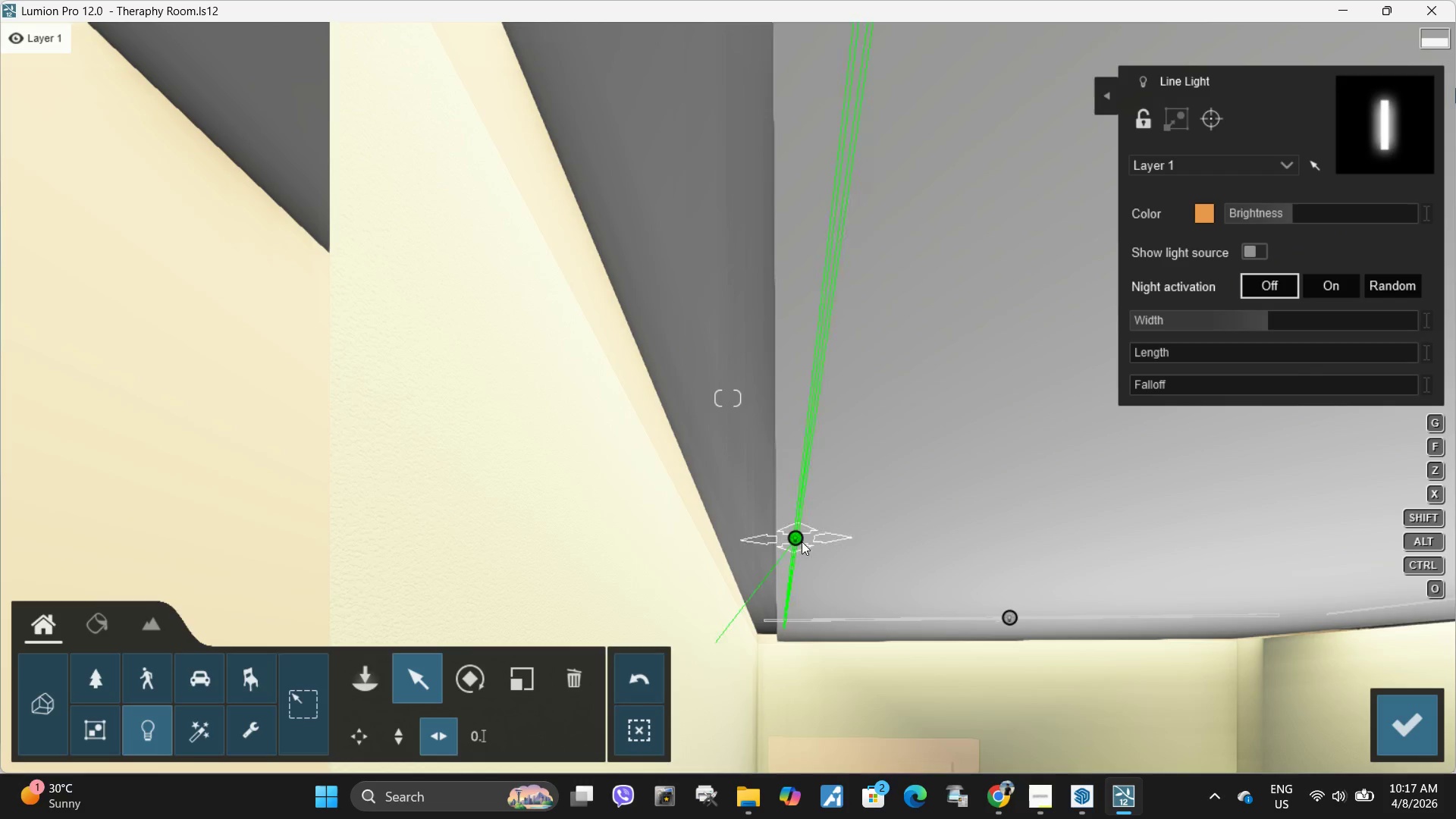 
left_click_drag(start_coordinate=[799, 540], to_coordinate=[777, 533])
 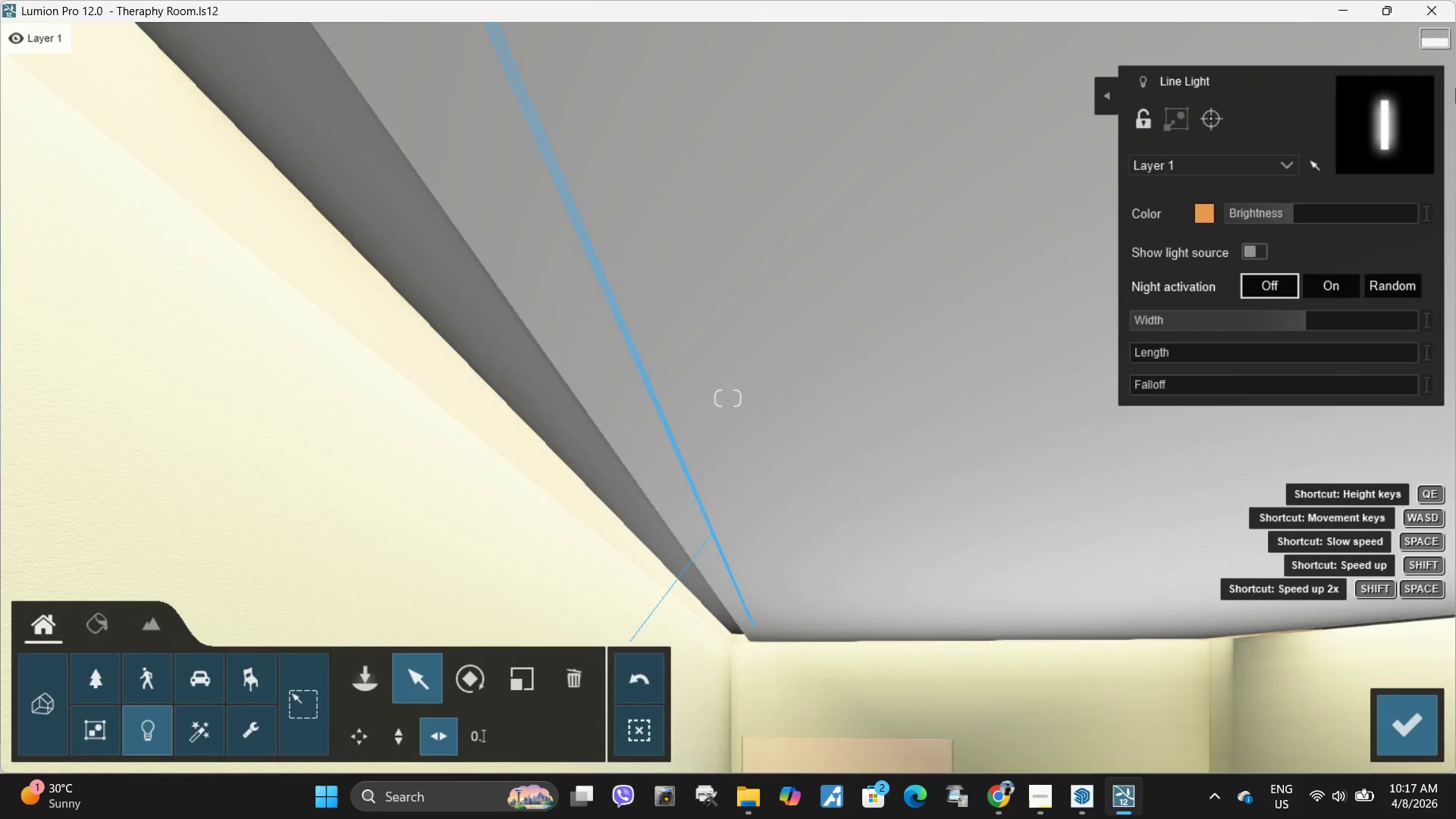 
type(dees)
 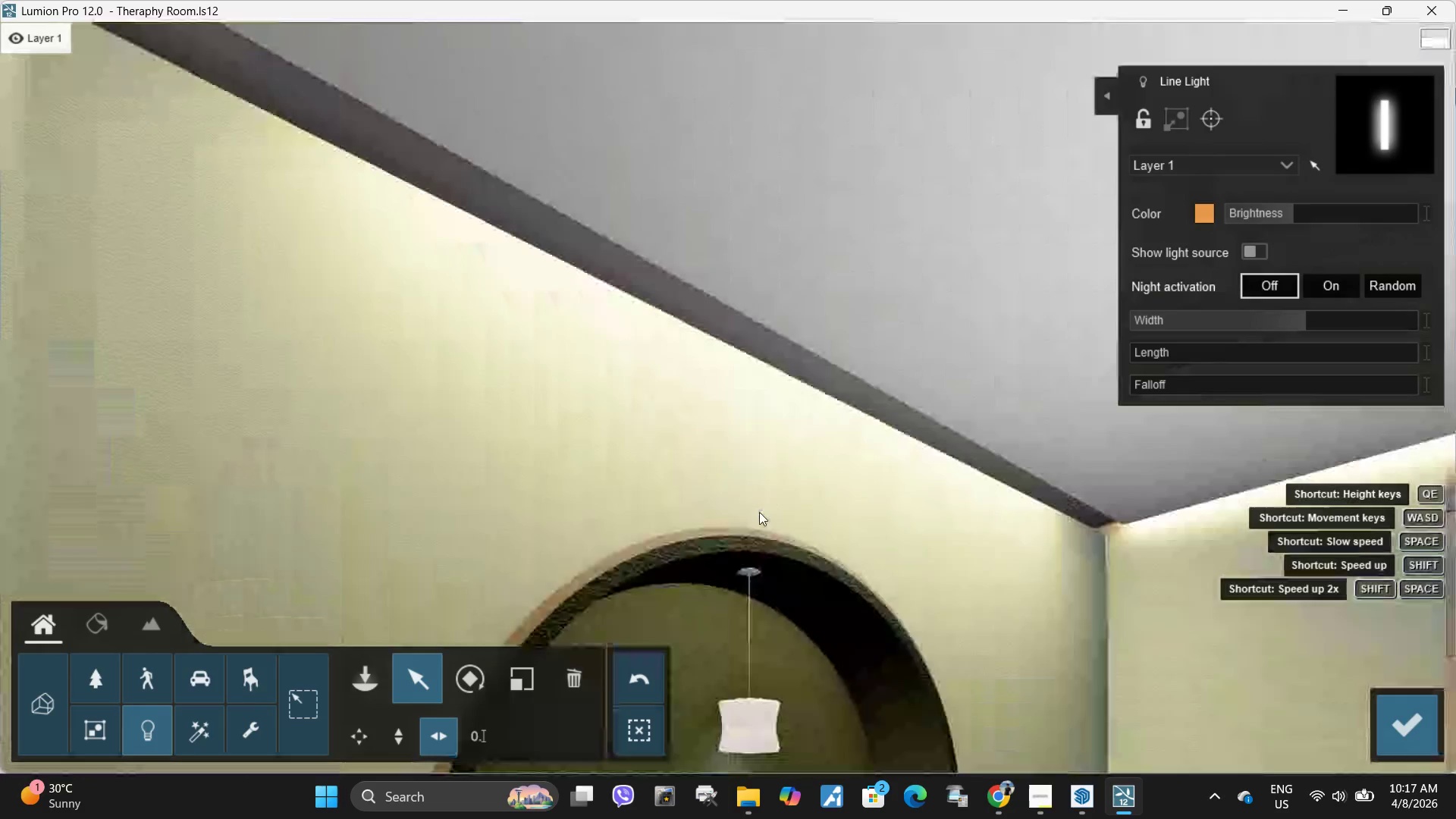 
hold_key(key=W, duration=0.44)
 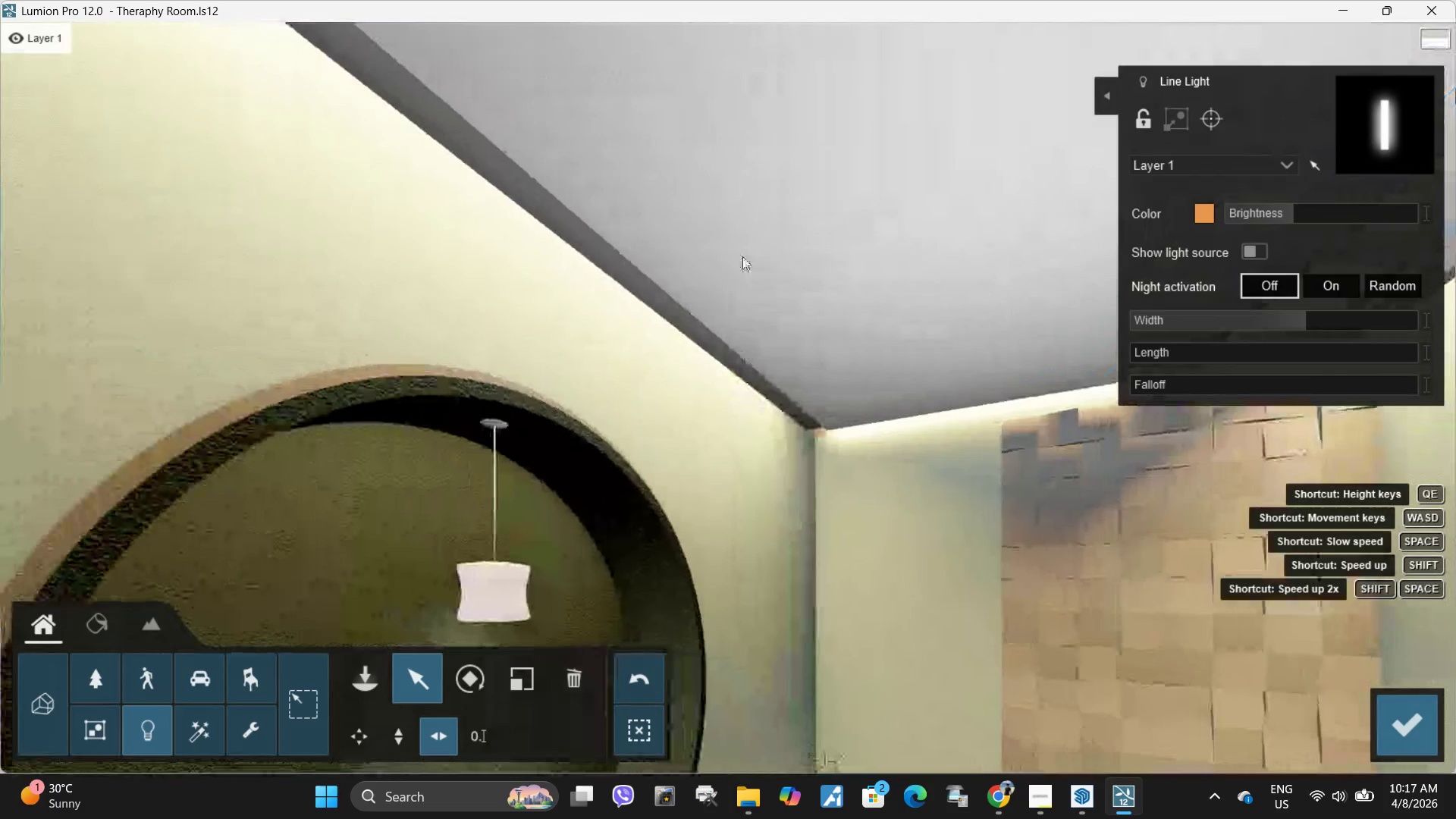 
wait(5.08)
 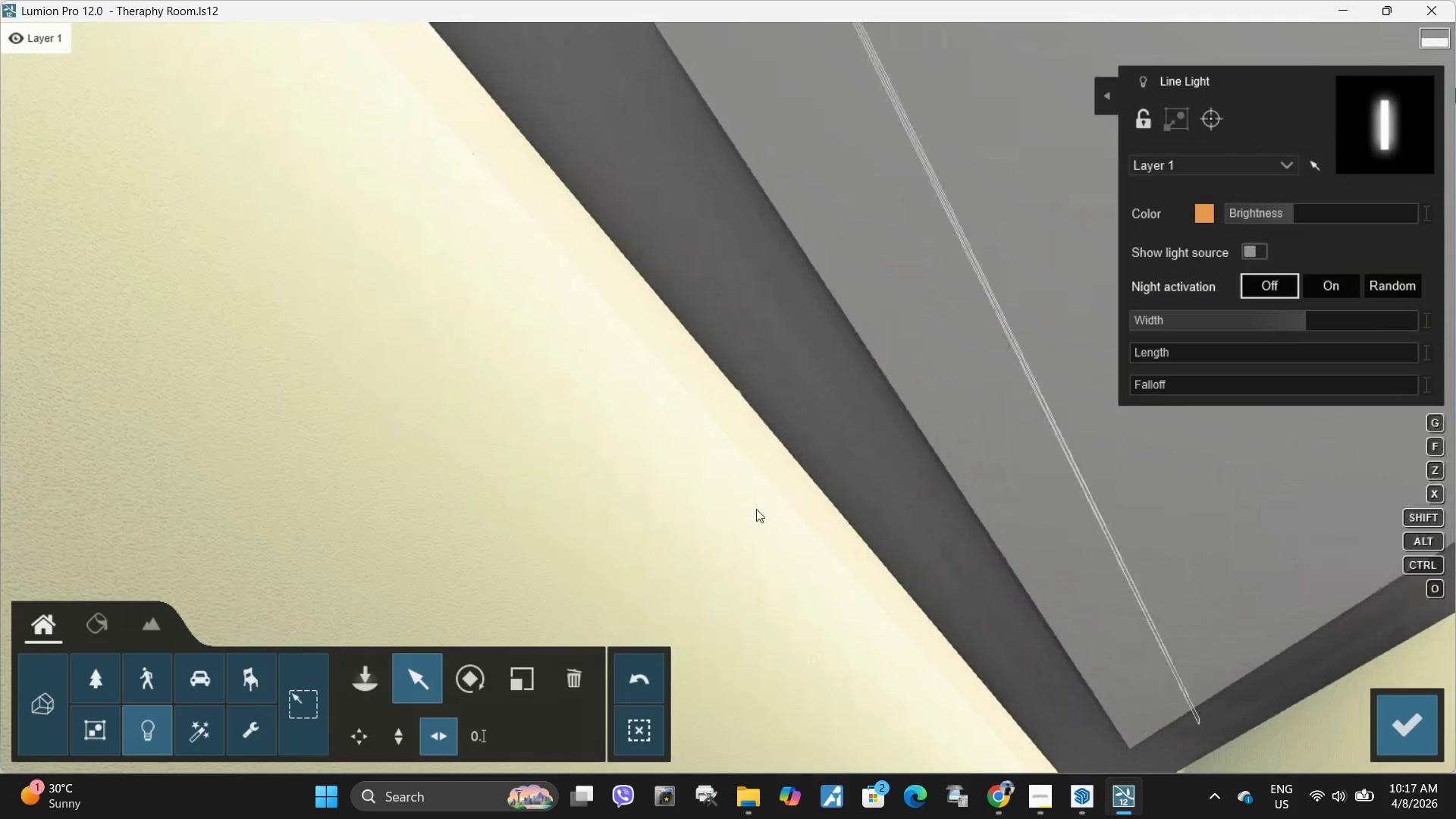 
left_click([582, 678])
 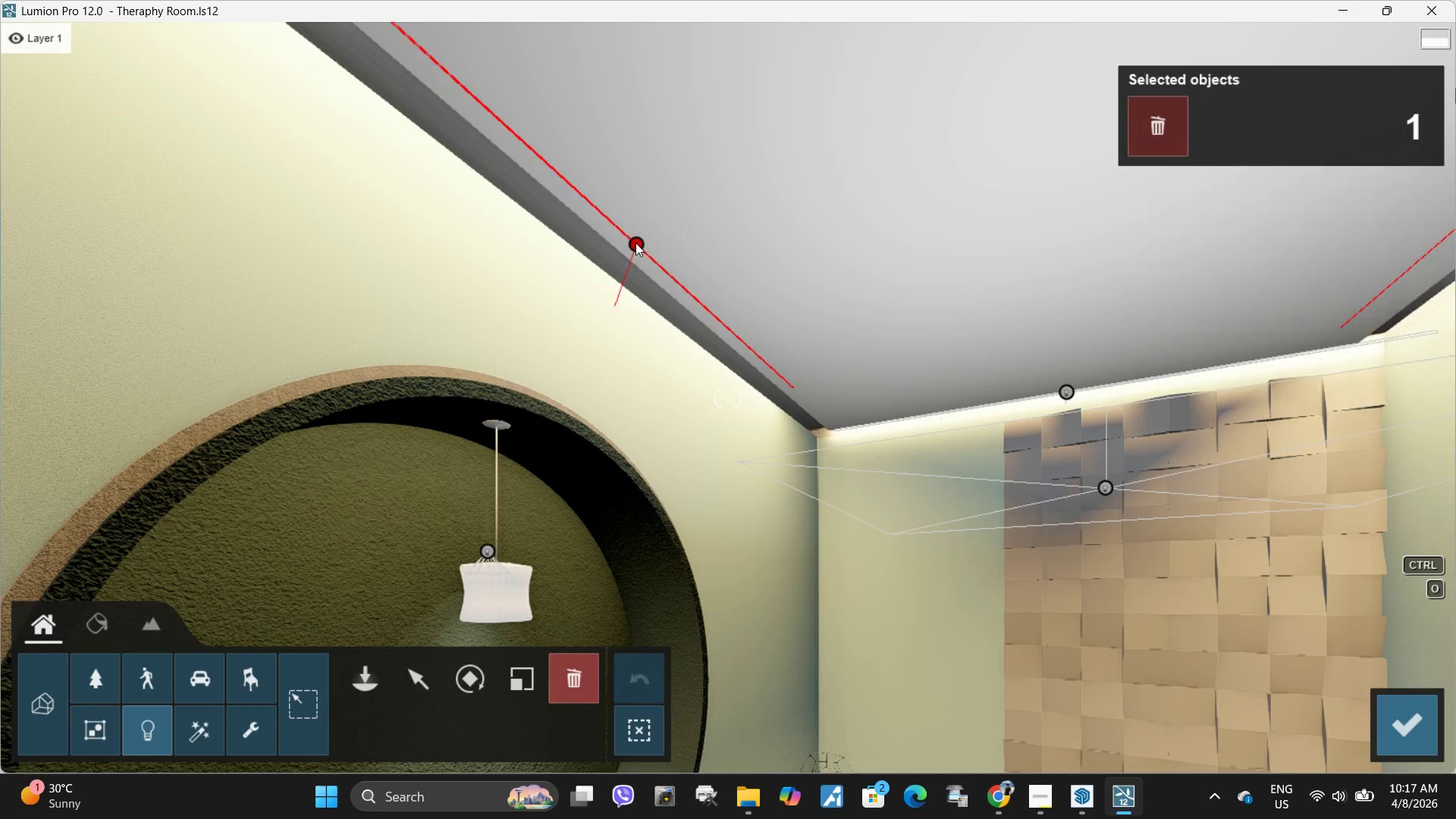 
left_click([639, 245])
 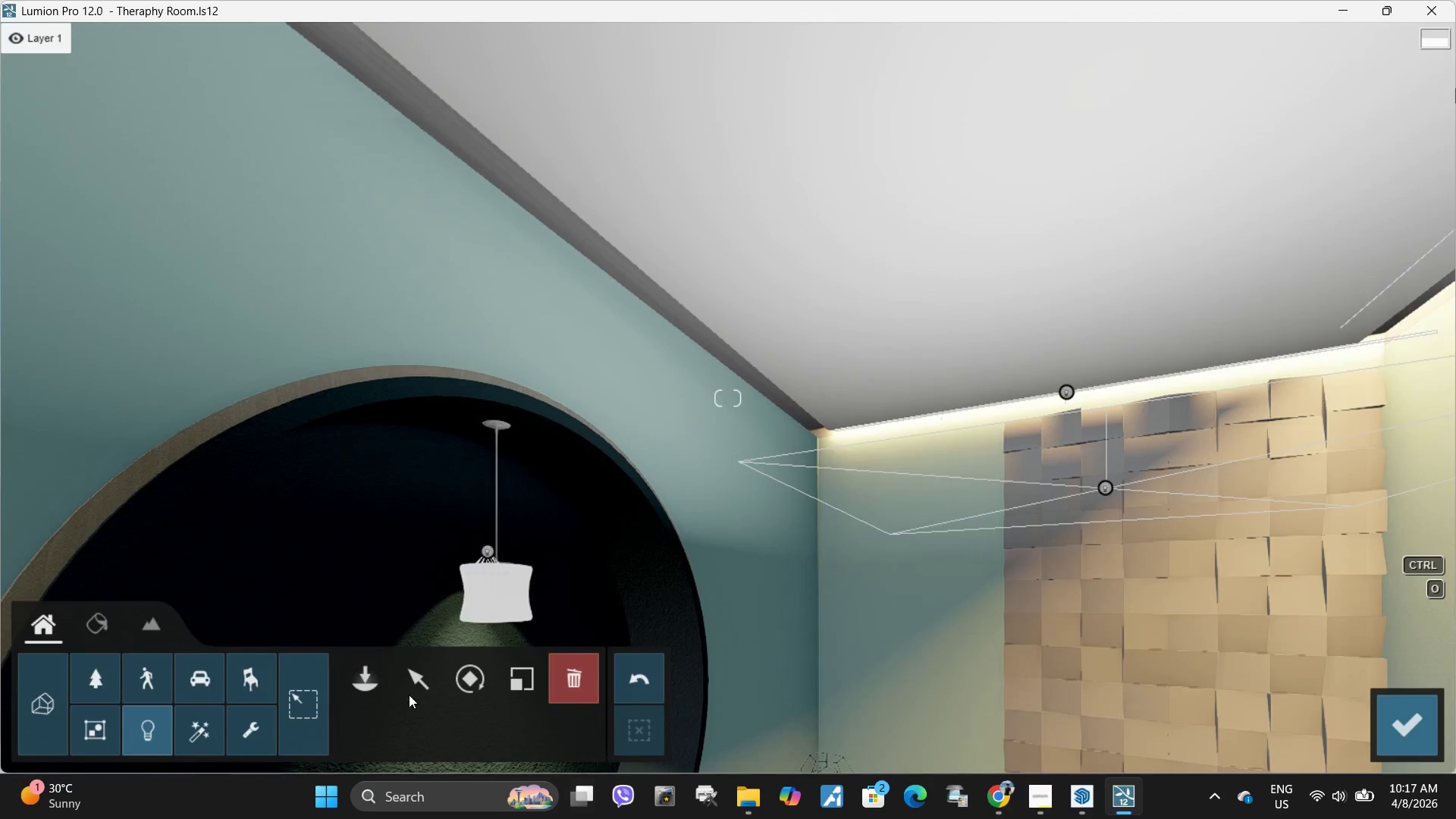 
left_click([418, 689])
 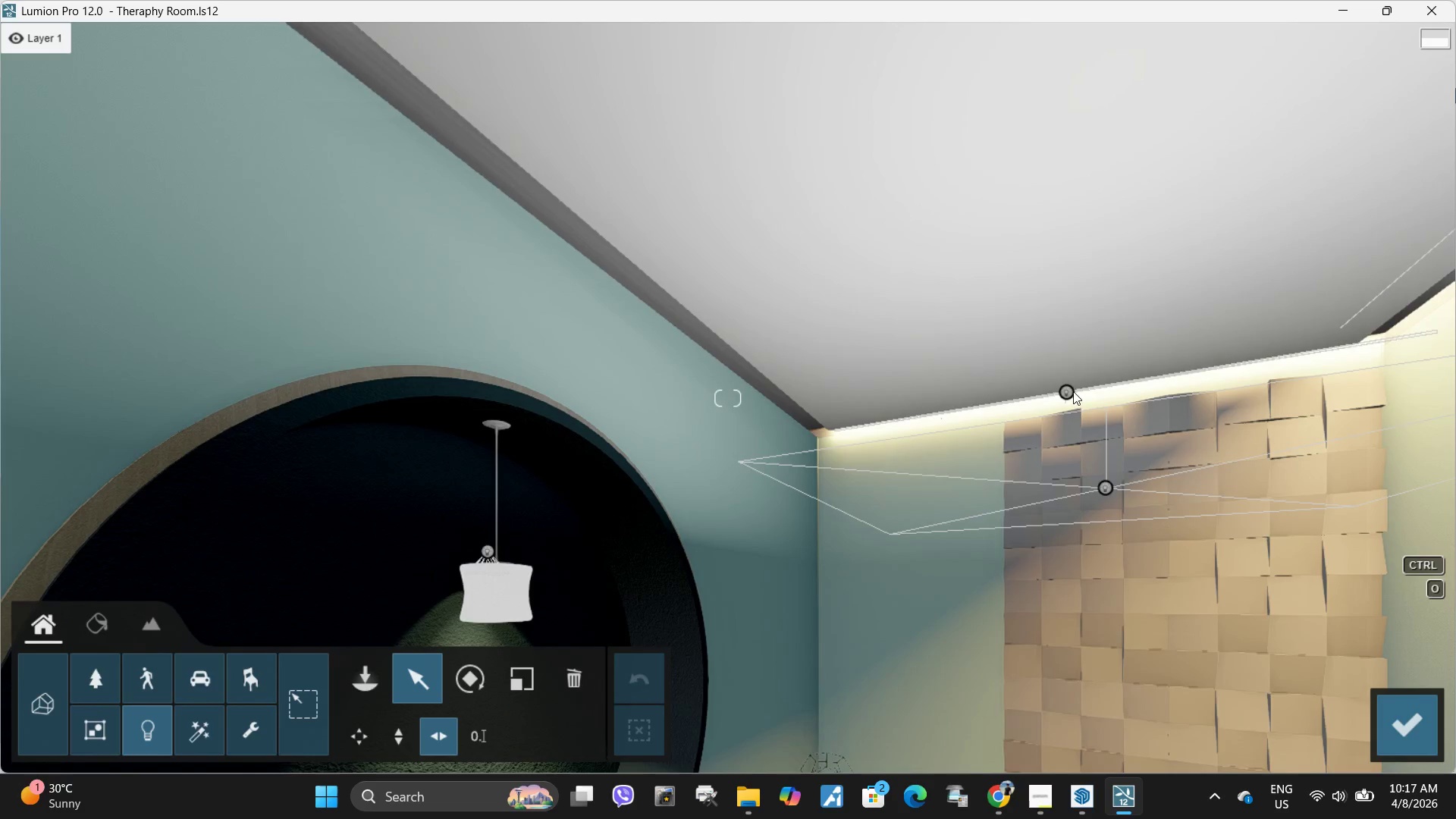 
left_click([1065, 392])
 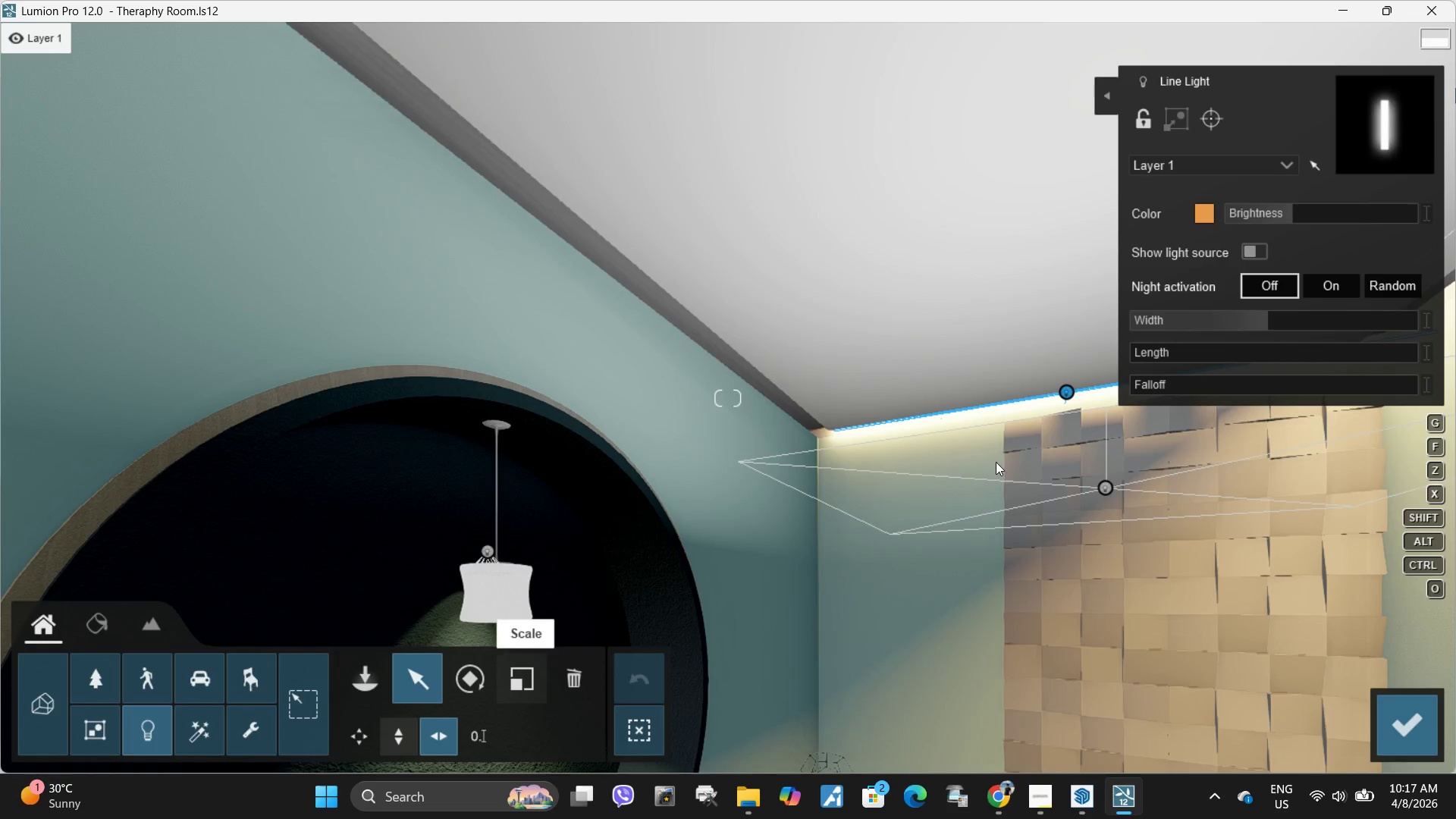 
hold_key(key=AltLeft, duration=1.22)
left_click_drag(start_coordinate=[1067, 389], to_coordinate=[890, 325])
 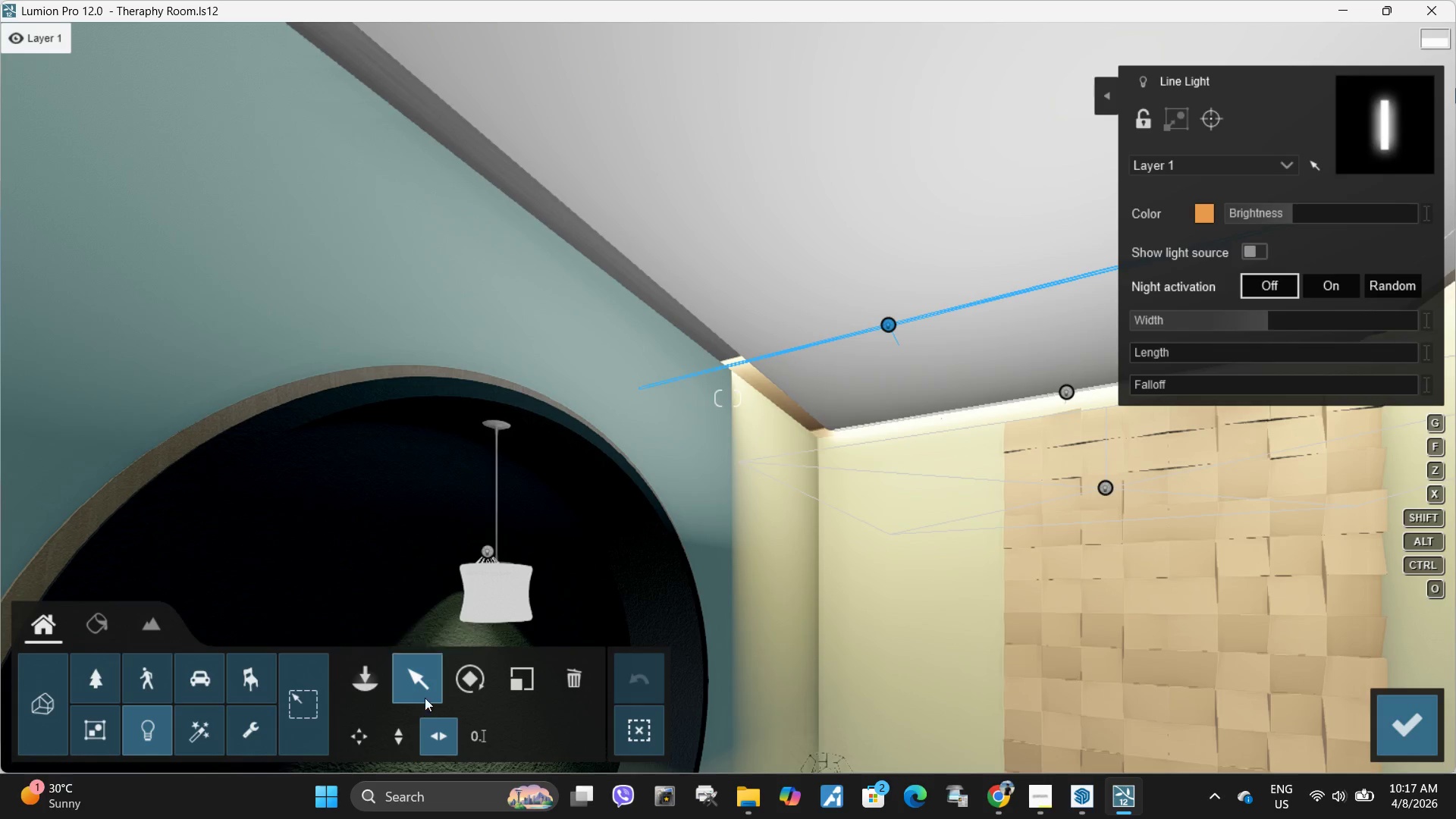 
left_click([460, 694])
 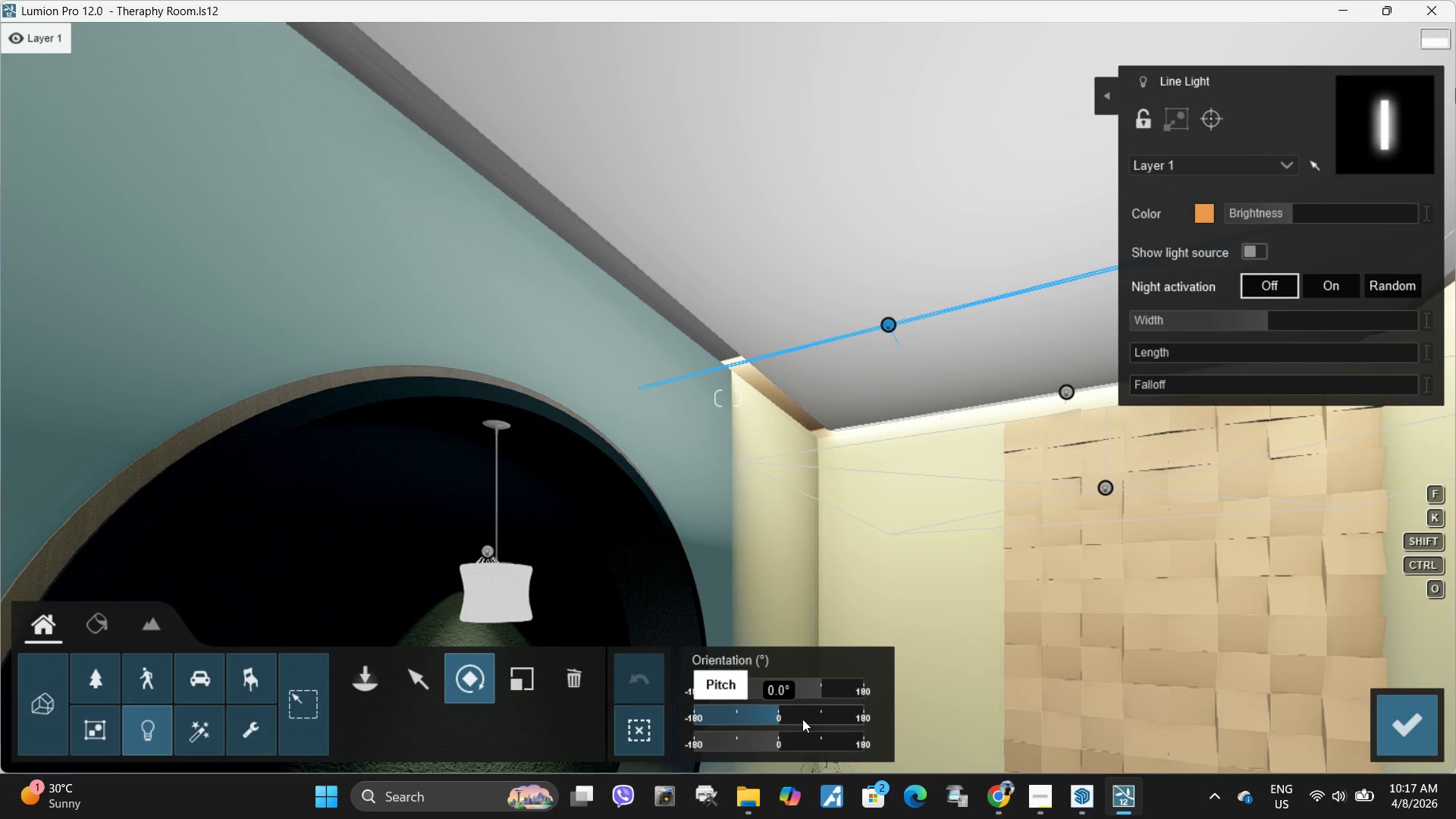 
left_click_drag(start_coordinate=[790, 714], to_coordinate=[806, 713])
 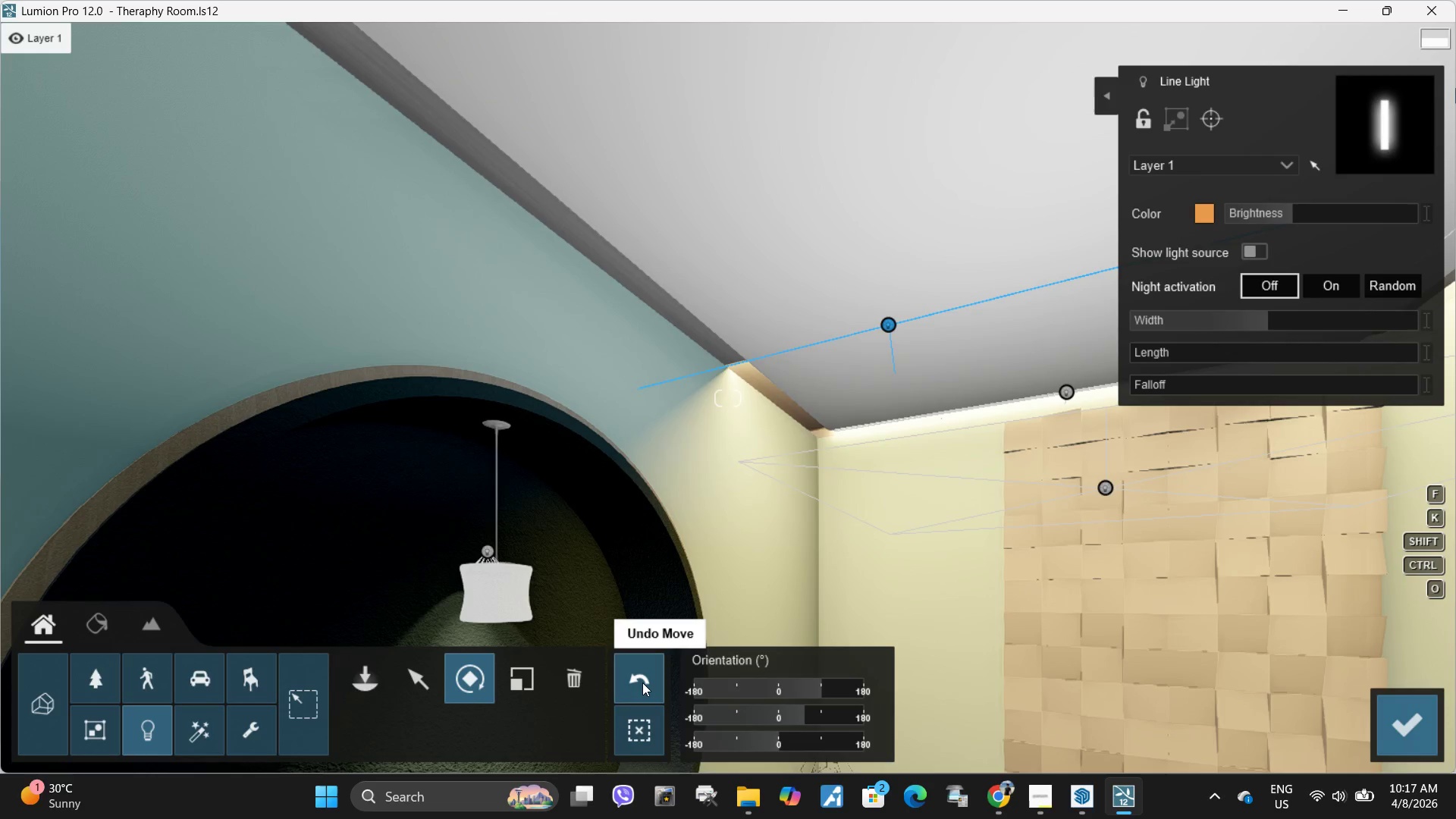 
left_click([642, 682])
 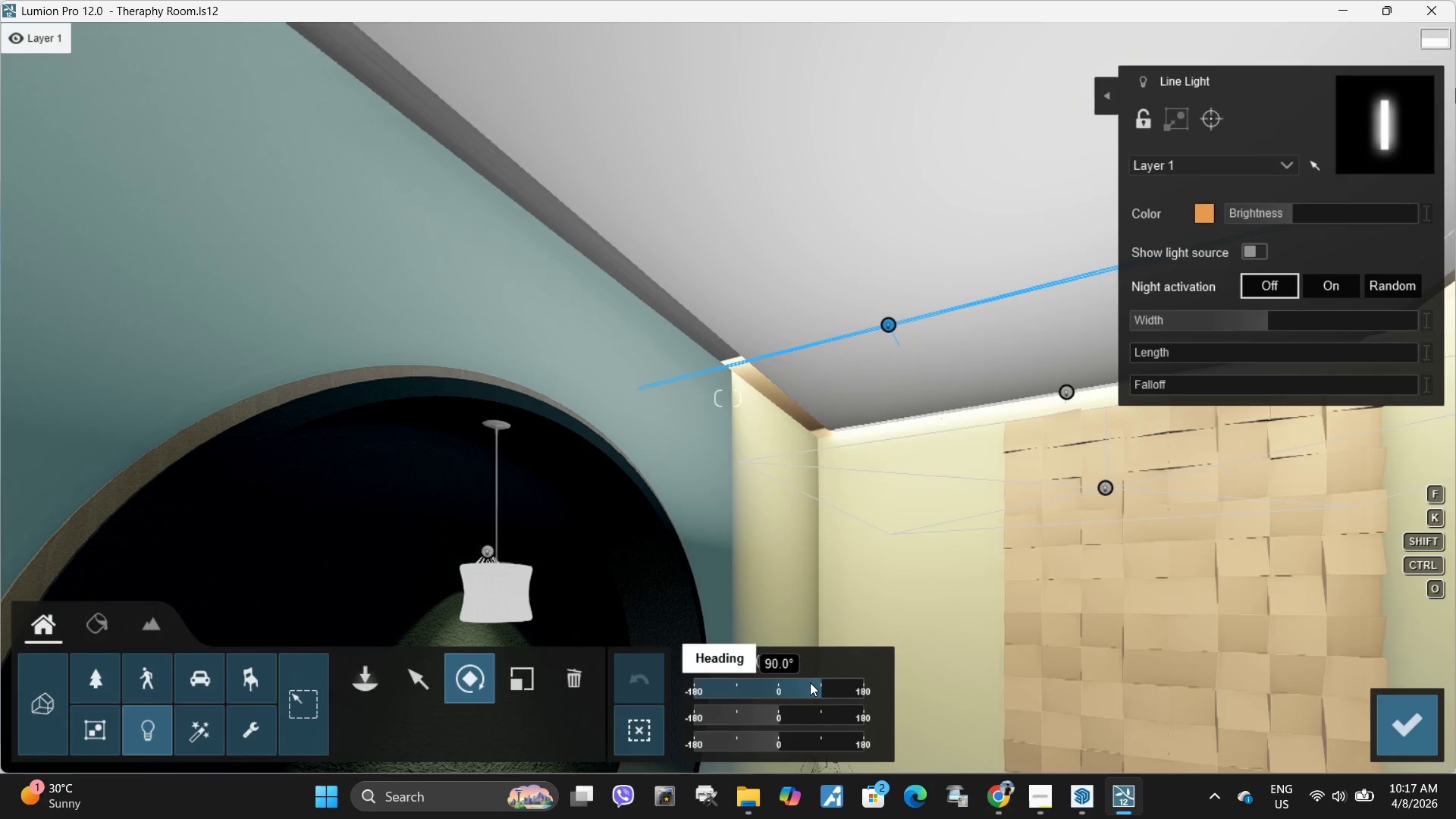 
left_click_drag(start_coordinate=[810, 682], to_coordinate=[866, 684])
 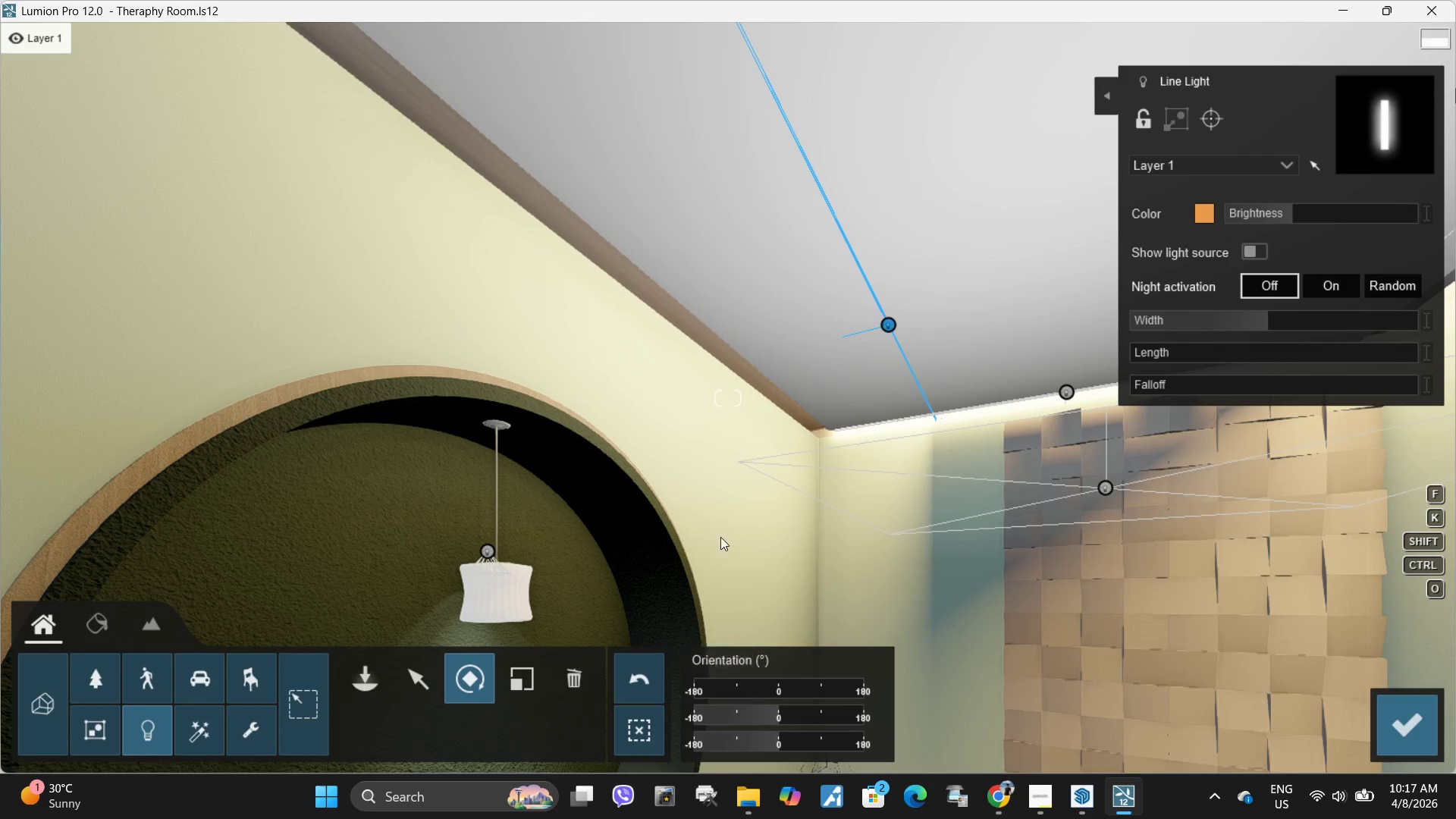 
type(aaa)
 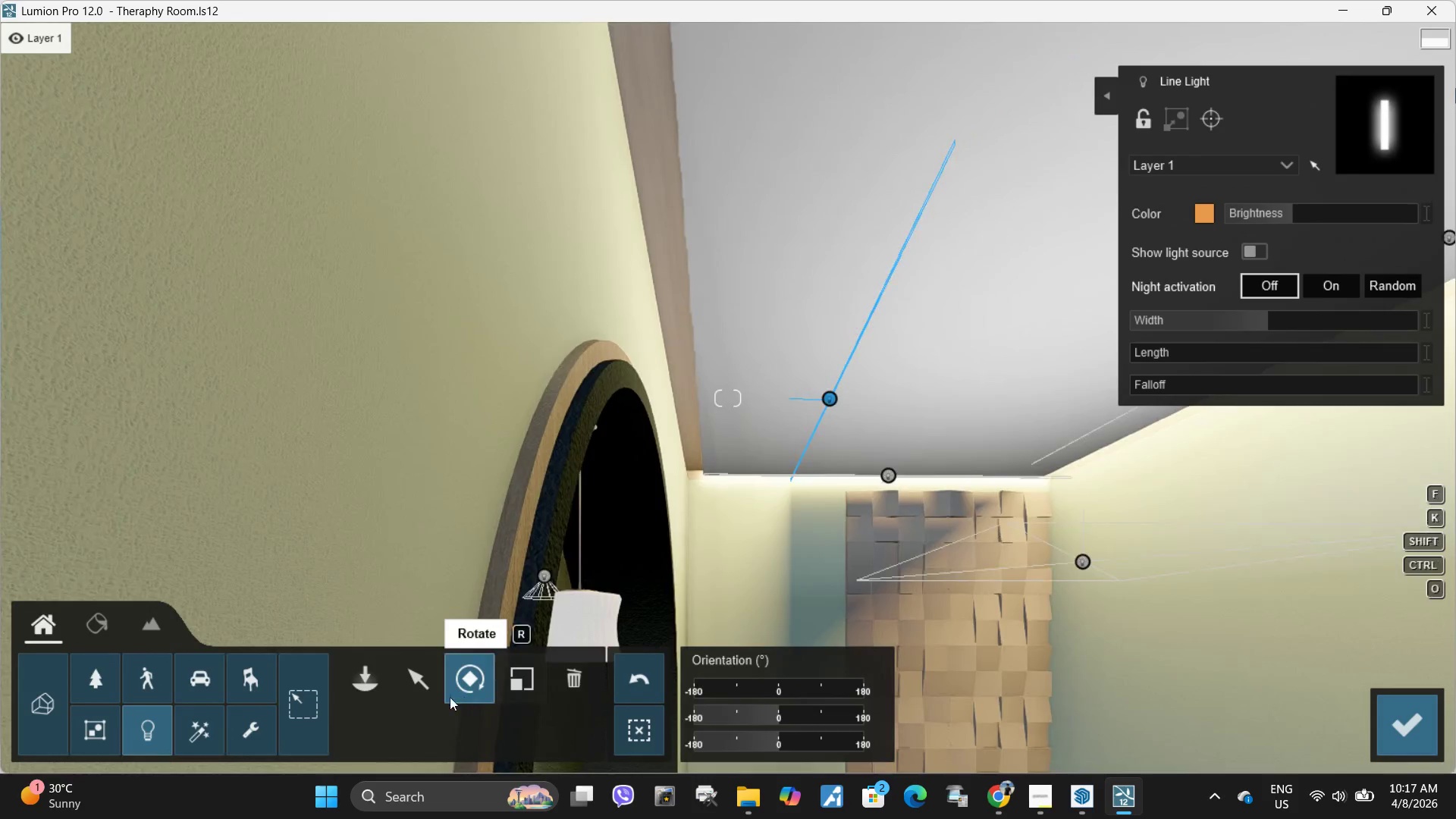 
left_click([422, 694])
 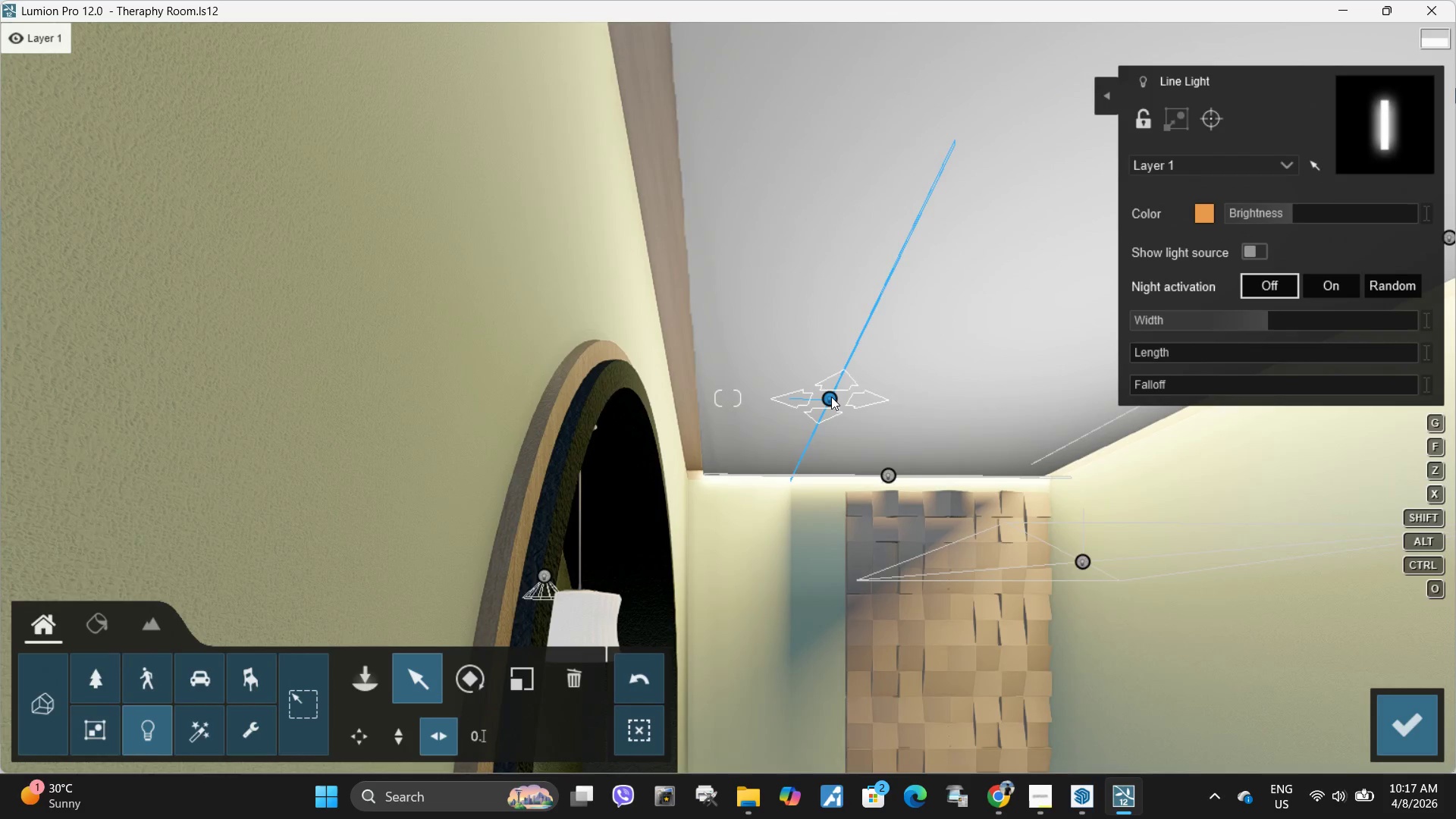 
left_click_drag(start_coordinate=[831, 397], to_coordinate=[695, 322])
 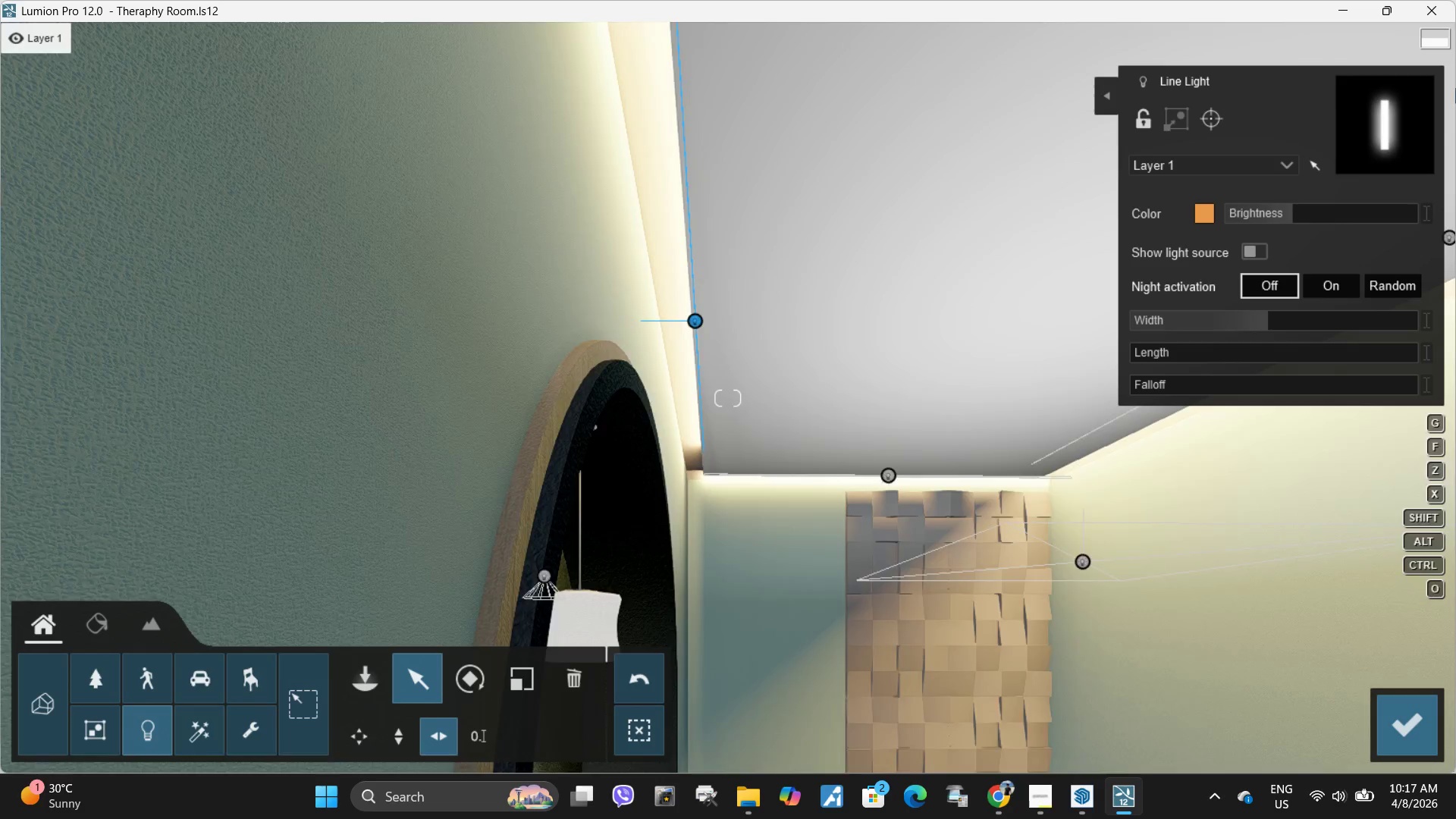 
type(dd)
 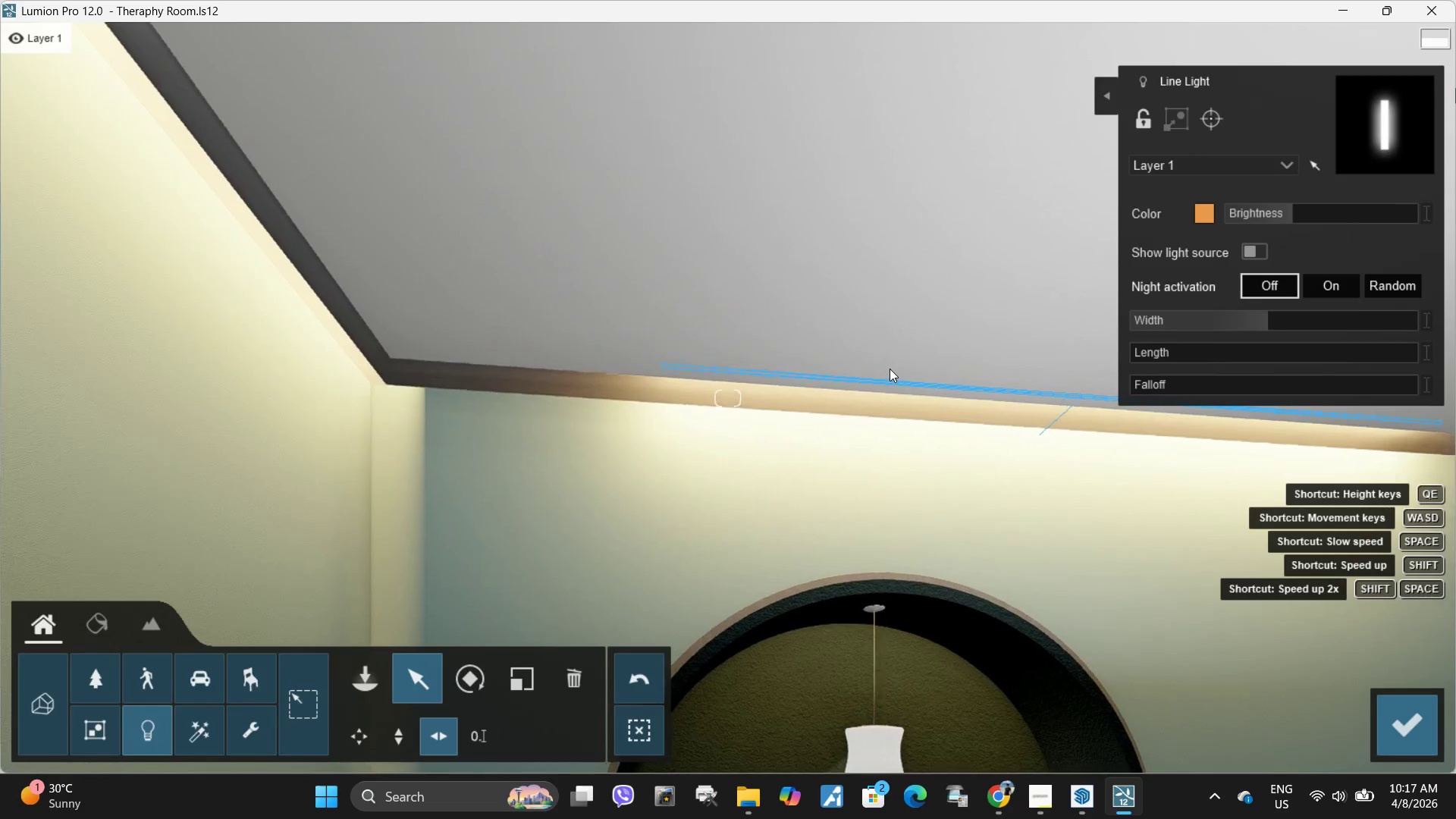 
key(D)
 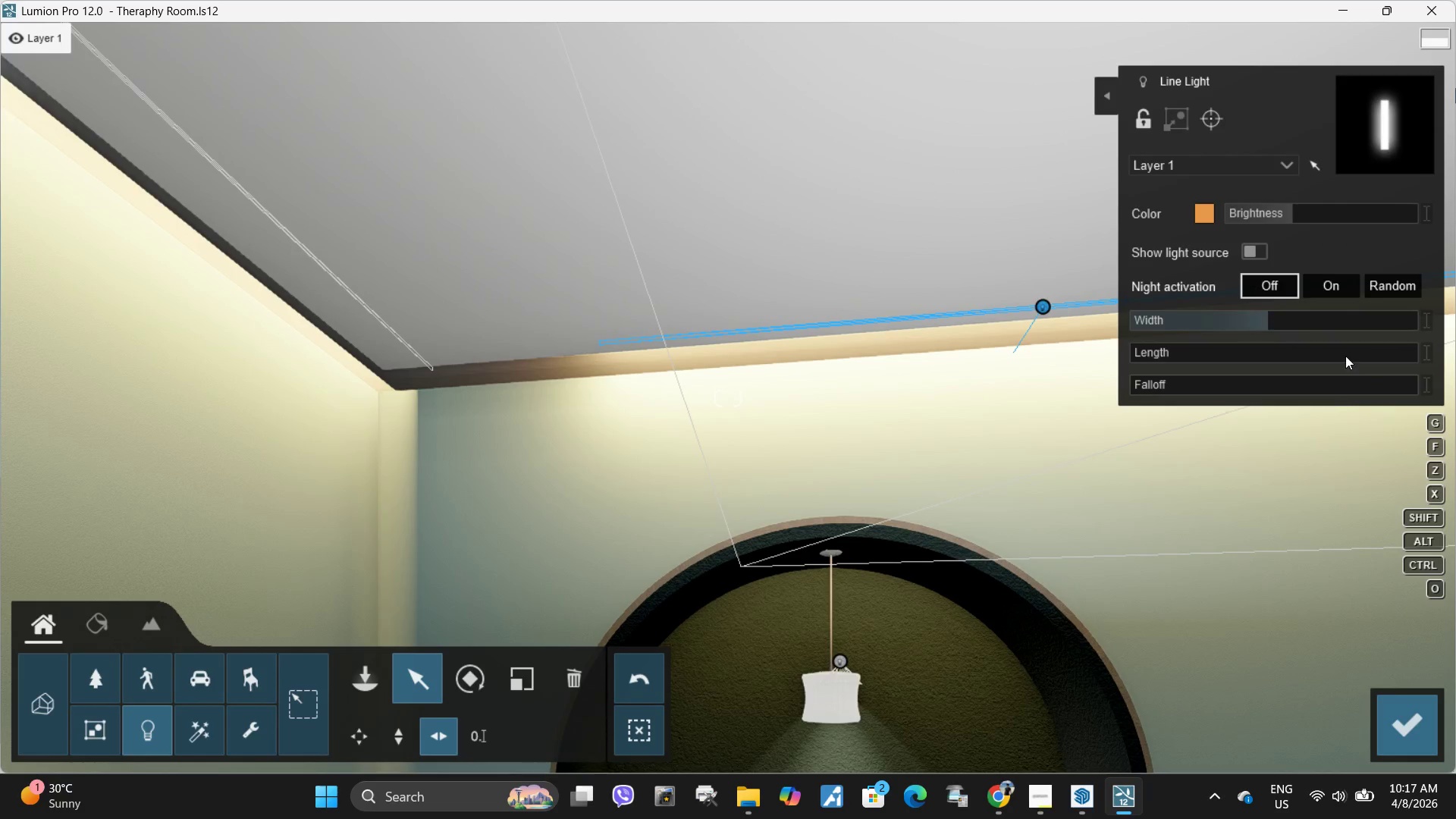 
left_click_drag(start_coordinate=[1275, 322], to_coordinate=[1304, 320])
 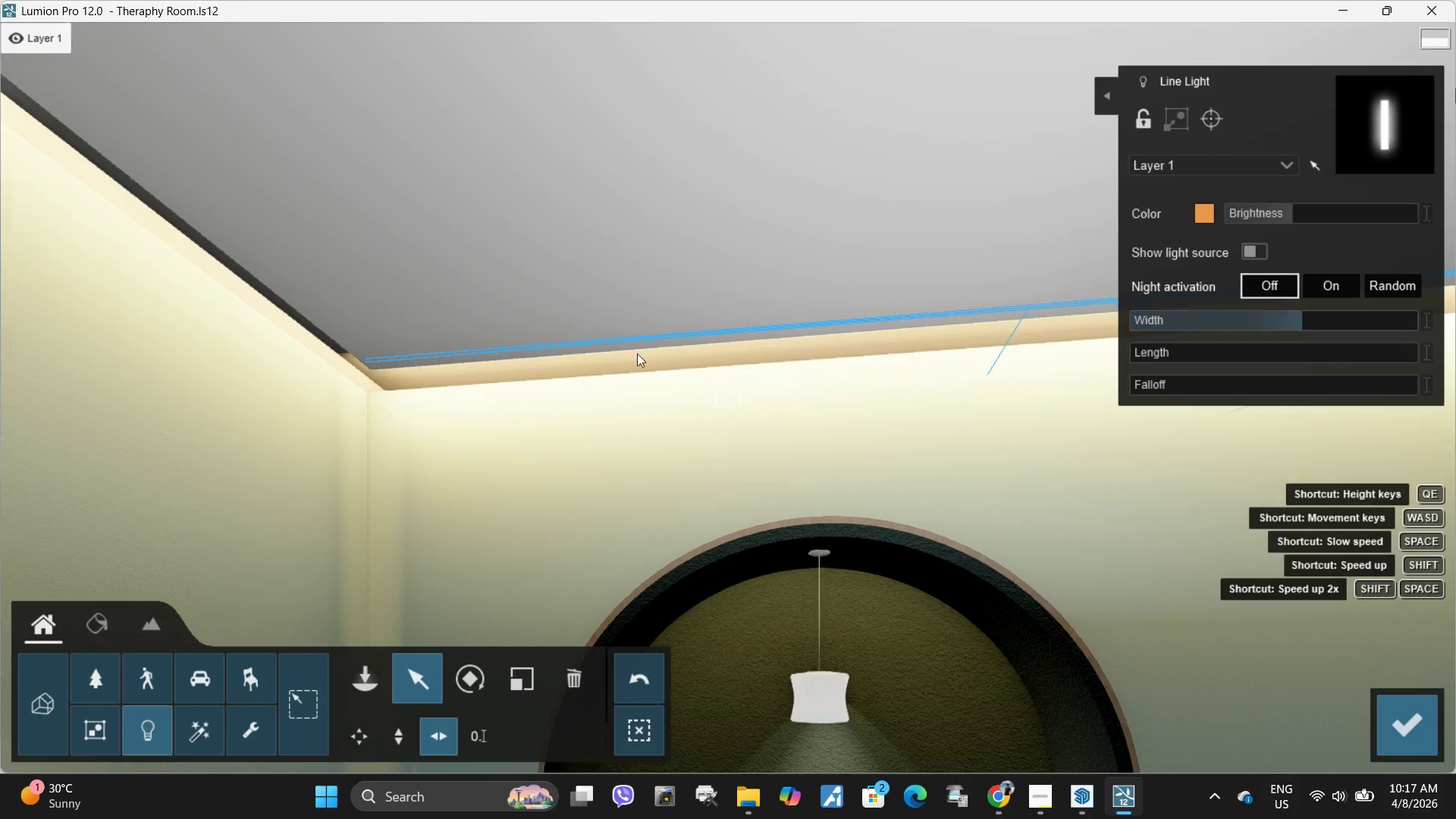 
type(dsadqeeewwwsa)
 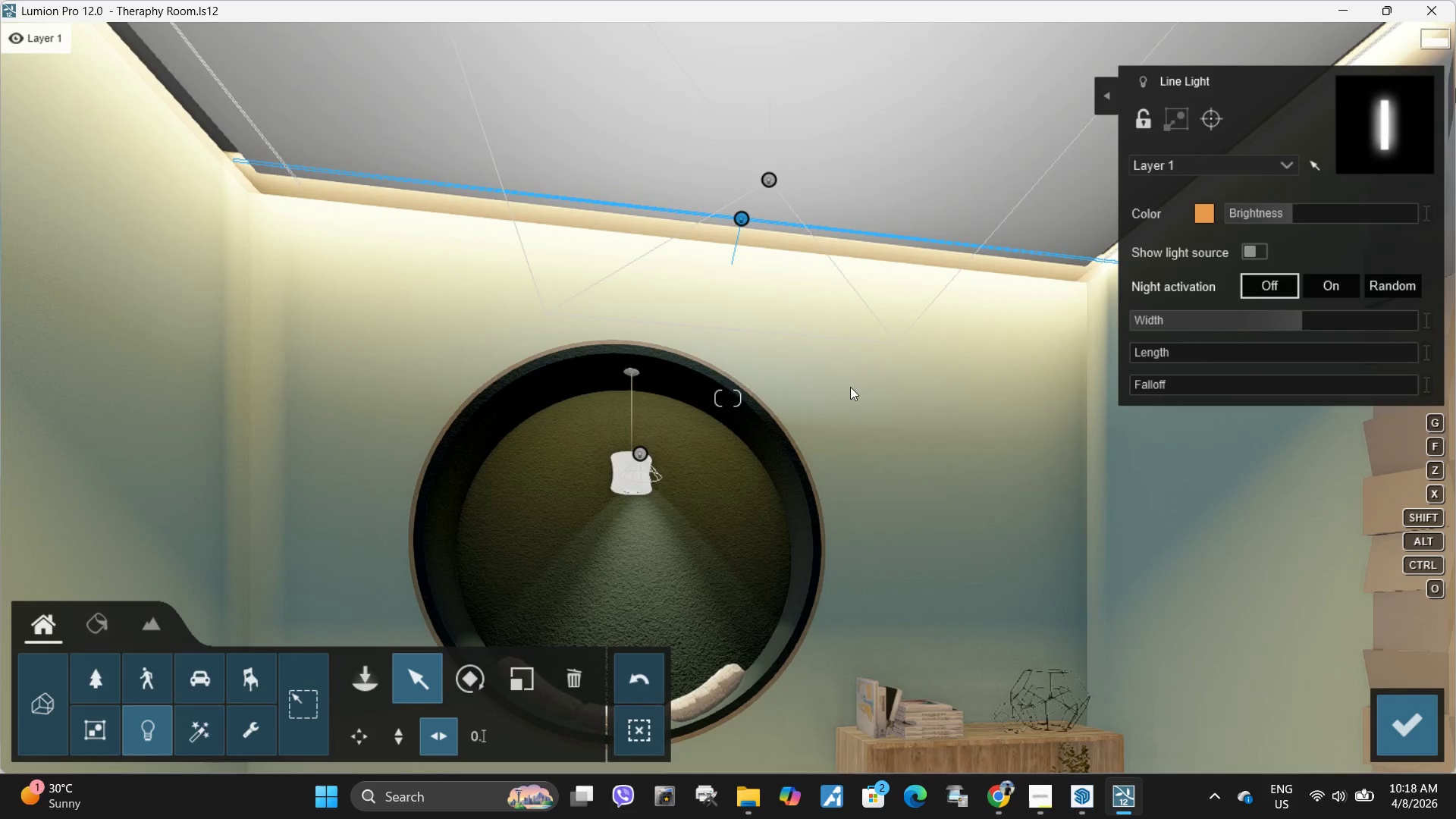 
left_click_drag(start_coordinate=[734, 306], to_coordinate=[718, 307])
 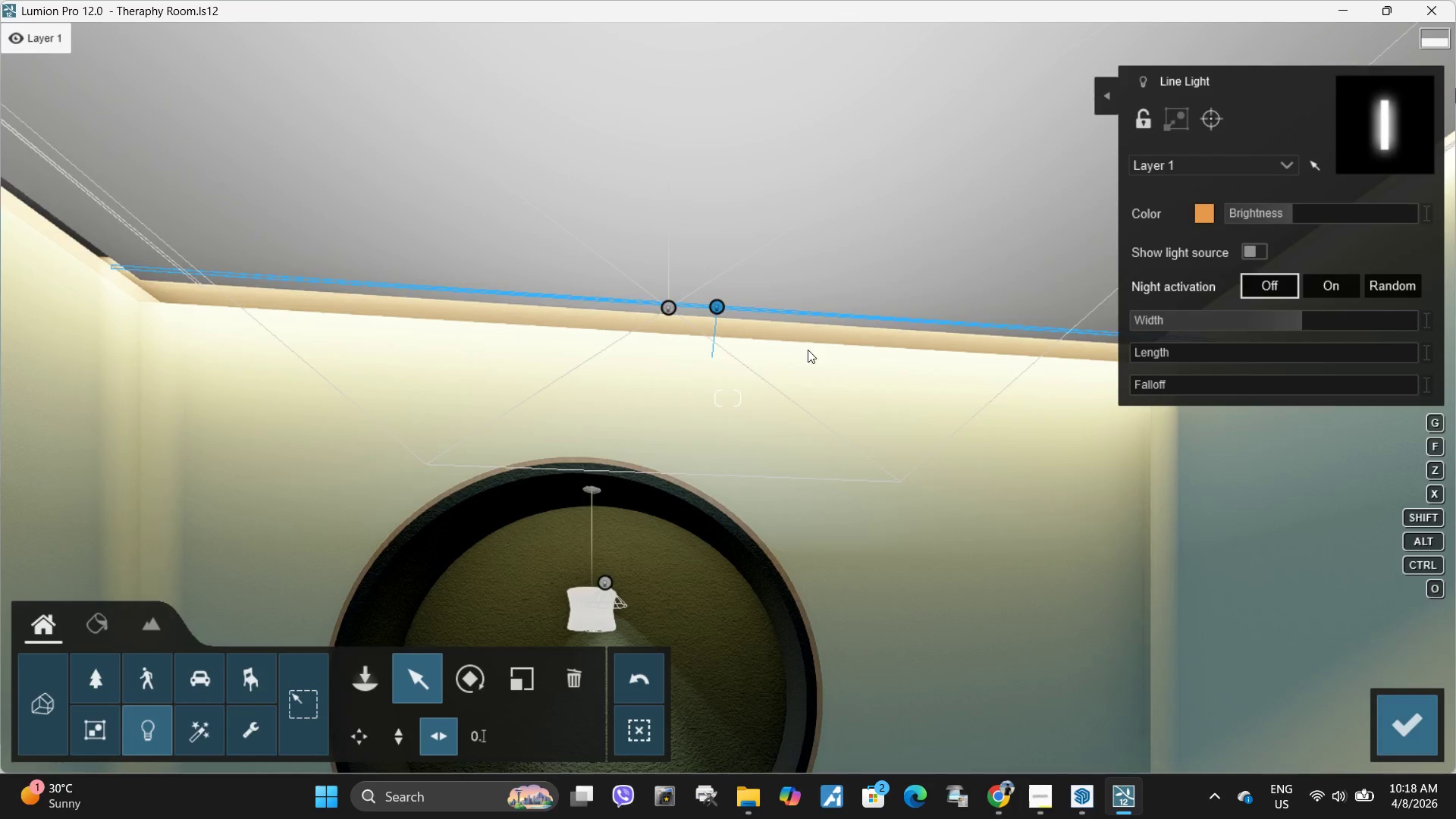 
type(waaaaaa)
 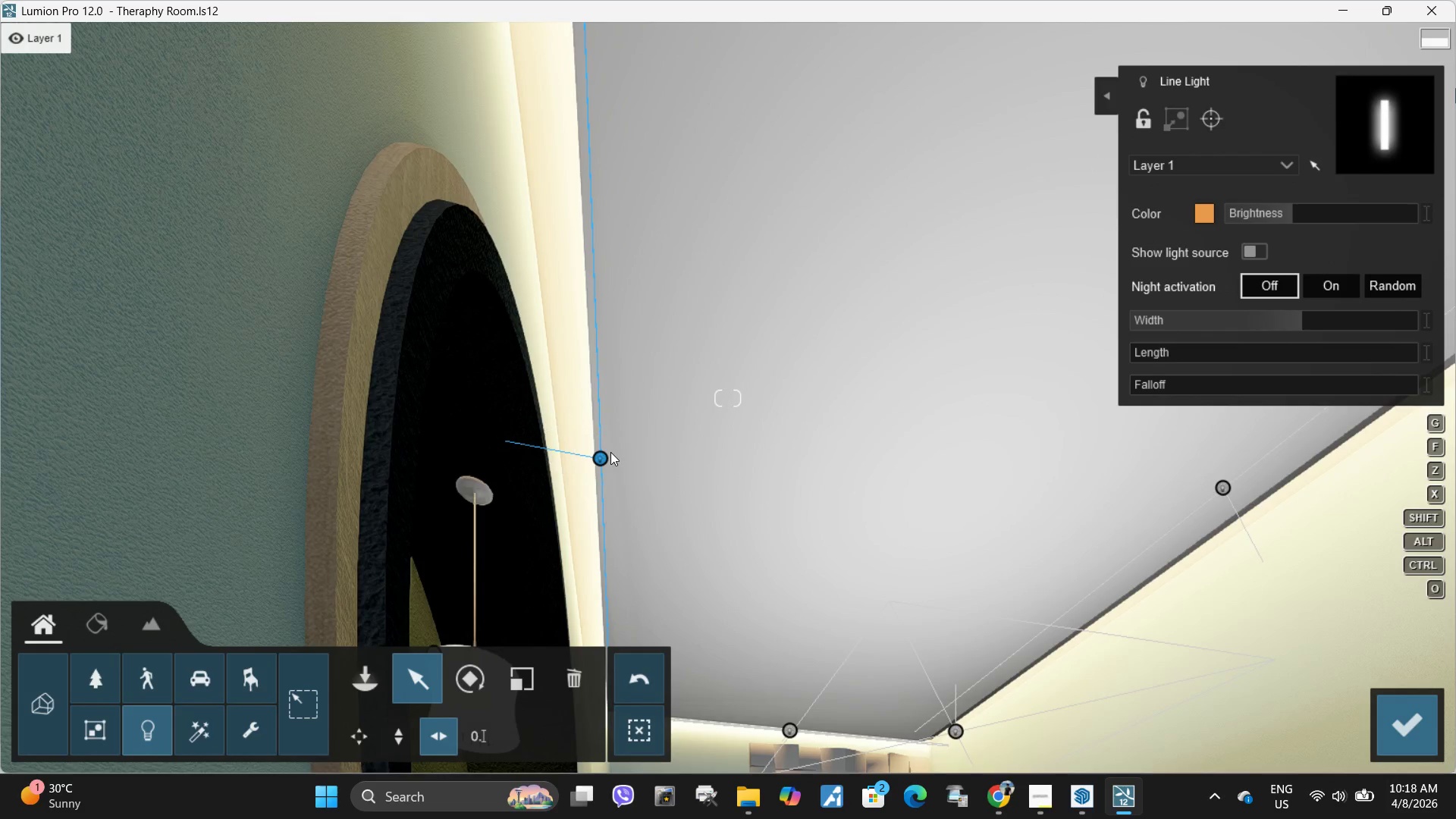 
left_click_drag(start_coordinate=[603, 456], to_coordinate=[599, 459])
 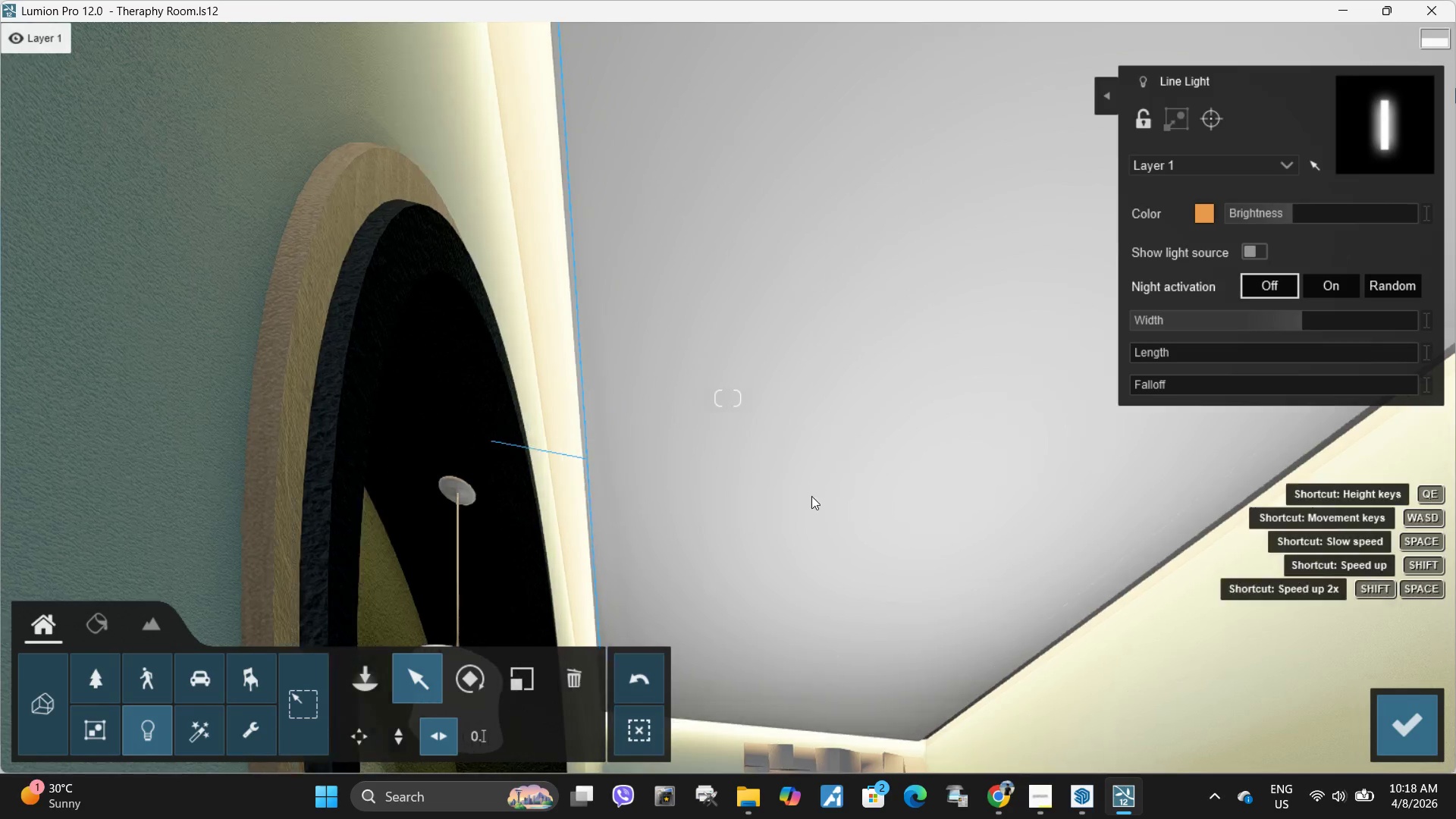 
type(dd)
 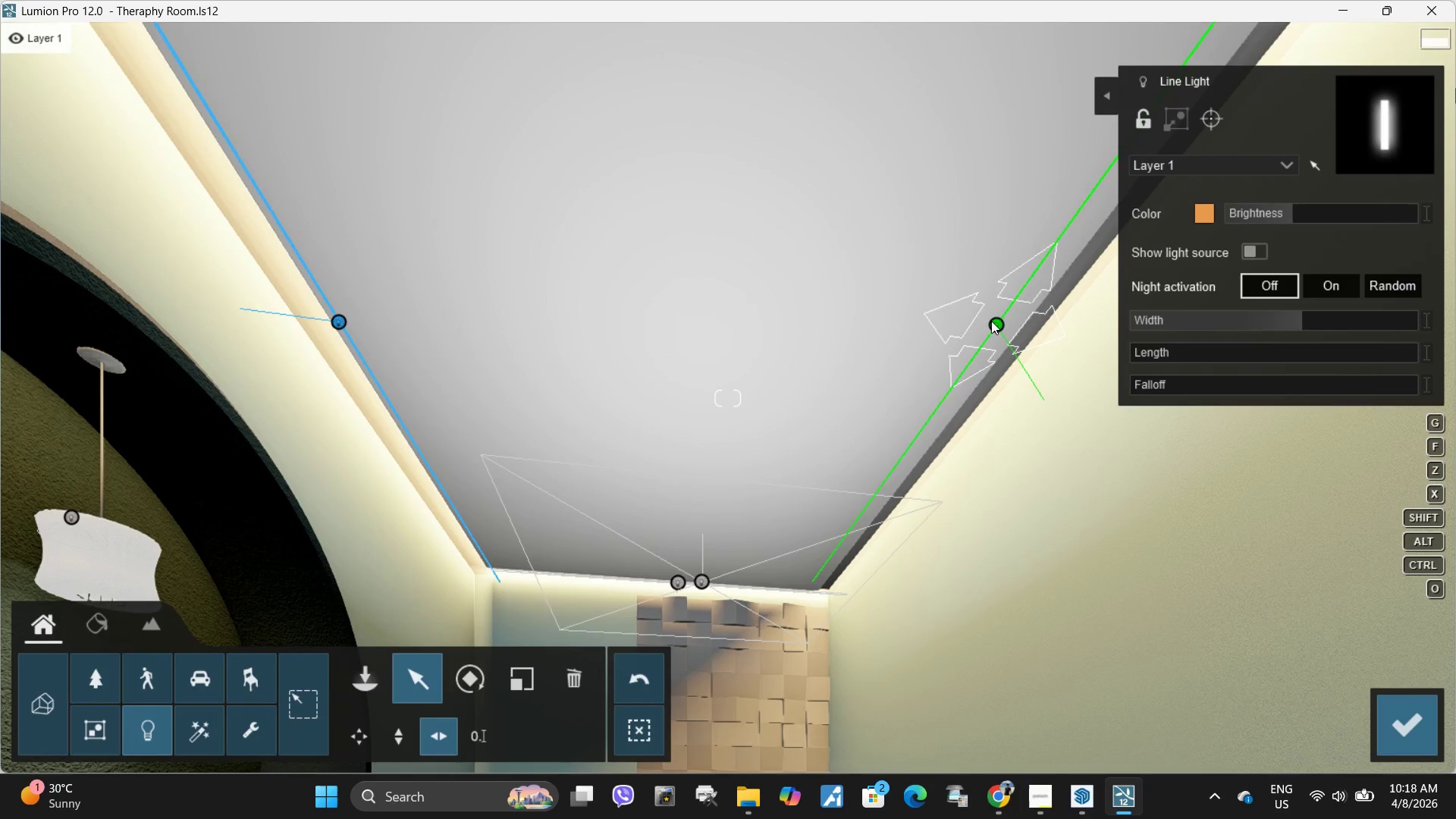 
left_click([999, 321])
 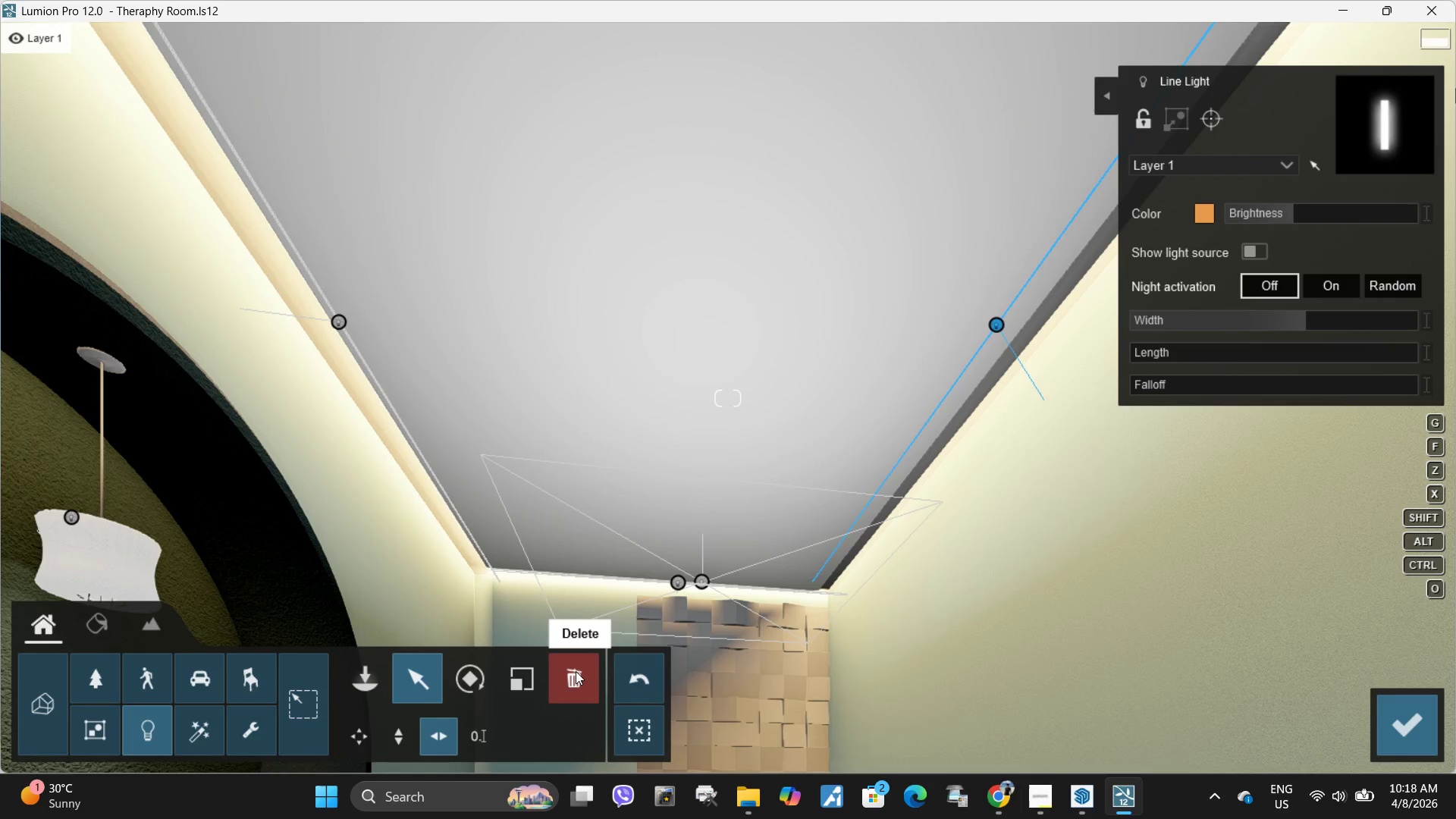 
left_click([576, 671])
 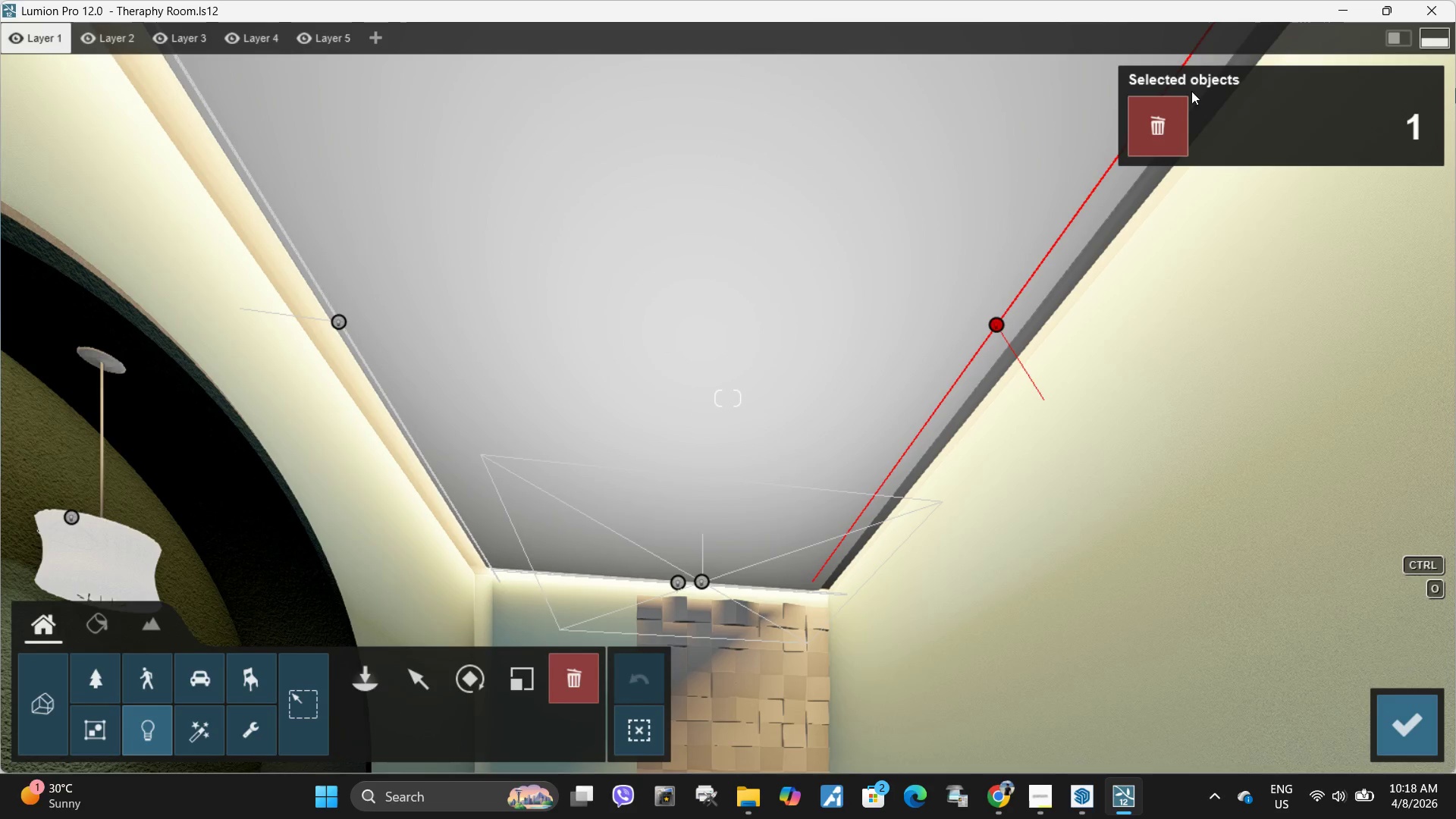 
left_click([1170, 118])
 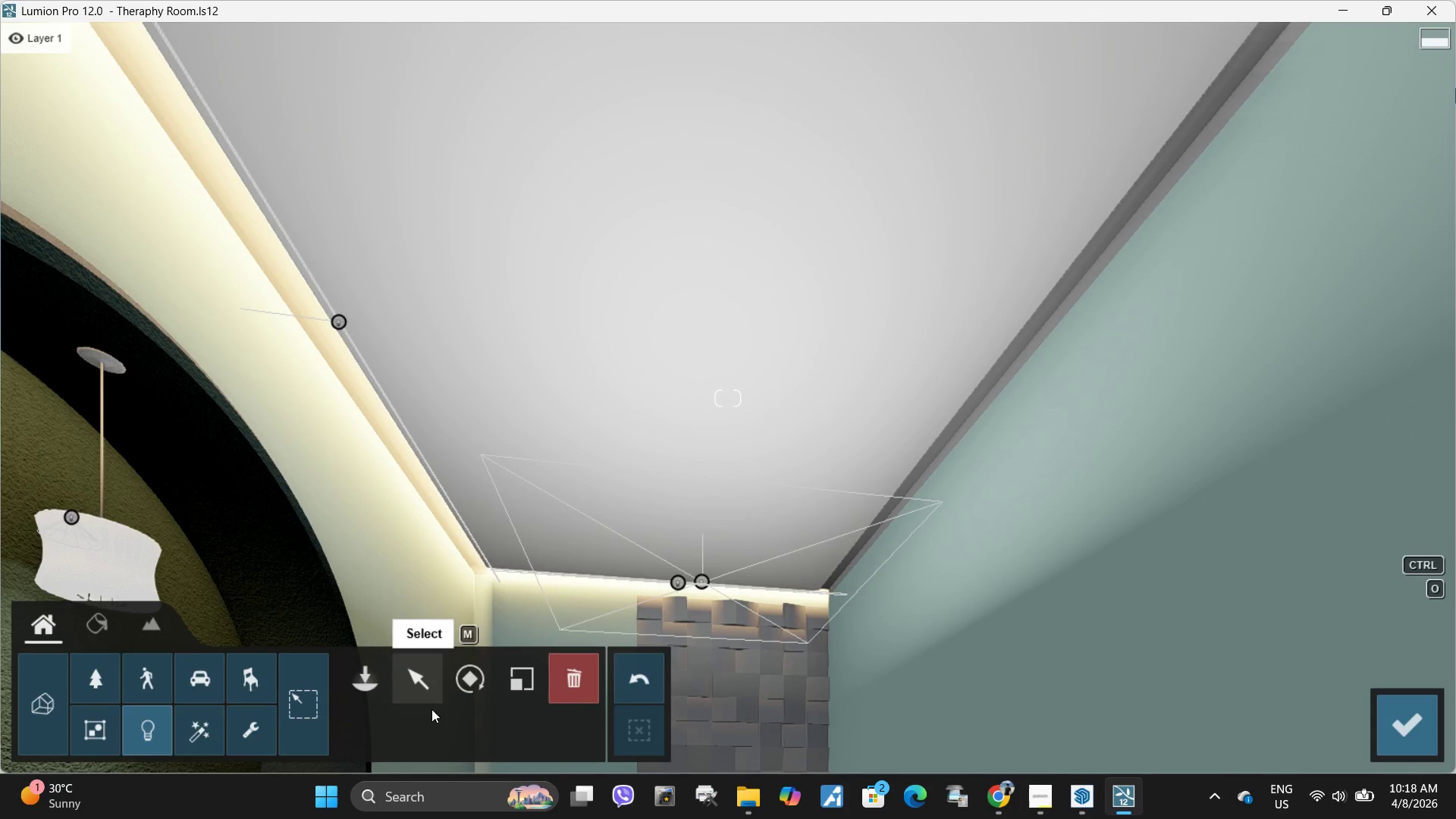 
left_click([426, 685])
 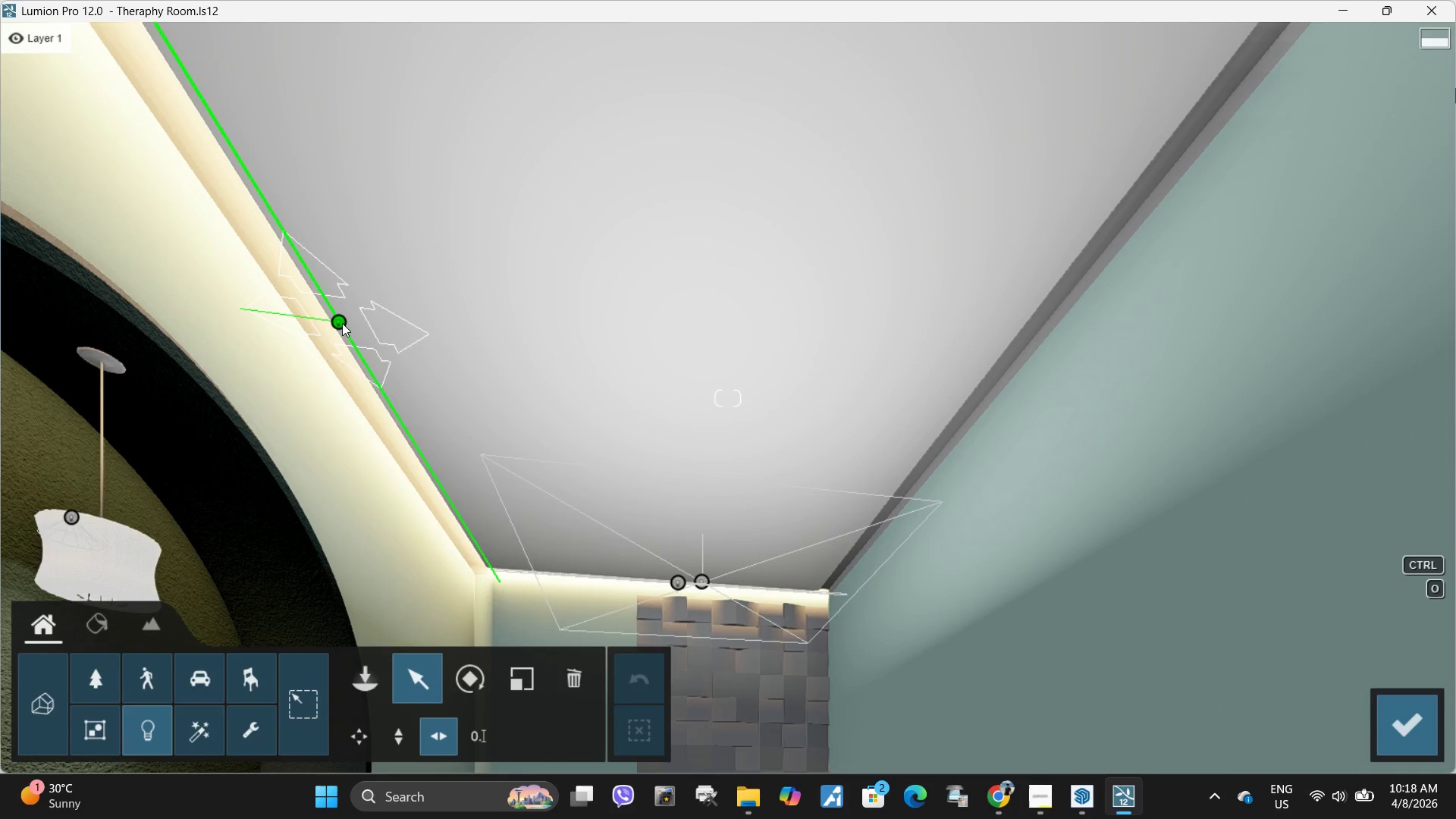 
left_click([342, 323])
 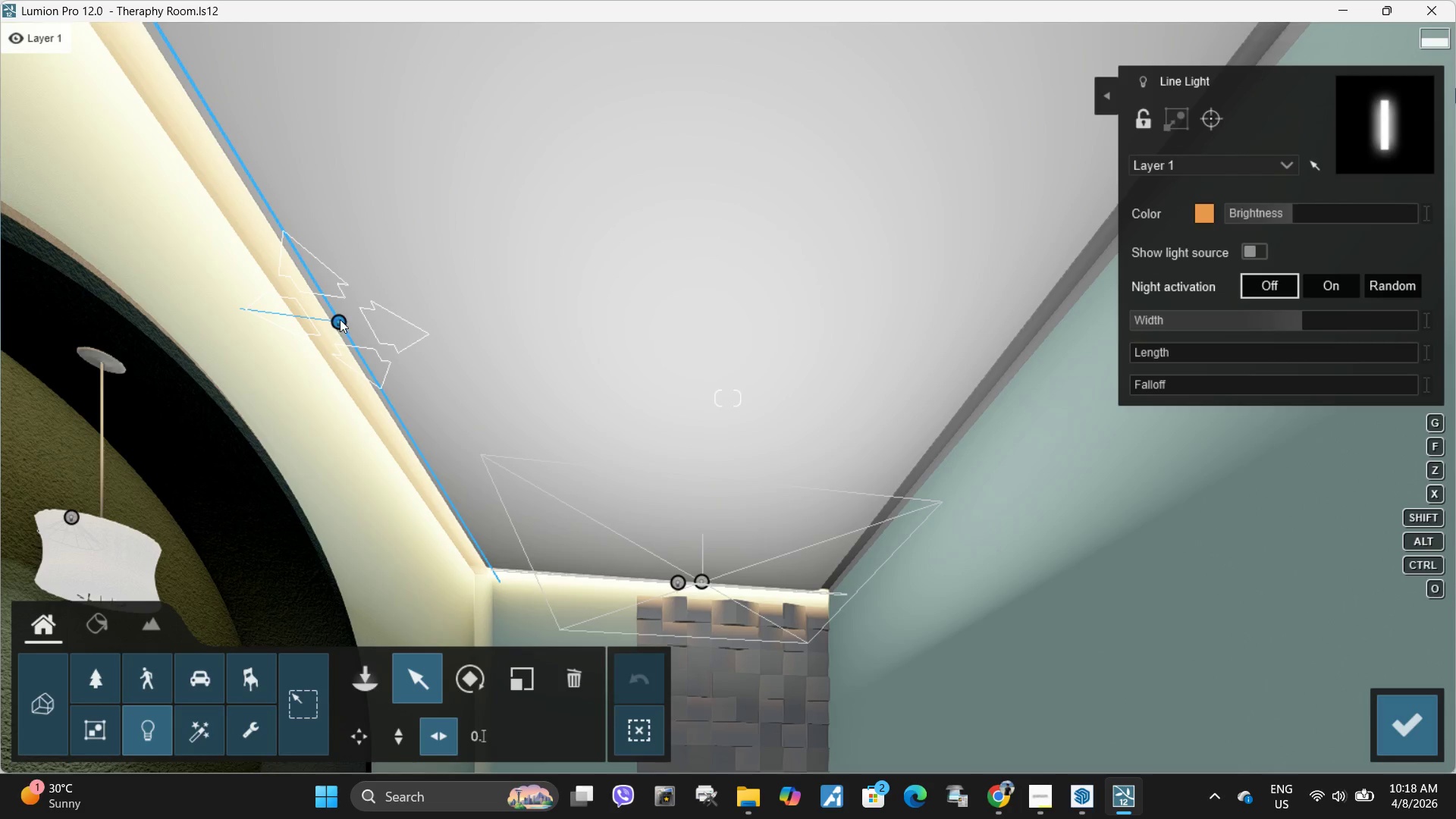 
hold_key(key=AltLeft, duration=1.5)
left_click_drag(start_coordinate=[340, 319], to_coordinate=[971, 381])
 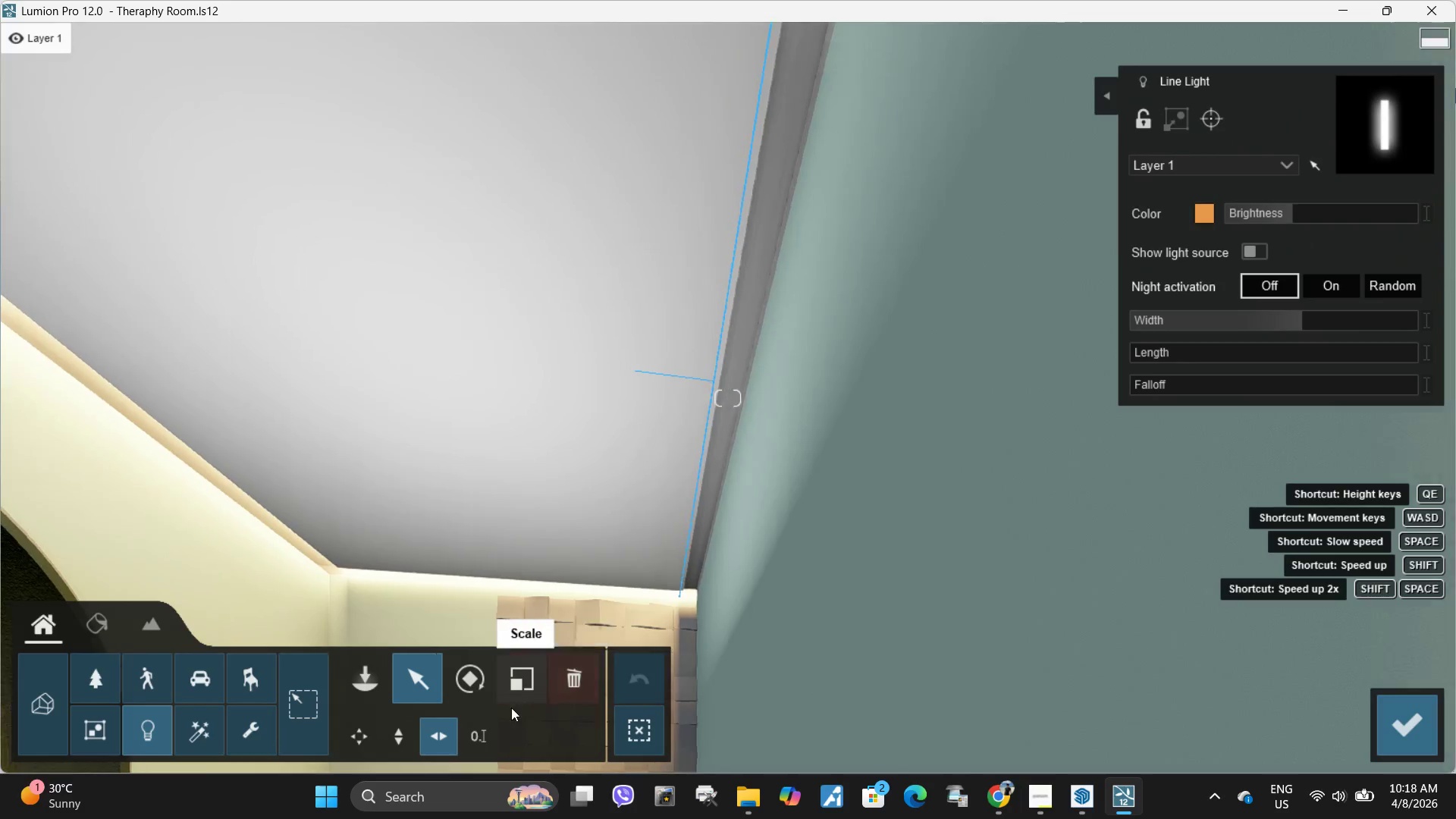 
hold_key(key=AltLeft, duration=1.12)
 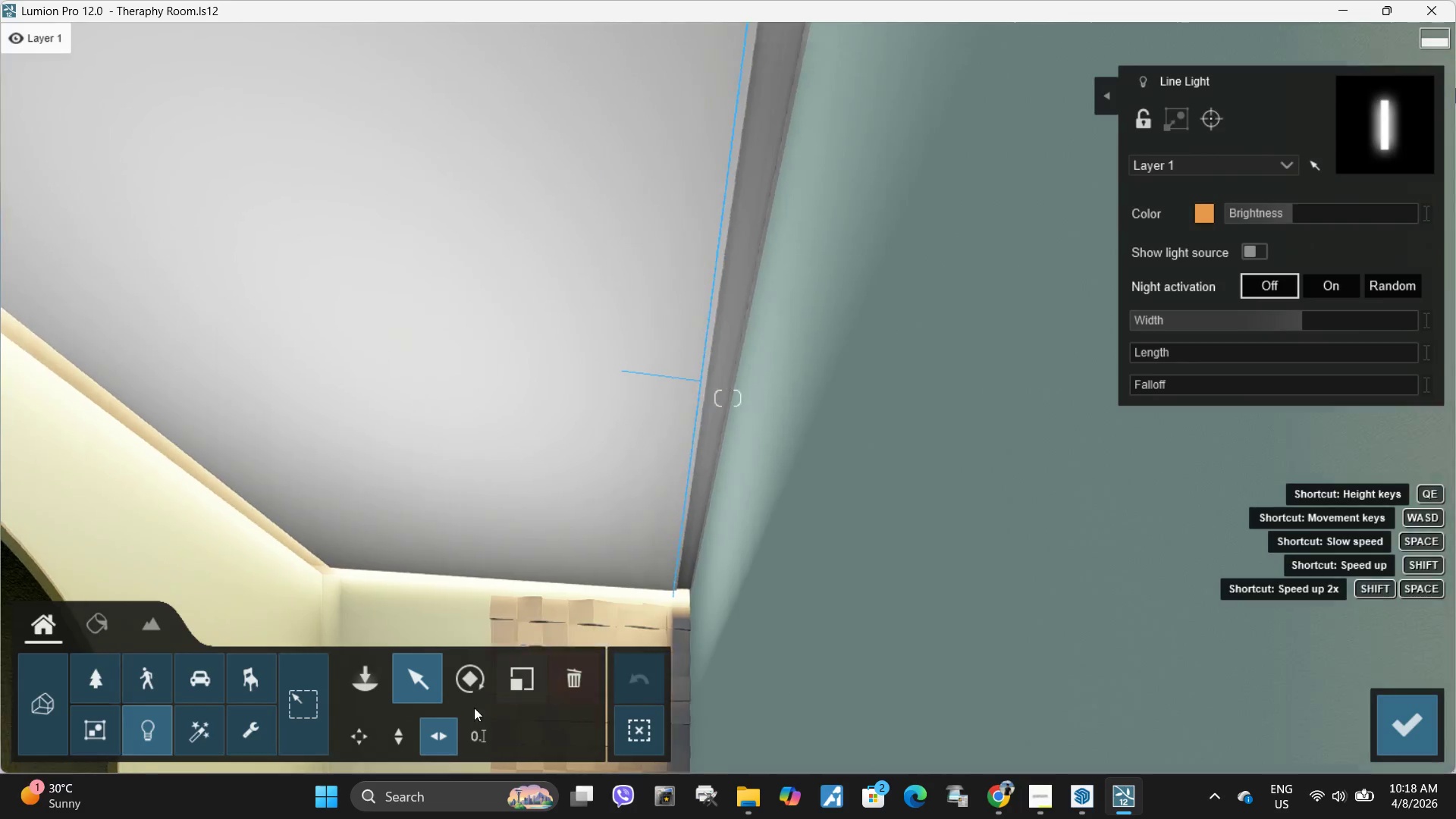 
hold_key(key=AltLeft, duration=23.72)
 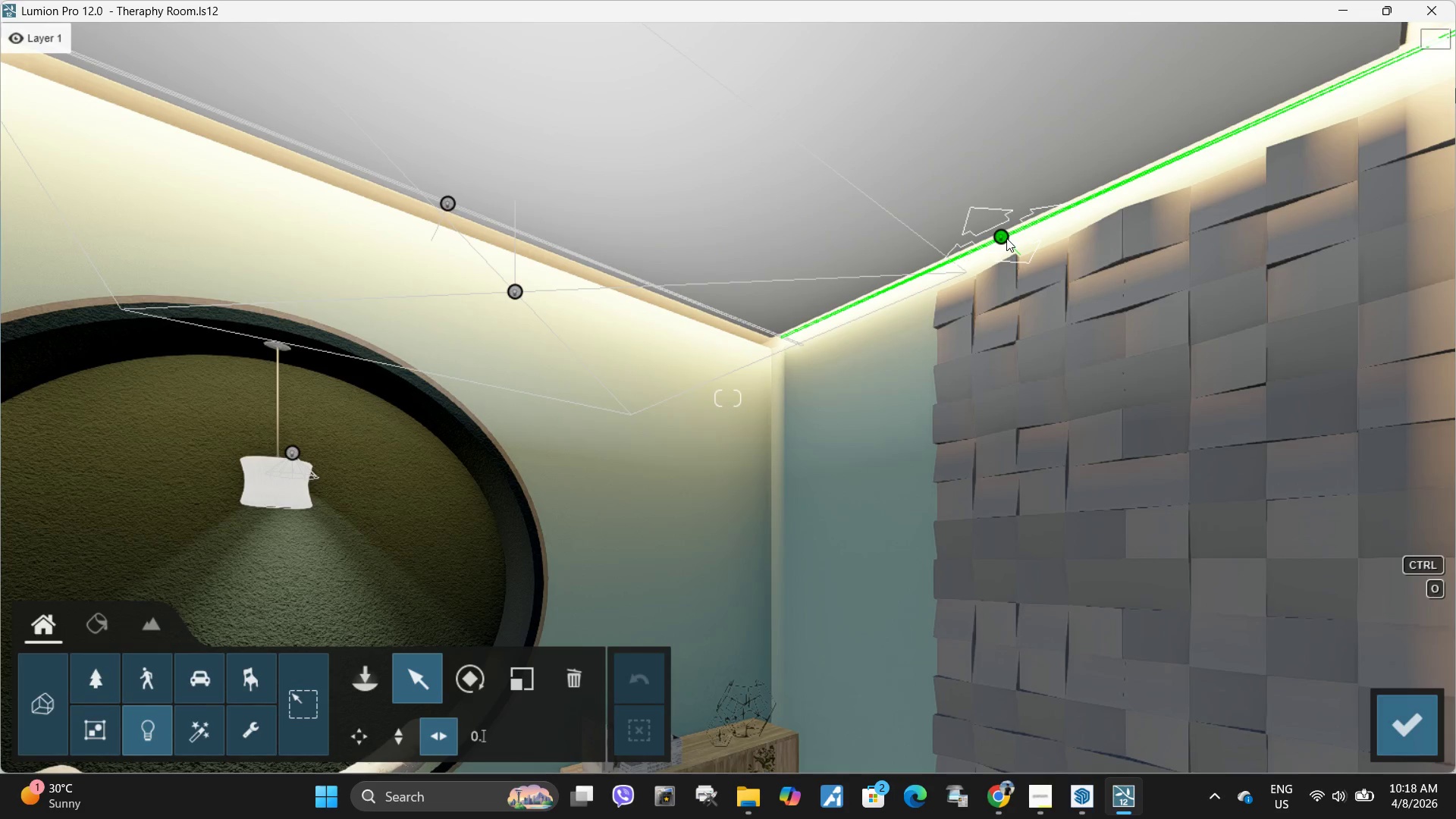 
type(da)
 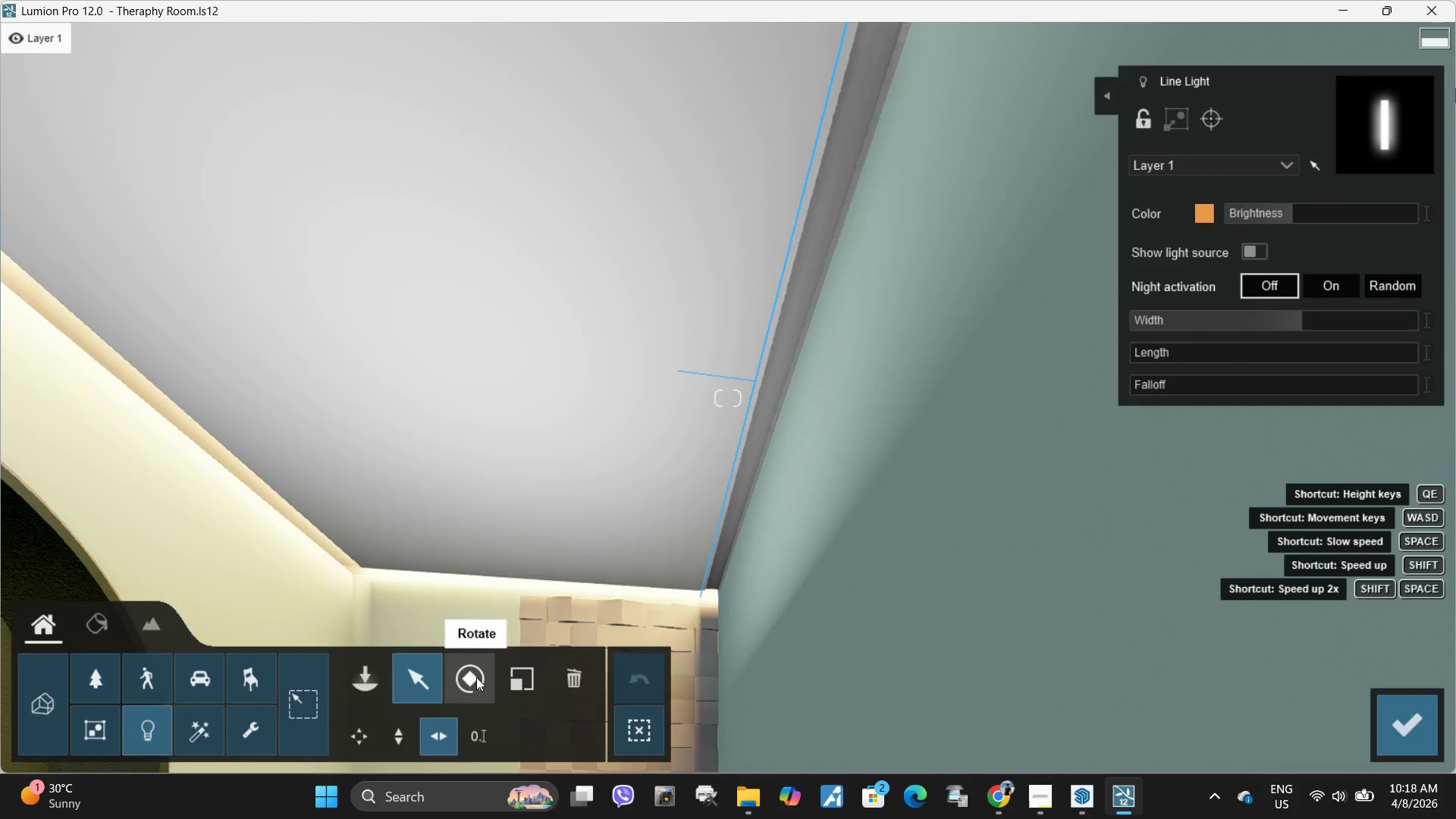 
left_click([476, 677])
 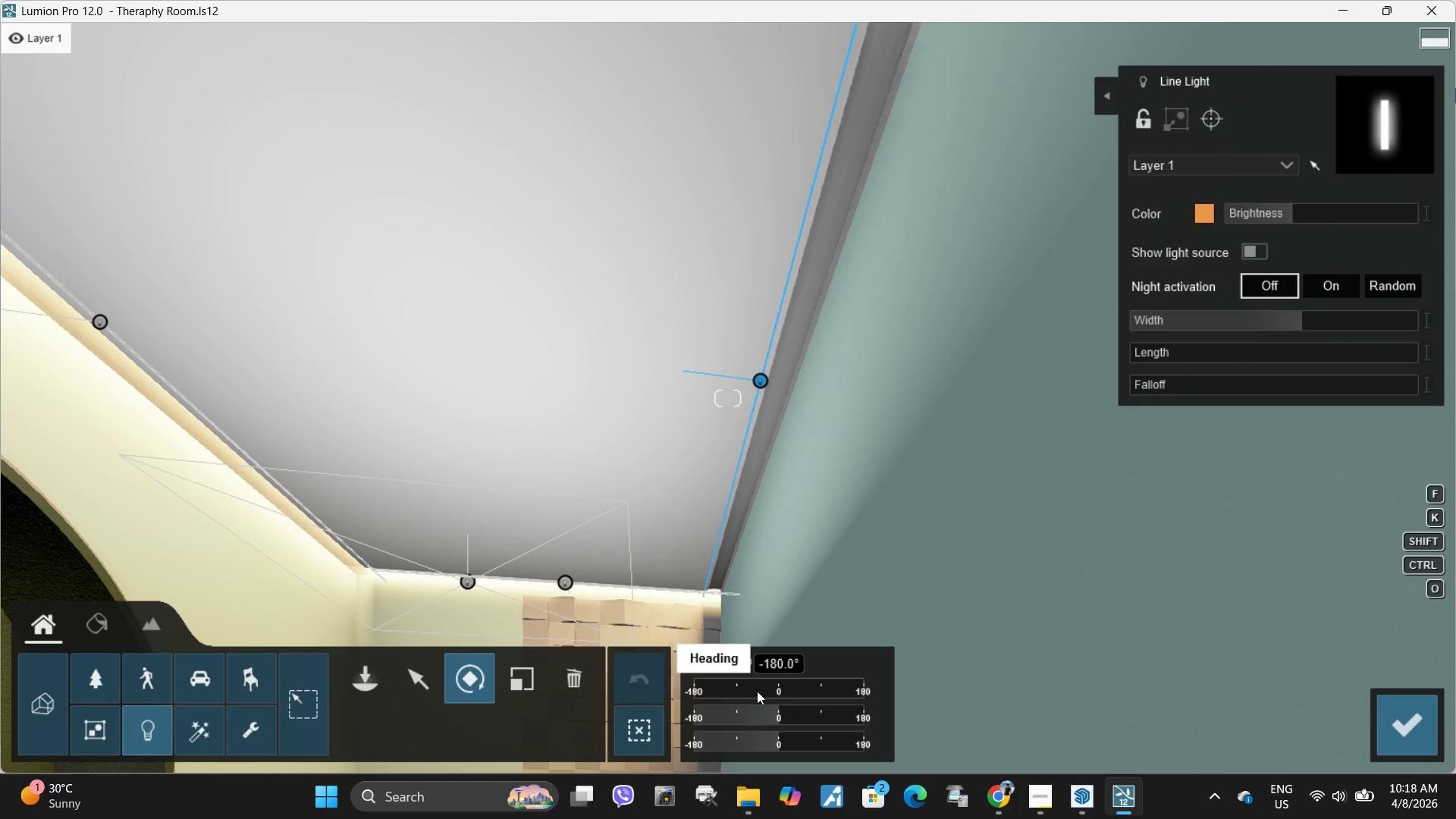 
left_click_drag(start_coordinate=[736, 689], to_coordinate=[779, 695])
 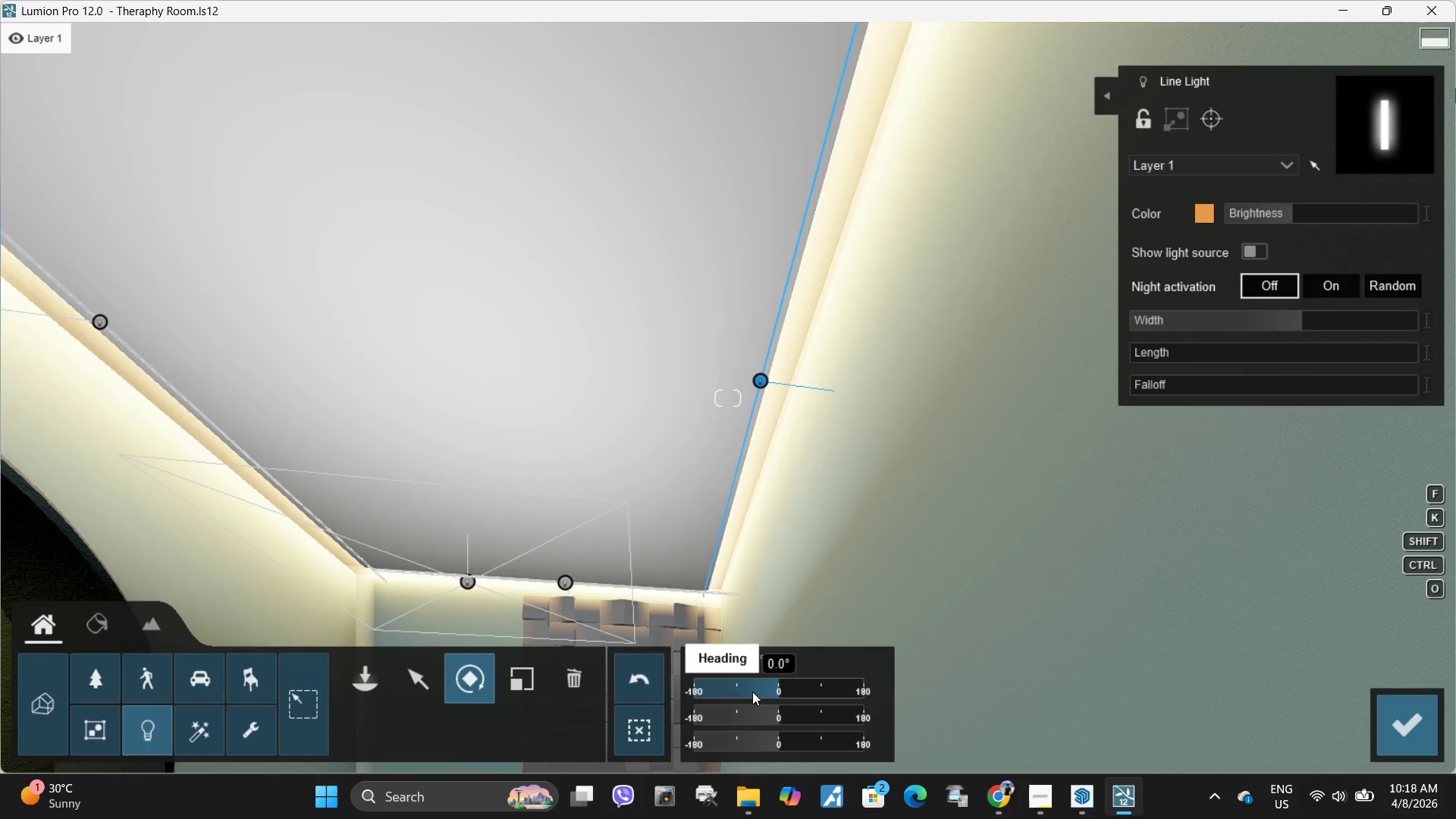 
type(aadwe)
 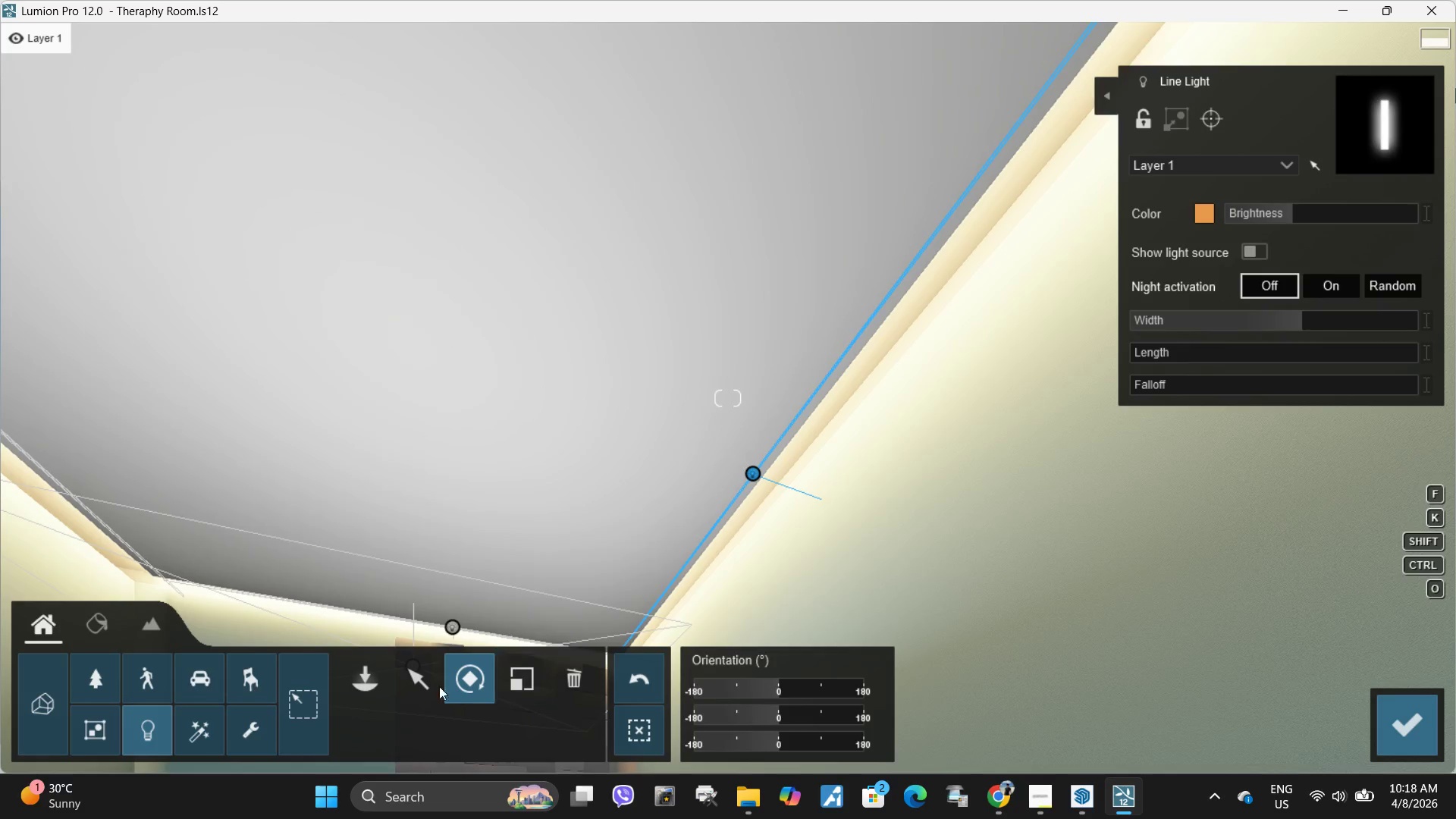 
left_click([409, 680])
 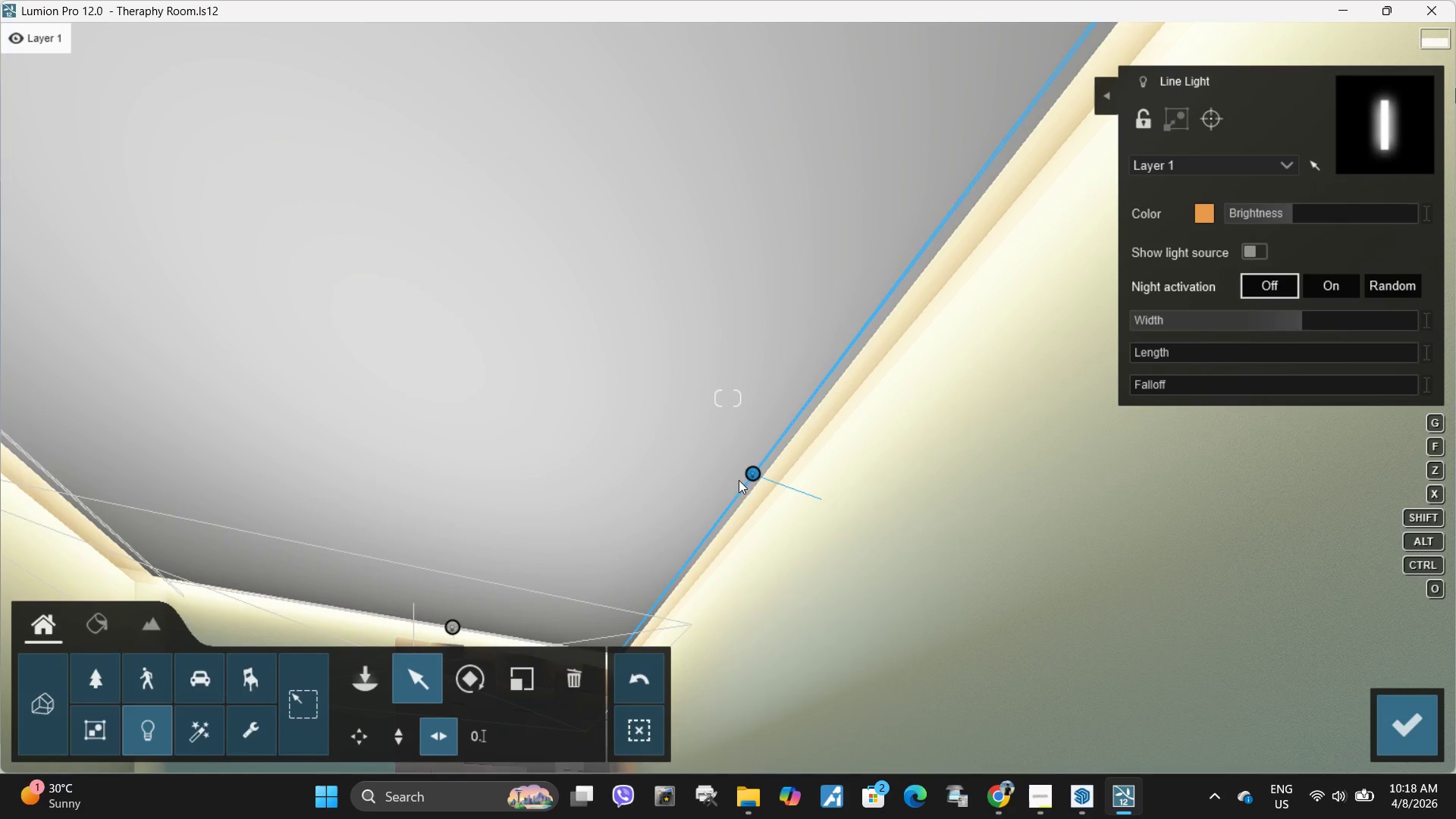 
left_click_drag(start_coordinate=[753, 475], to_coordinate=[764, 475])
 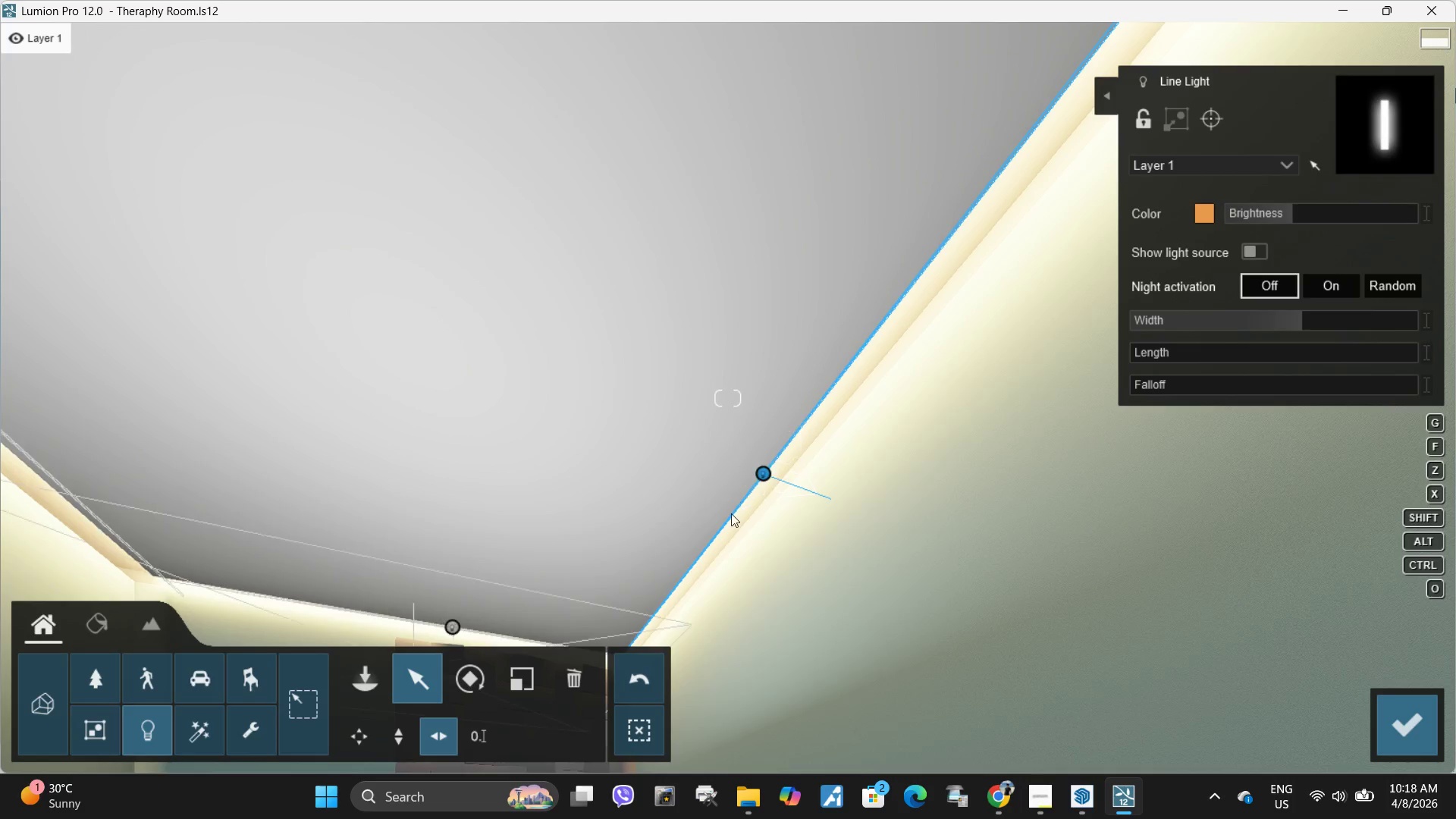 
type(aaaaaaaa)
 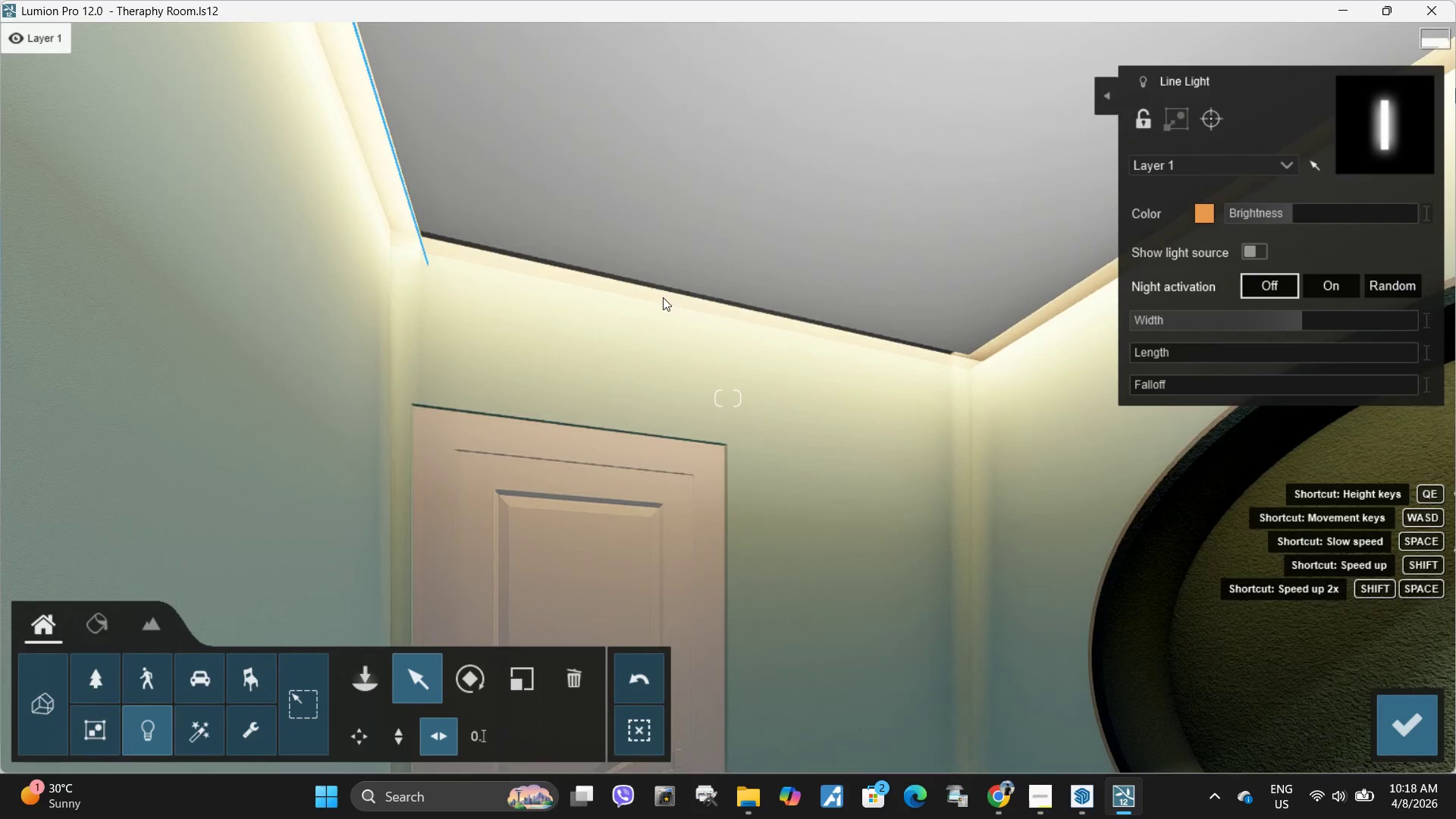 
left_click([766, 275])
 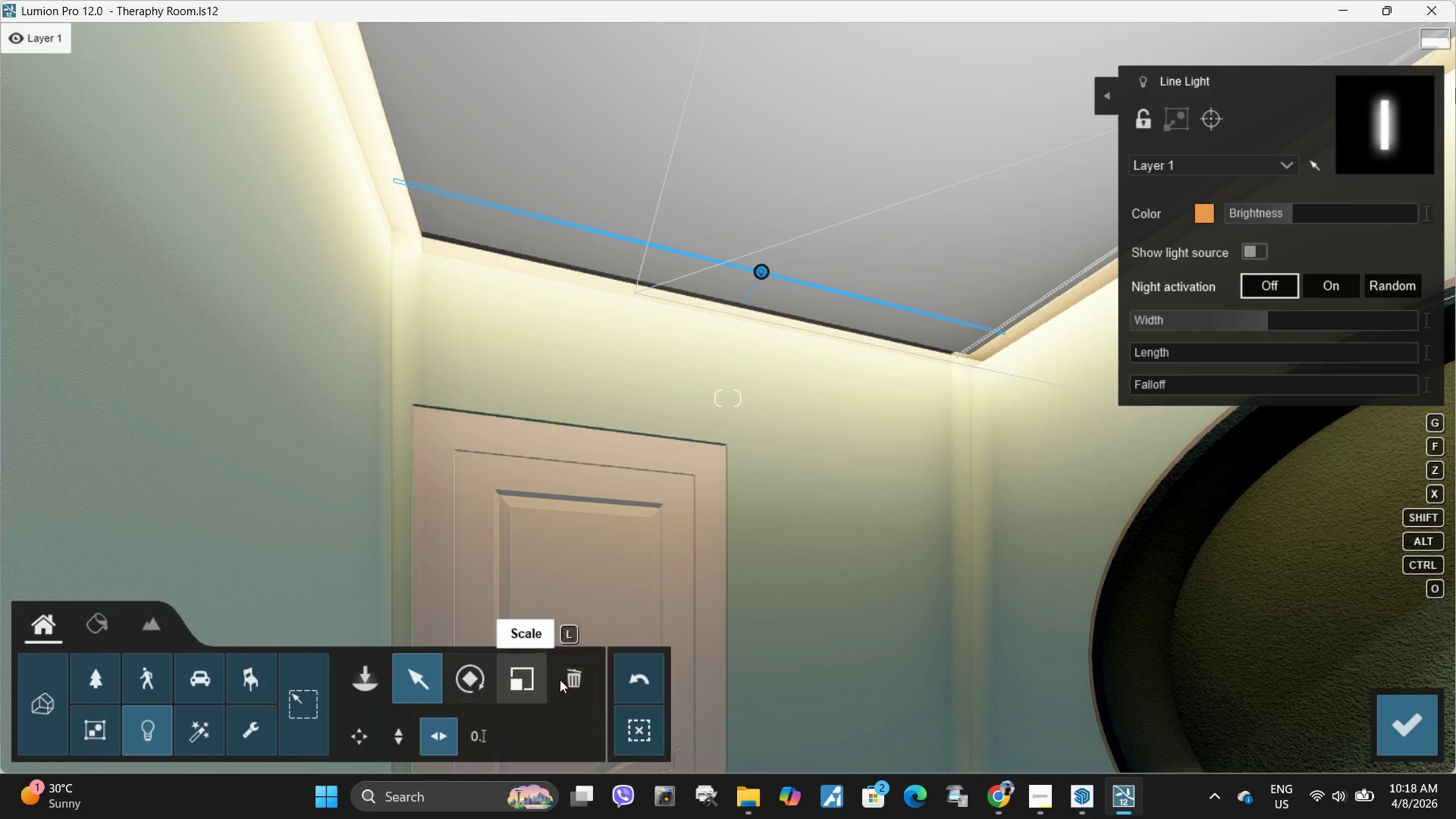 
left_click([565, 679])
 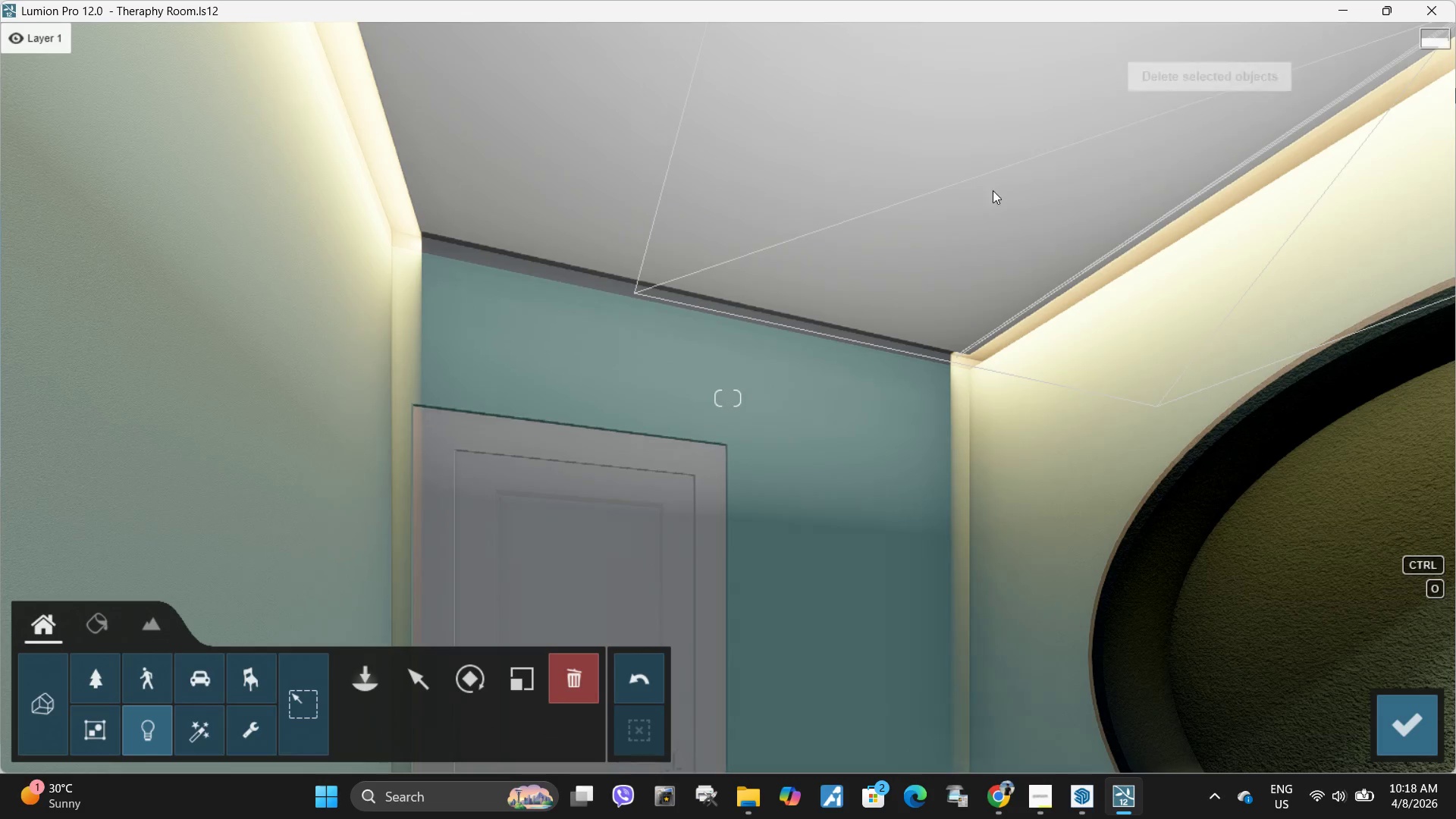 
type(aa)
 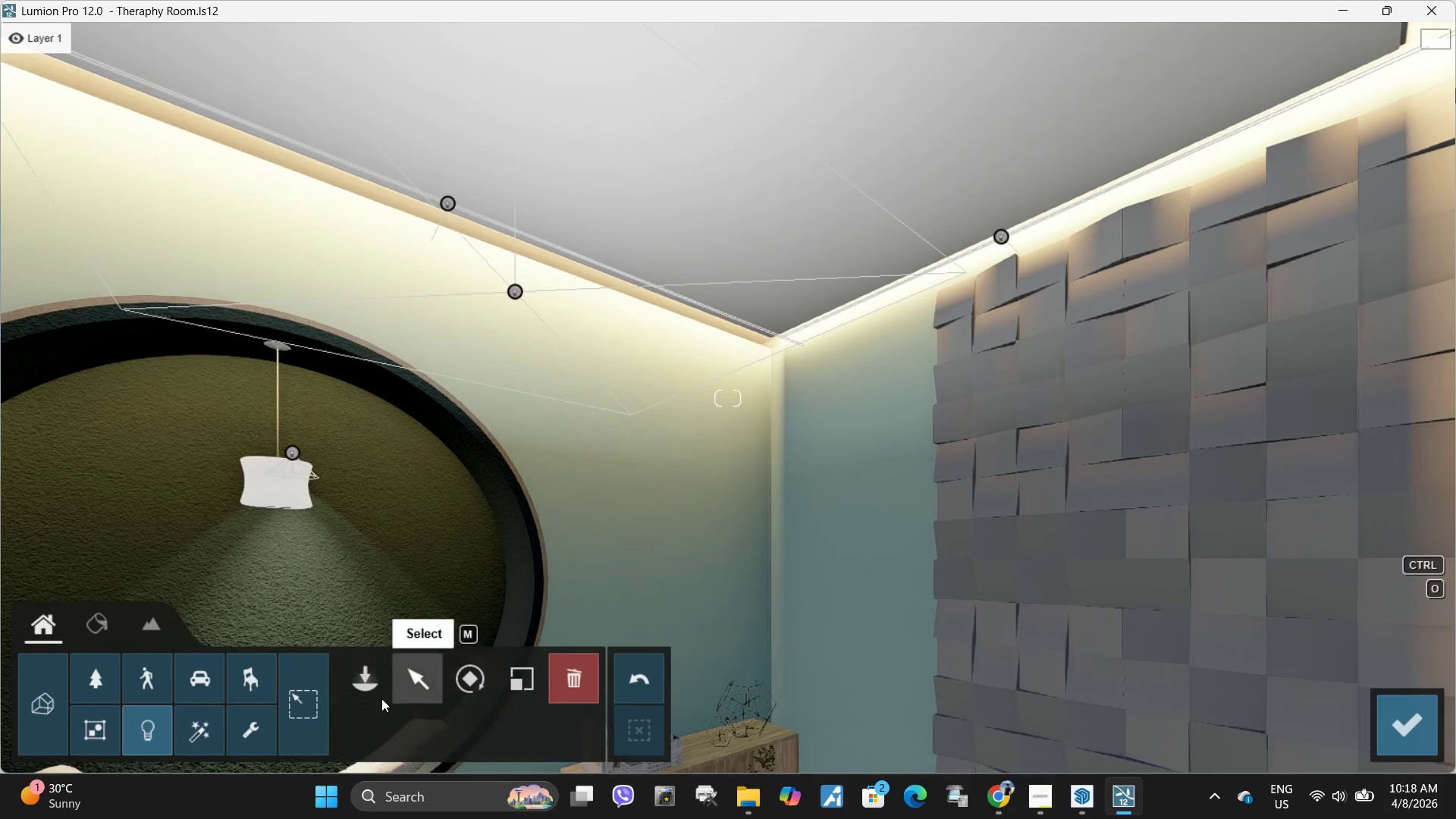 
left_click([408, 682])
 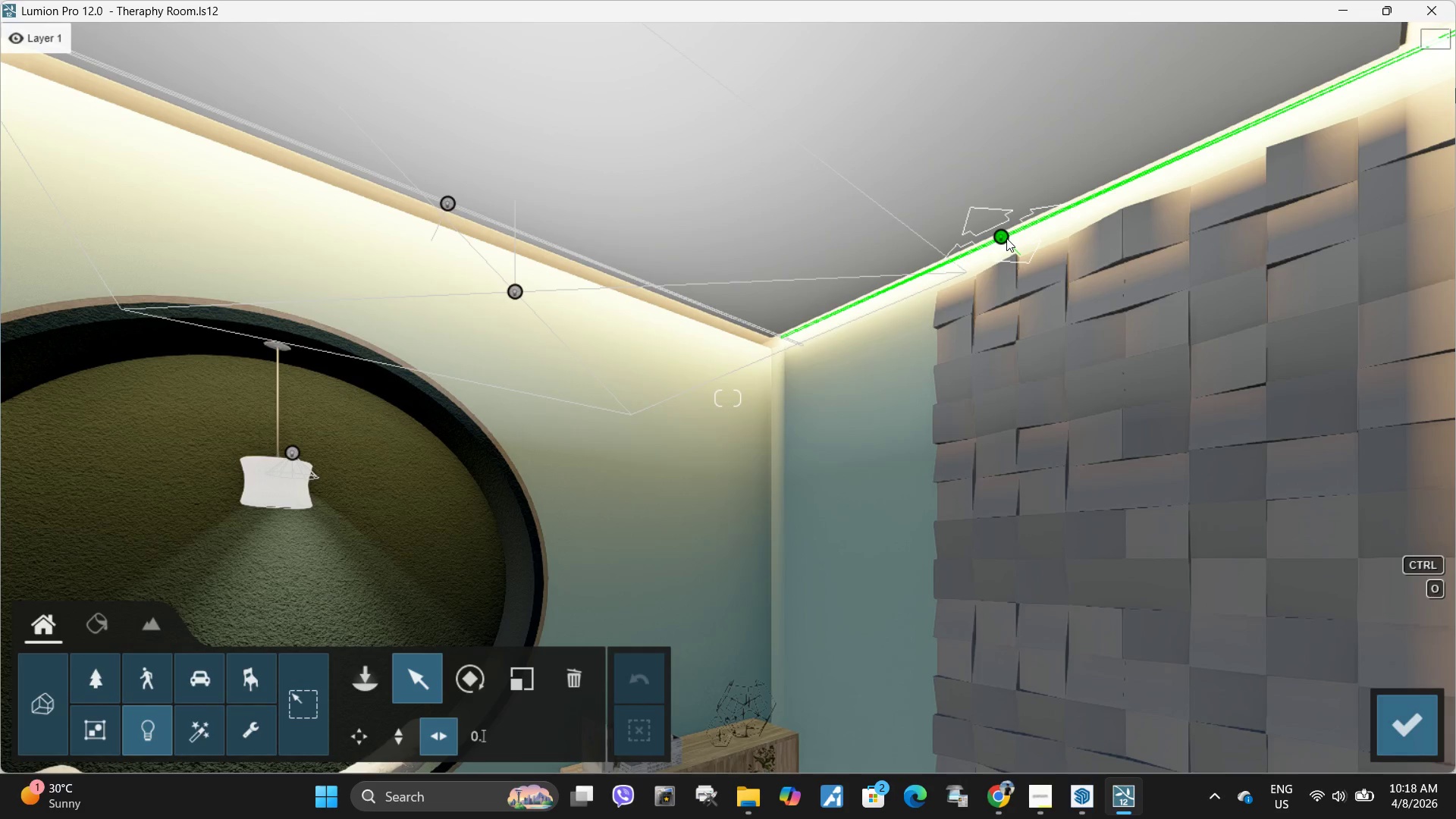 
hold_key(key=AltLeft, duration=1.5)
left_click([1006, 238])
 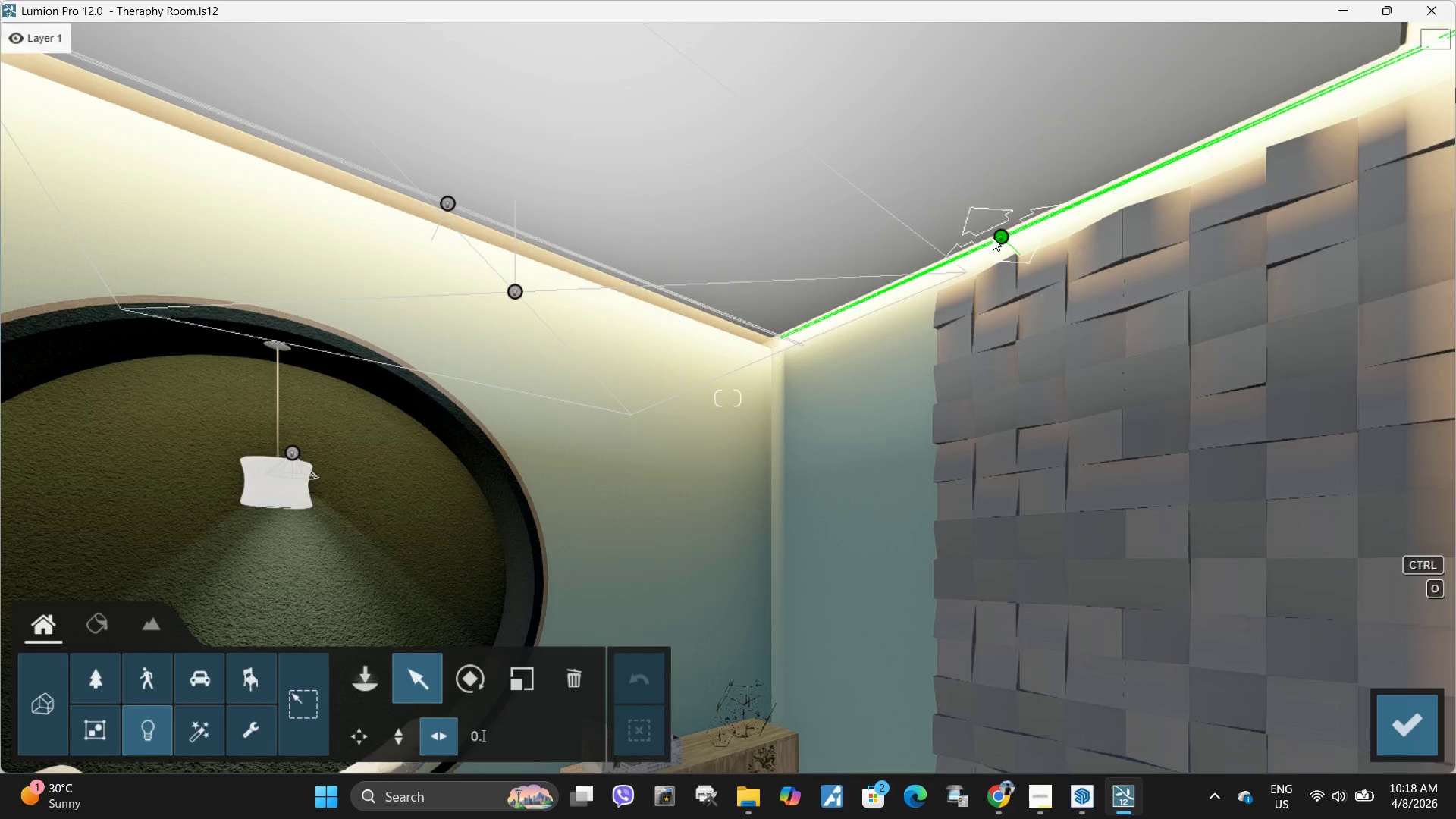 
left_click_drag(start_coordinate=[1006, 238], to_coordinate=[564, 142])
 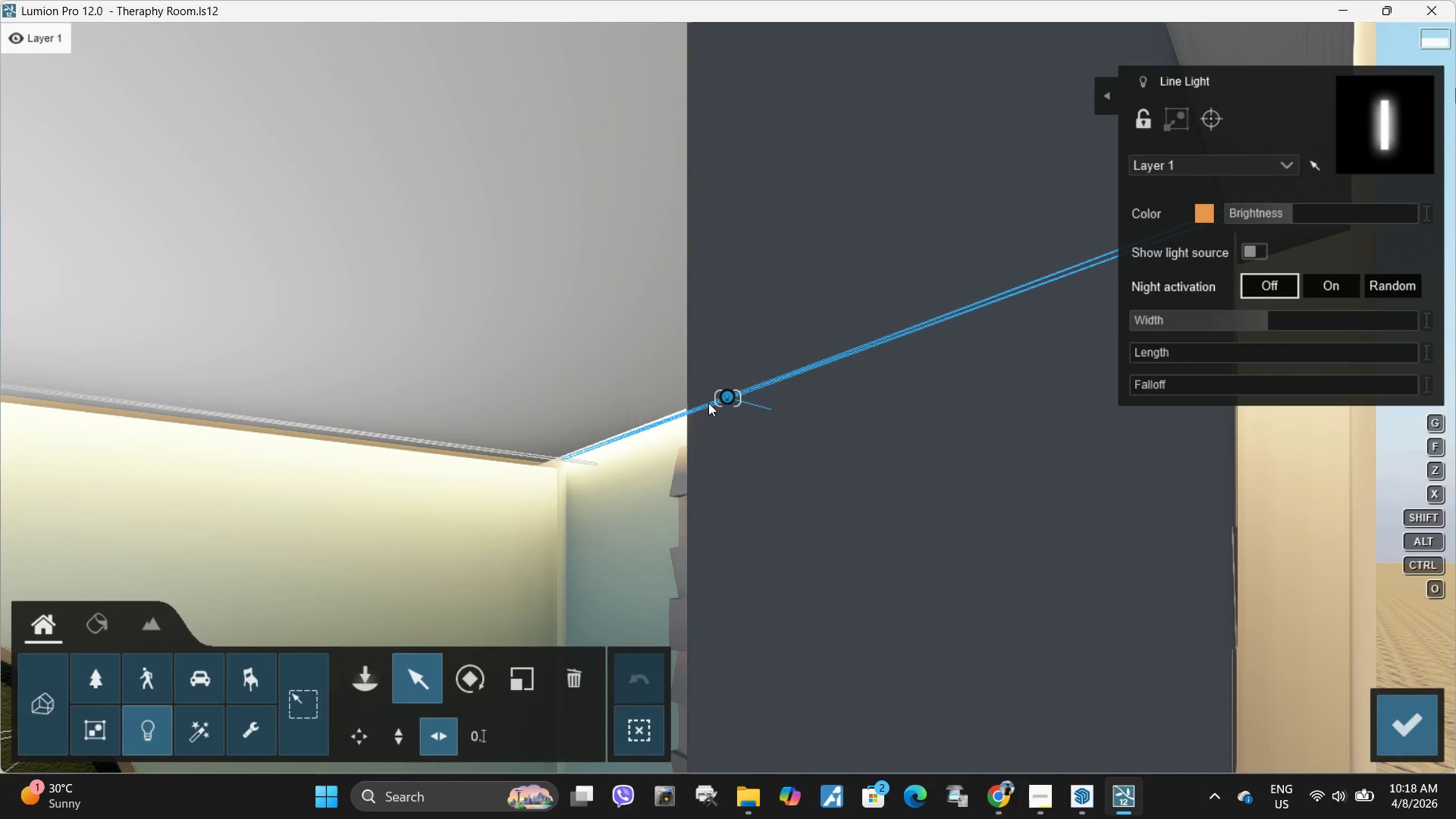 
key(Alt+AltLeft)
 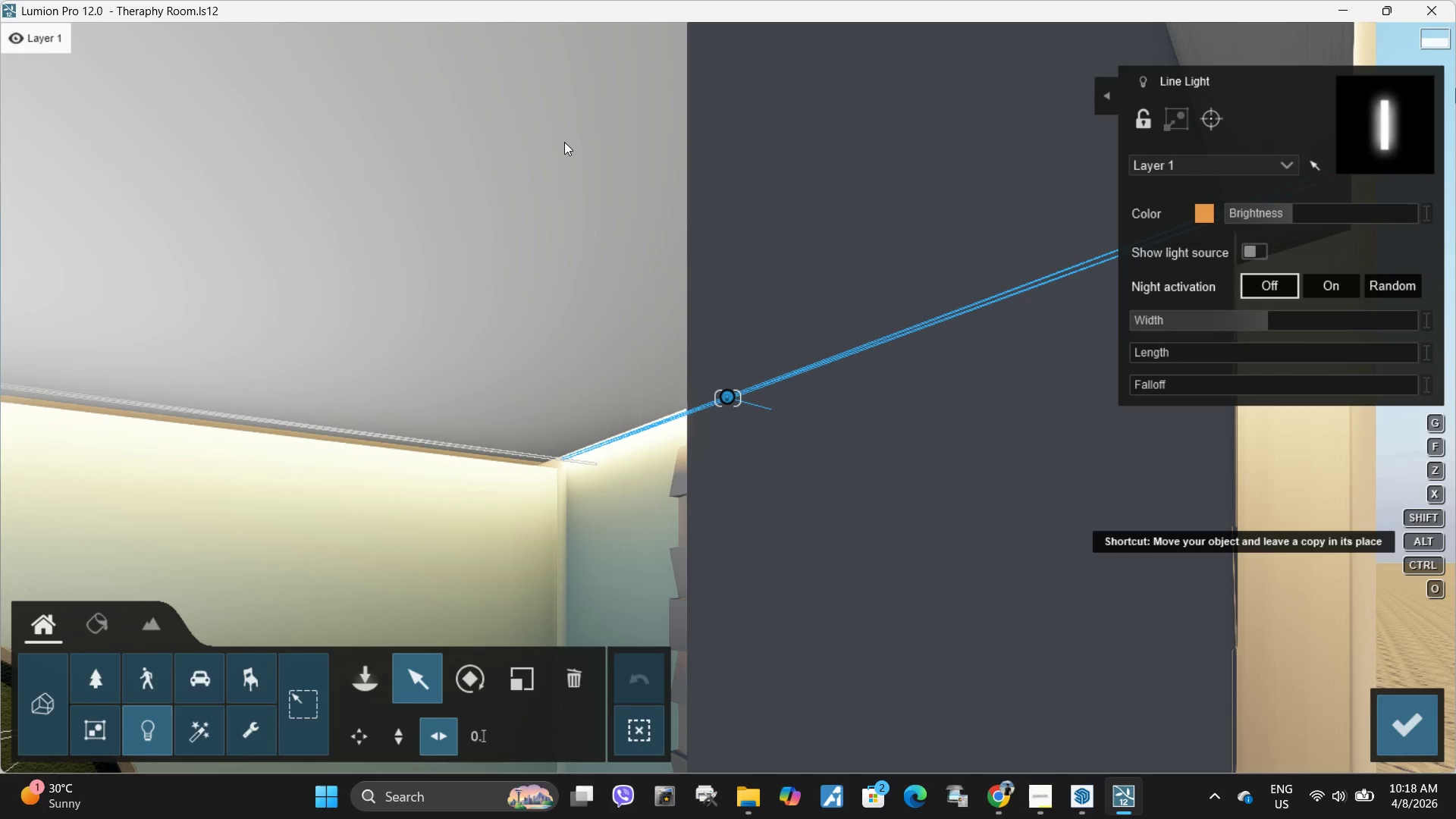 
key(Alt+AltLeft)
 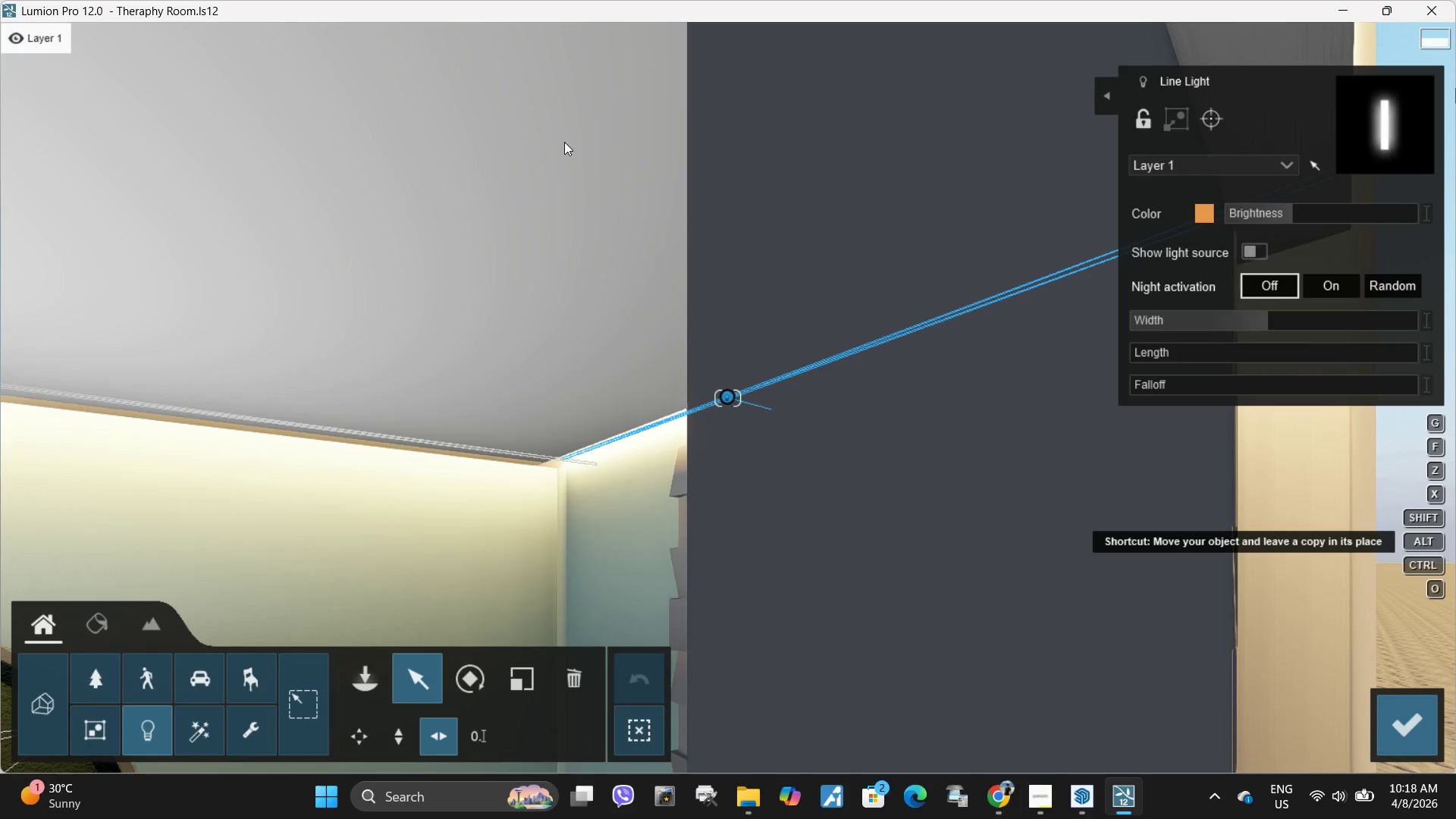 
key(Alt+AltLeft)
 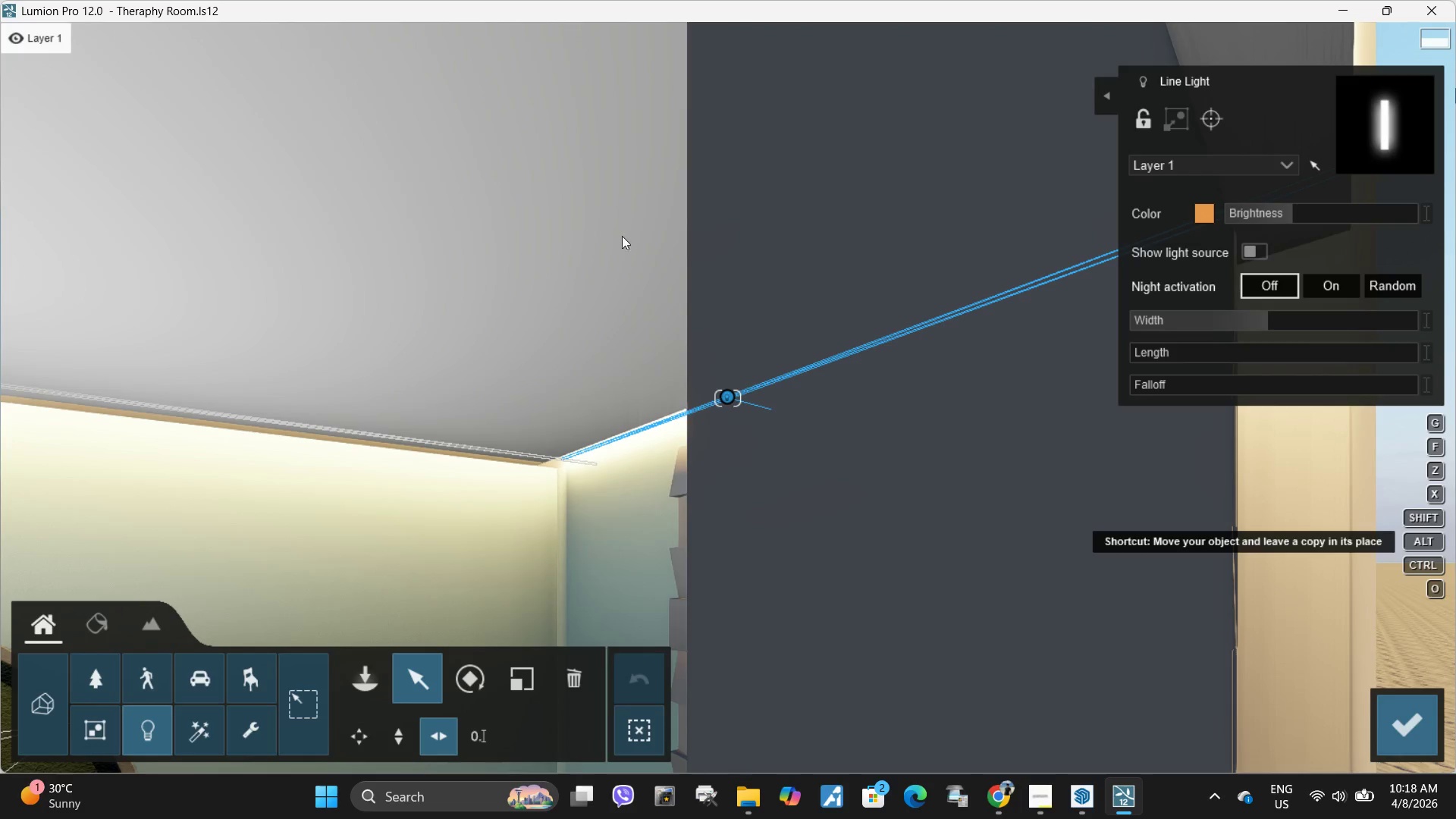 
key(Alt+AltLeft)
 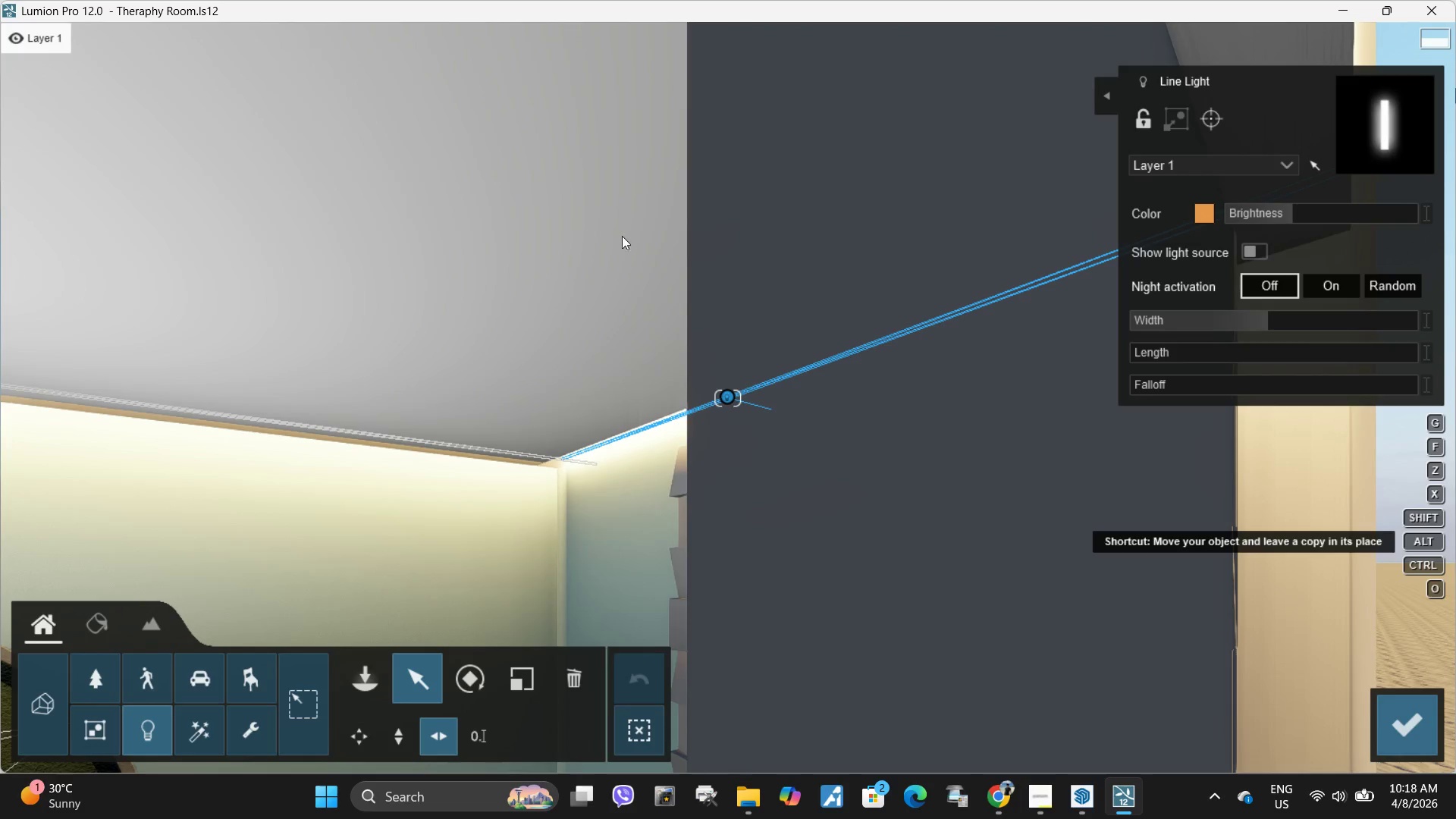 
key(Alt+AltLeft)
 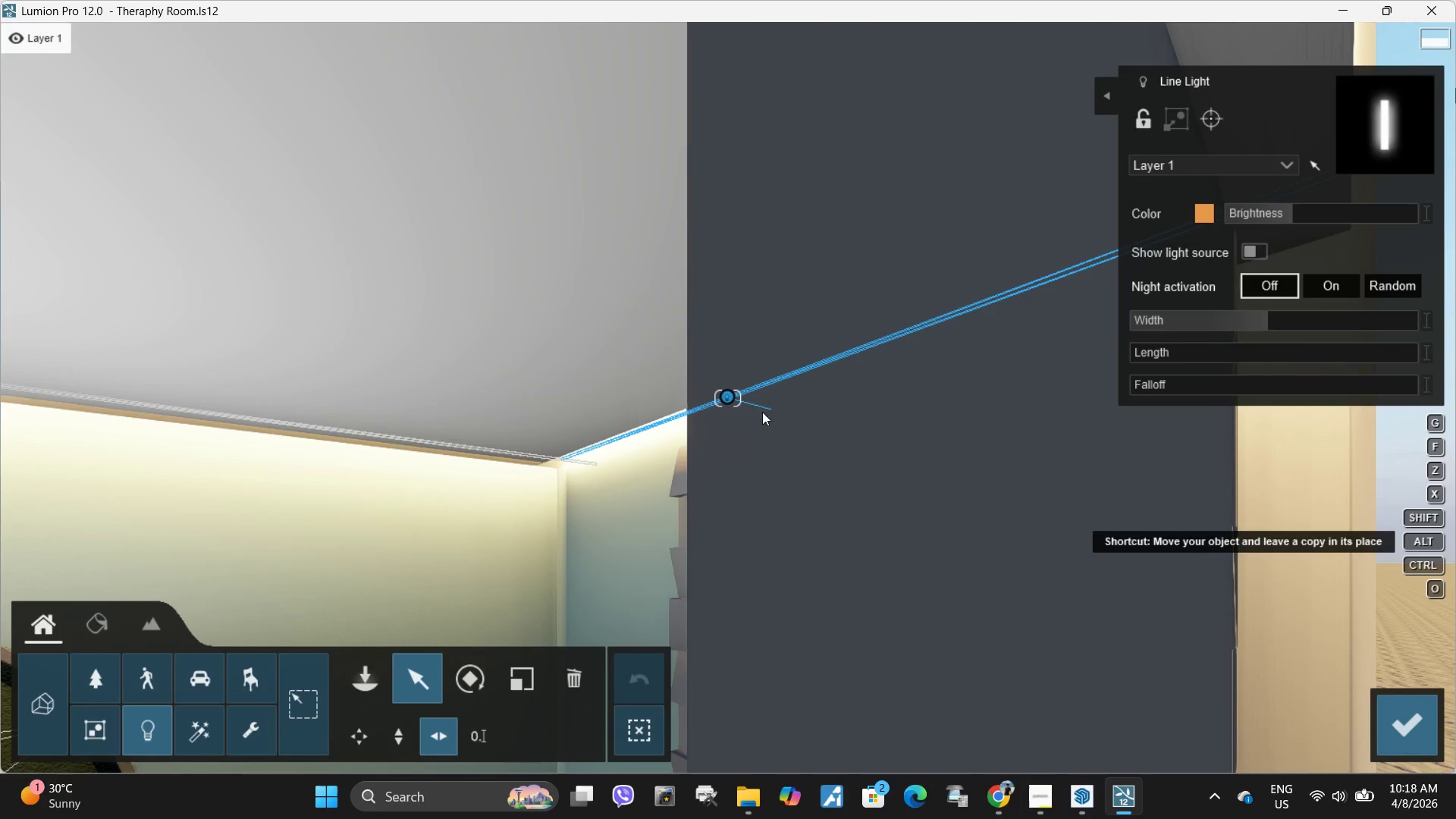 
key(Alt+AltLeft)
 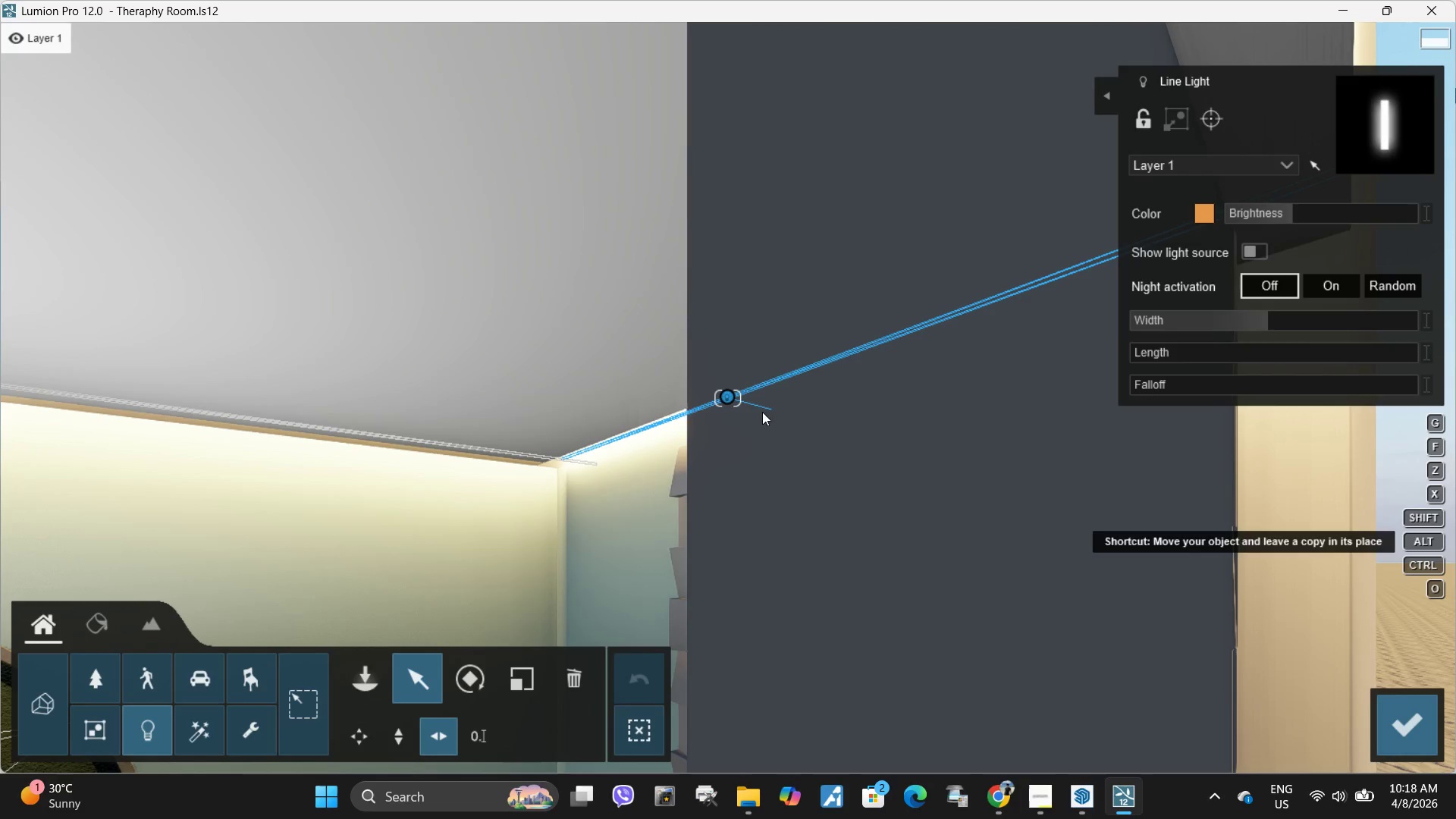 
key(Alt+AltLeft)
 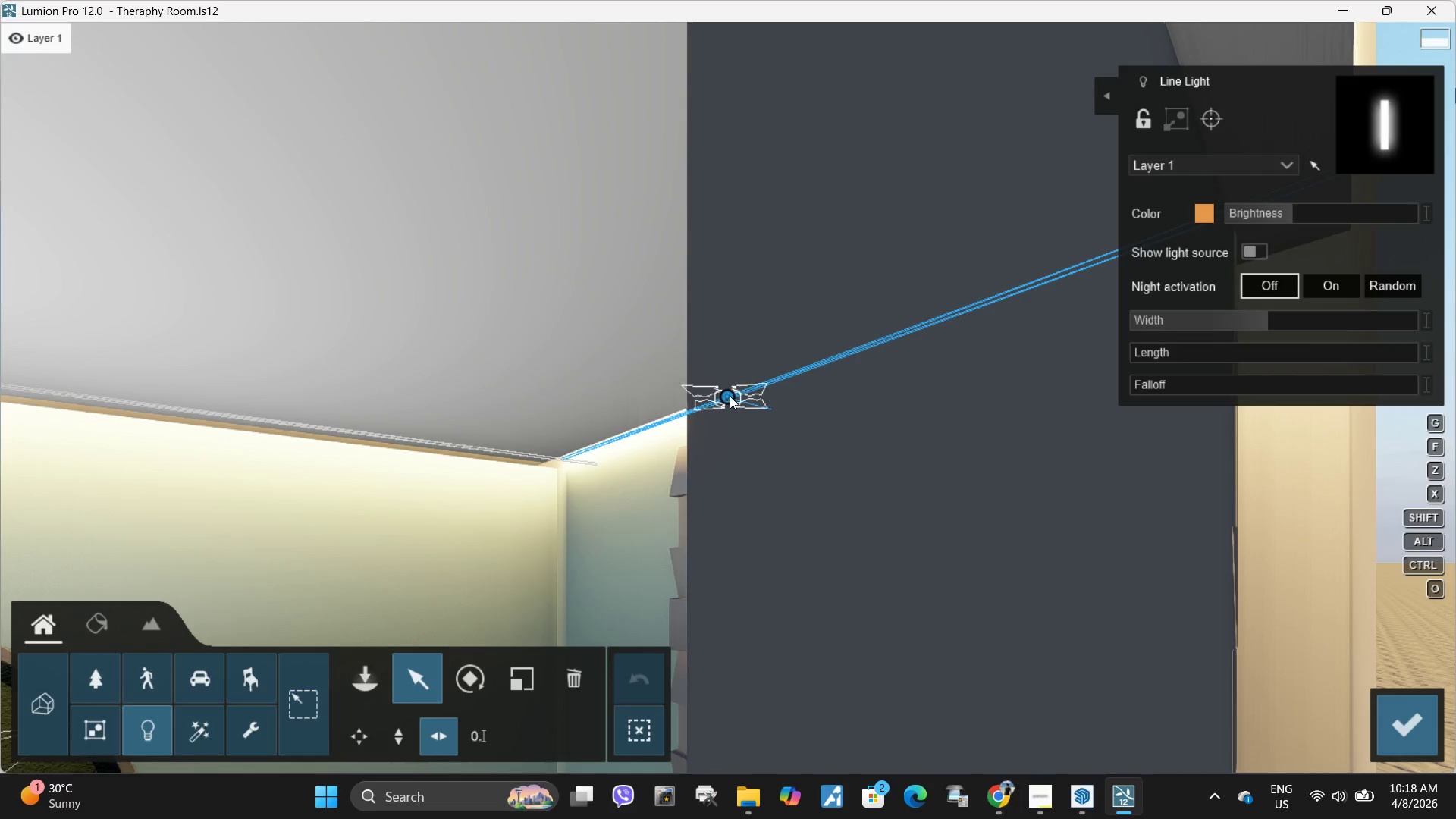 
hold_key(key=AltLeft, duration=0.92)
left_click_drag(start_coordinate=[730, 396], to_coordinate=[231, 293])
 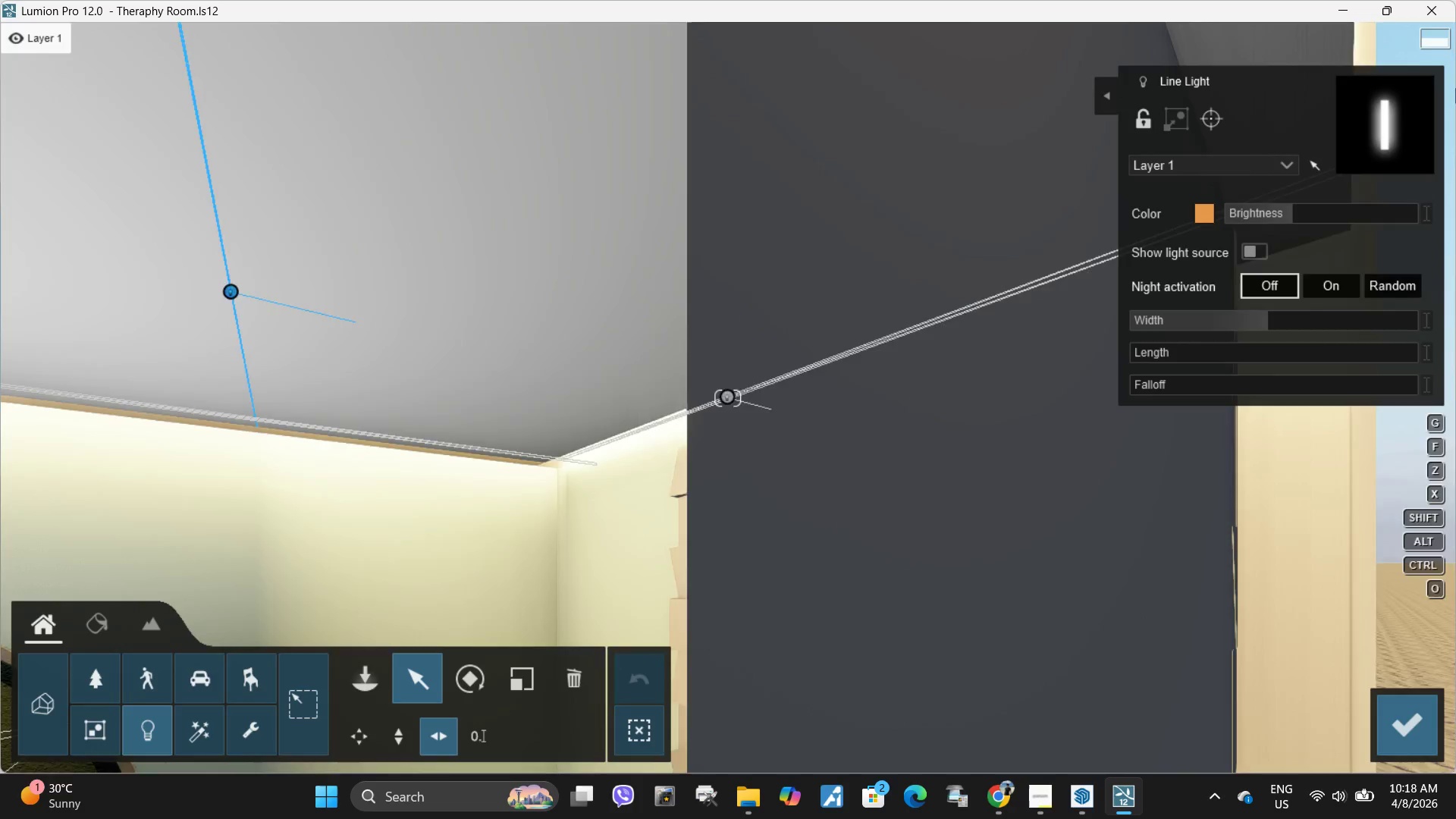 
key(A)
 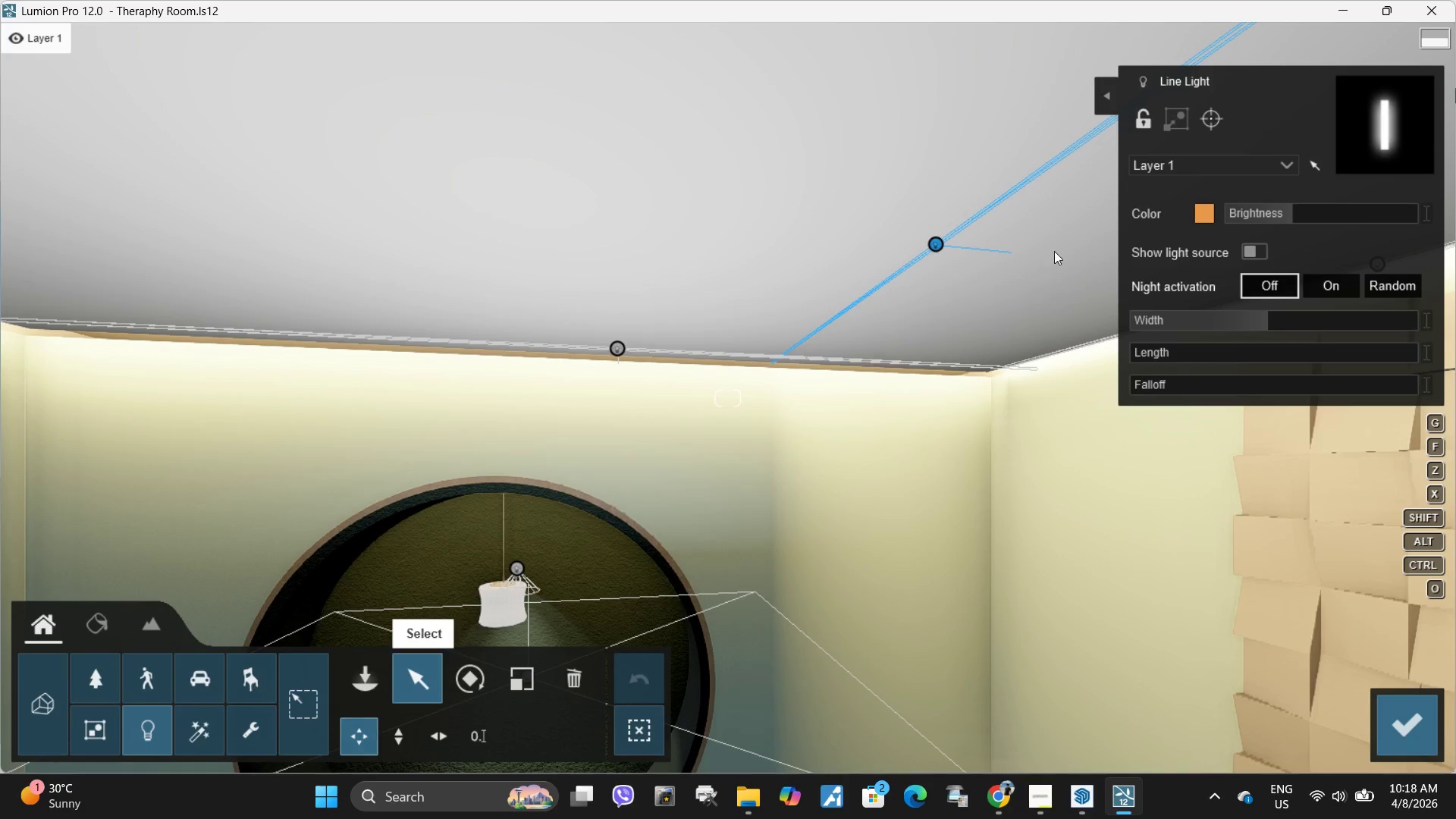 
left_click_drag(start_coordinate=[937, 243], to_coordinate=[200, 295])
 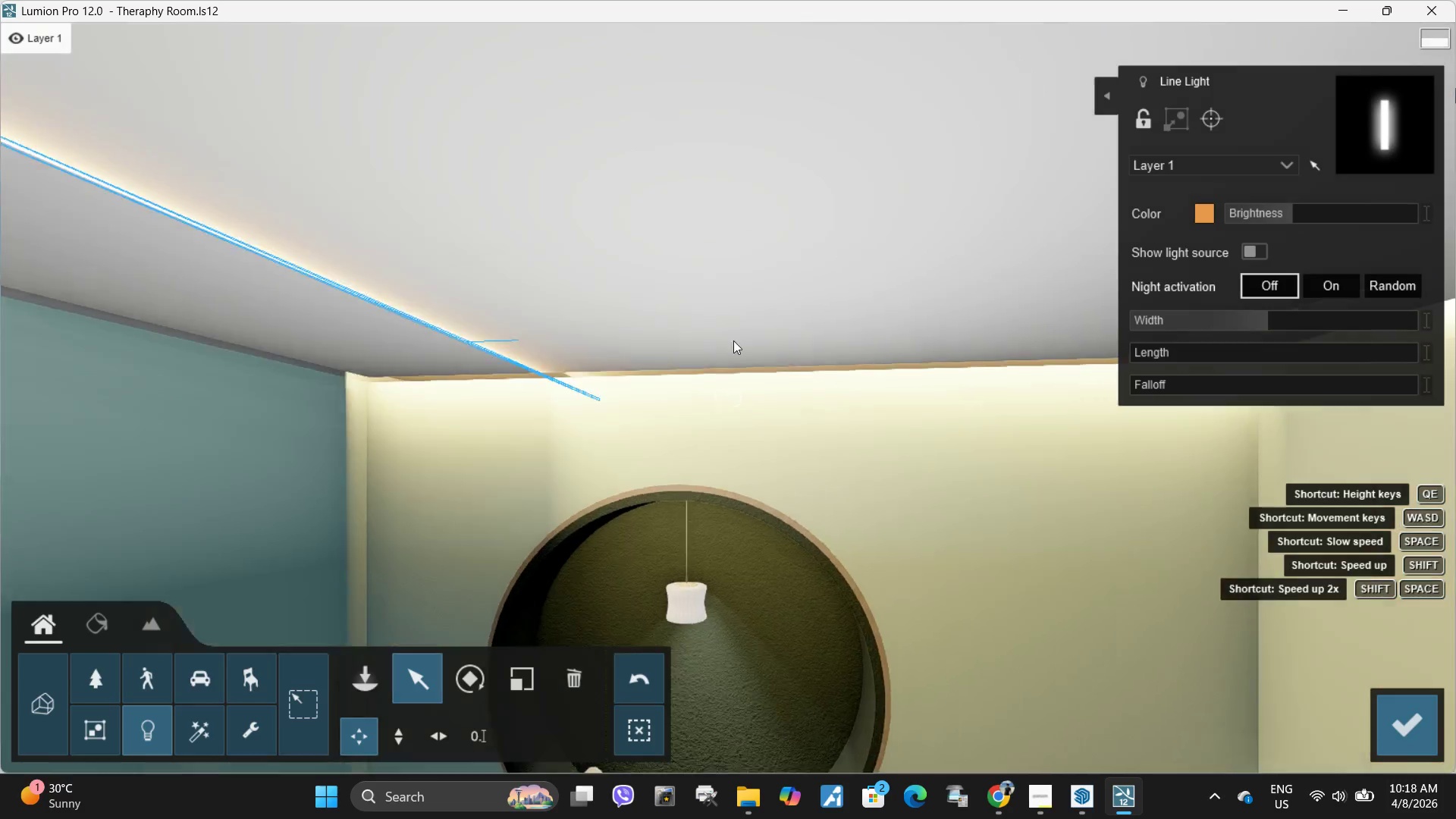 
type(dawad)
 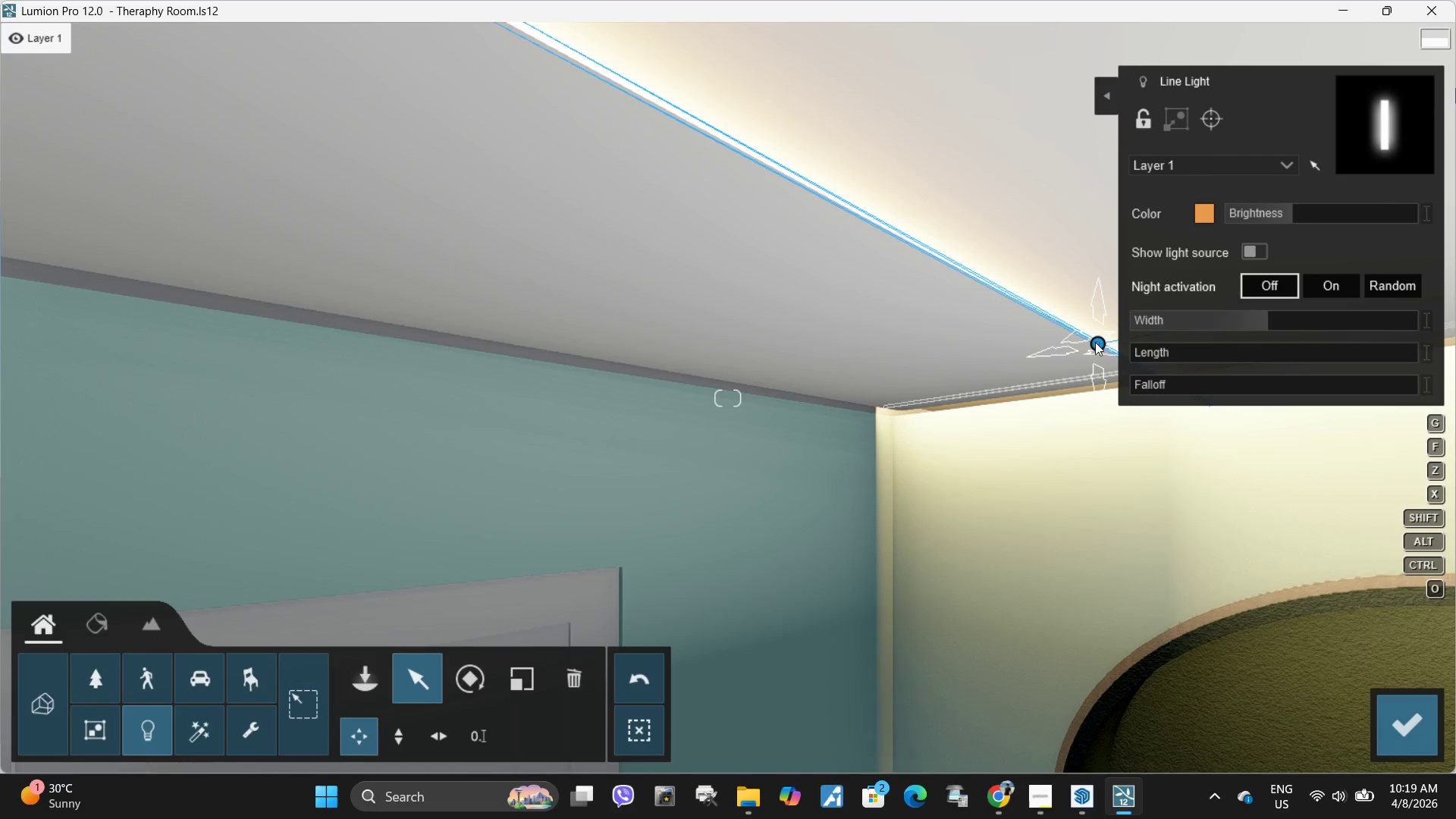 
left_click_drag(start_coordinate=[1095, 341], to_coordinate=[514, 352])
 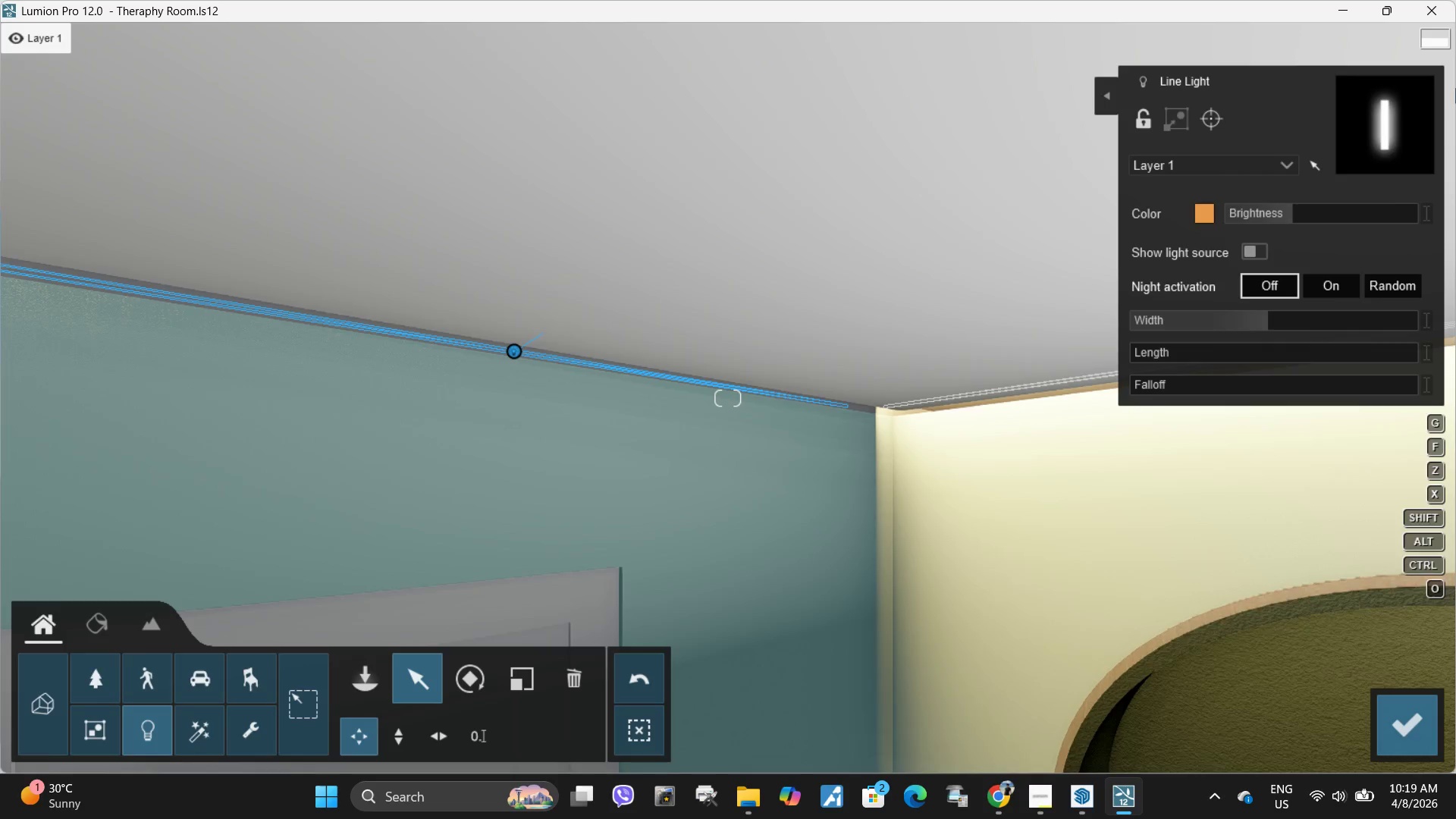 
type(aw)
 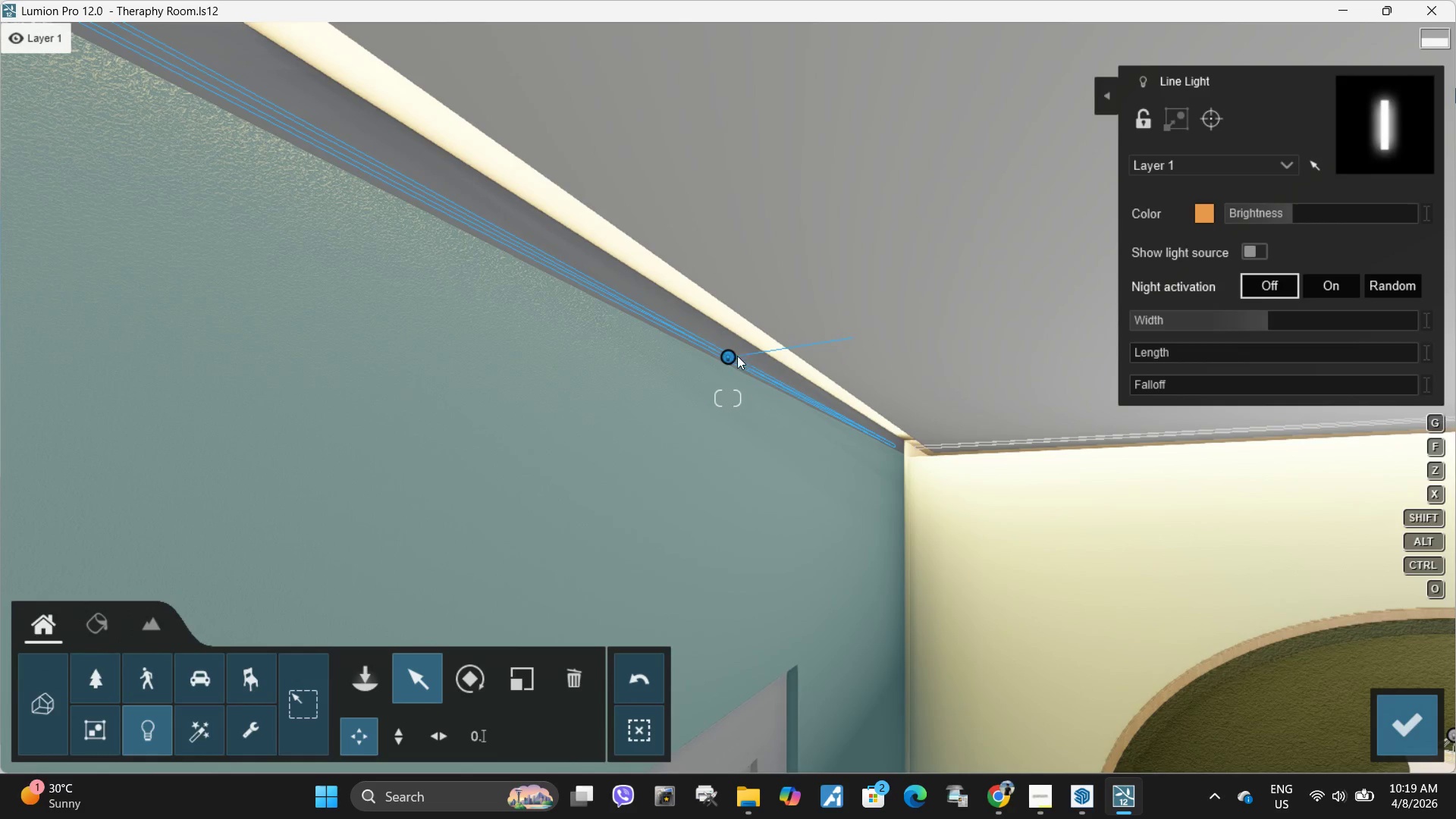 
left_click_drag(start_coordinate=[730, 357], to_coordinate=[758, 350])
 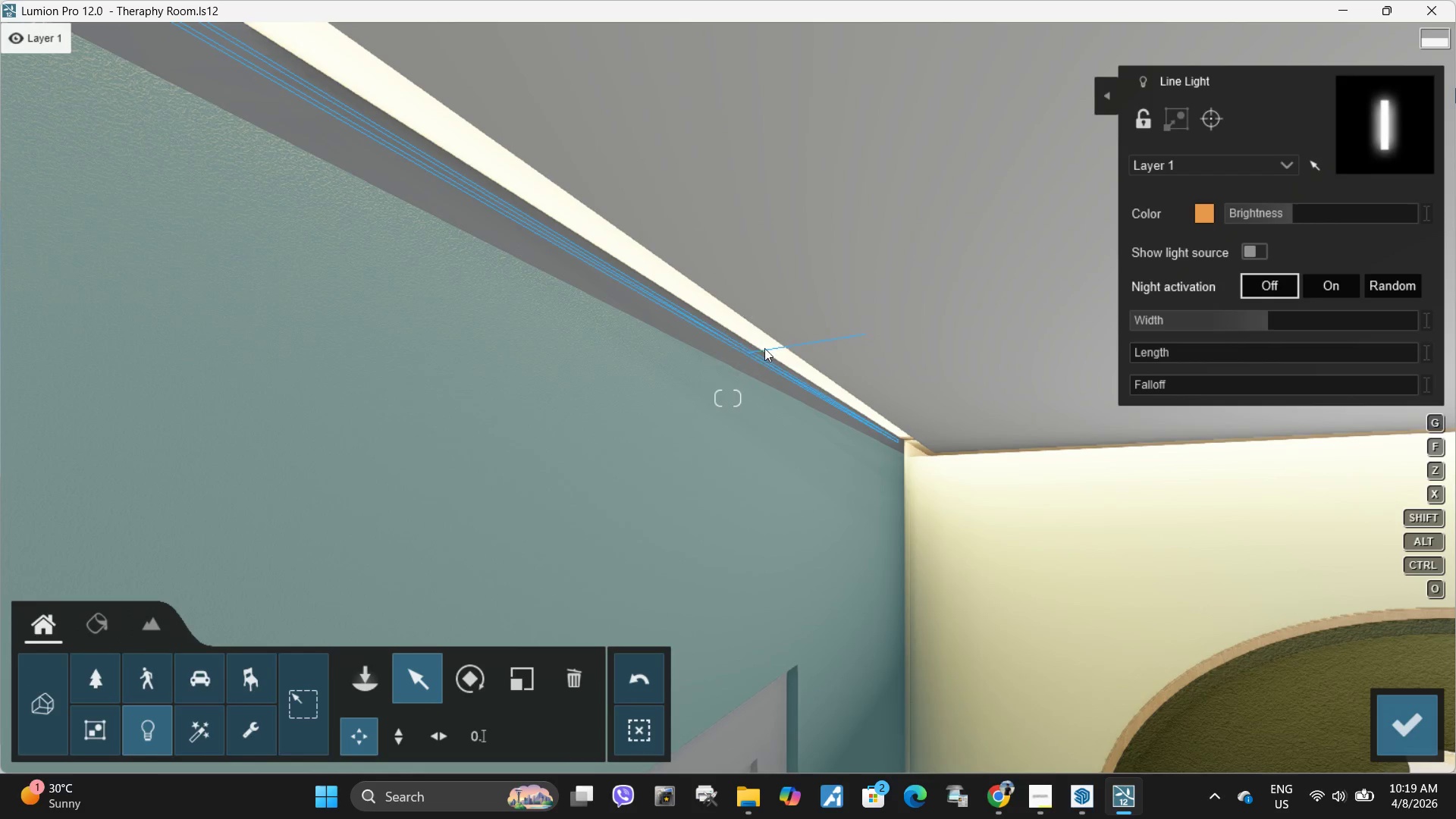 
left_click_drag(start_coordinate=[759, 350], to_coordinate=[760, 376])
 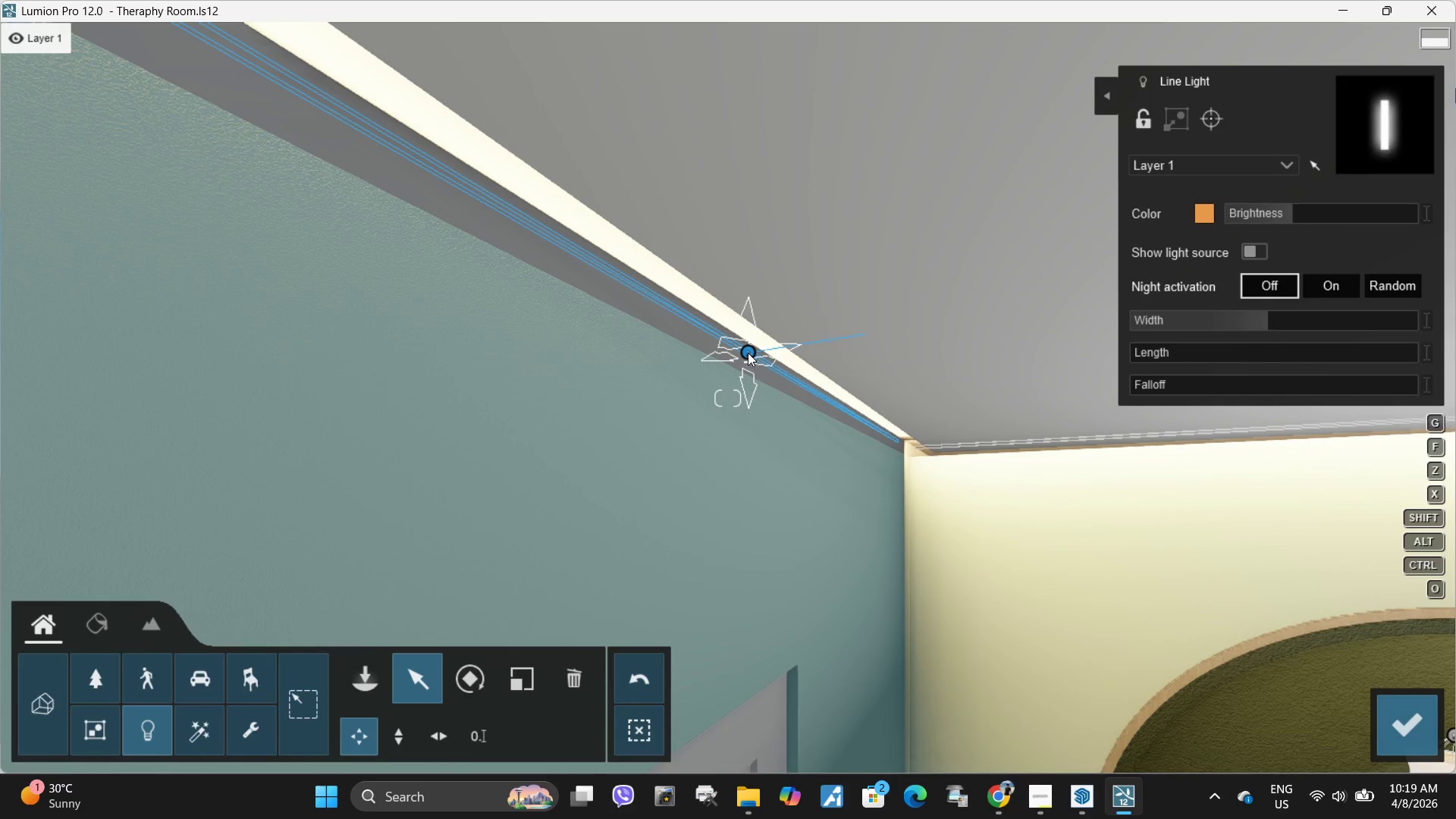 
left_click_drag(start_coordinate=[748, 352], to_coordinate=[788, 402])
 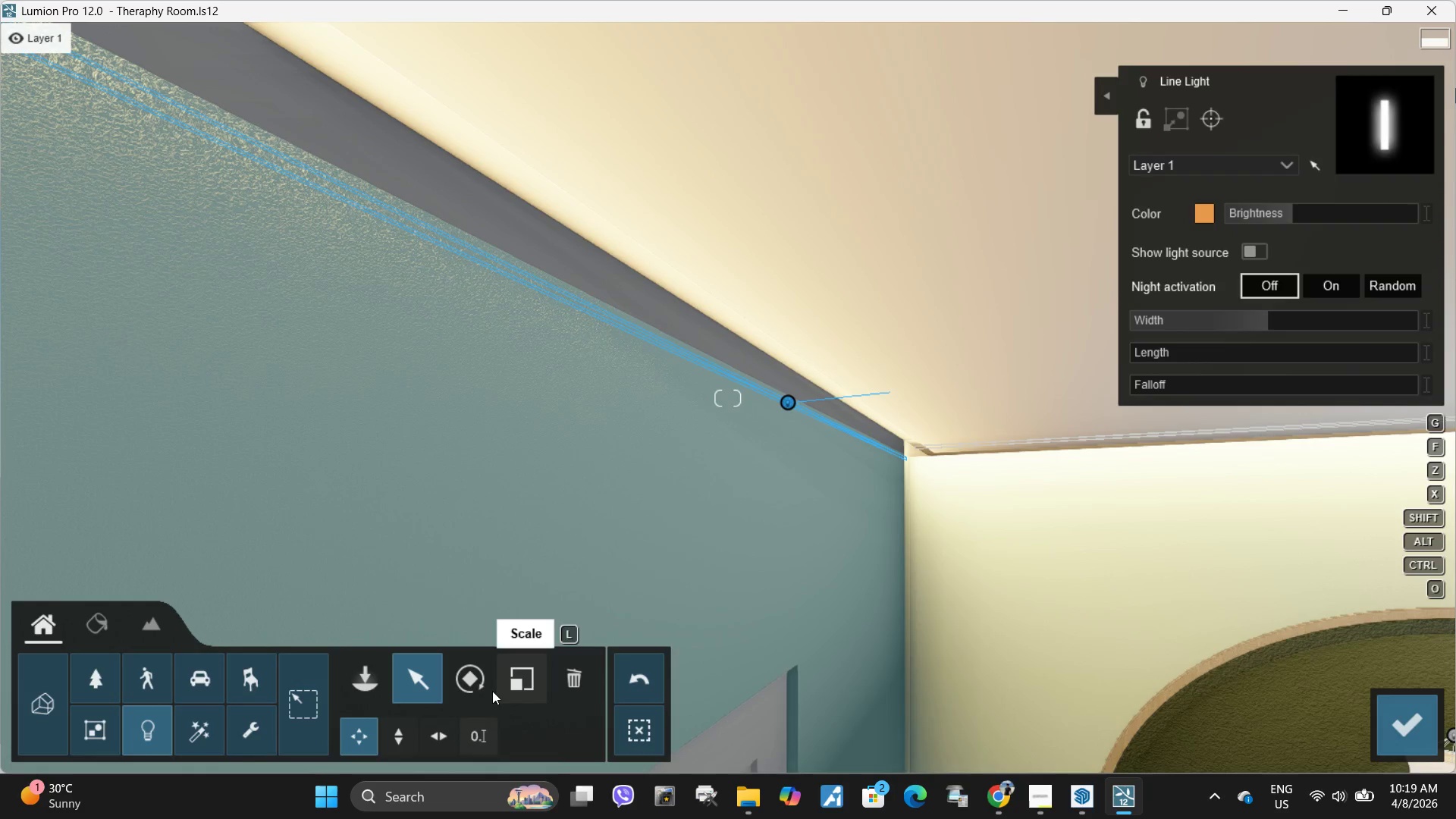 
left_click([447, 691])
 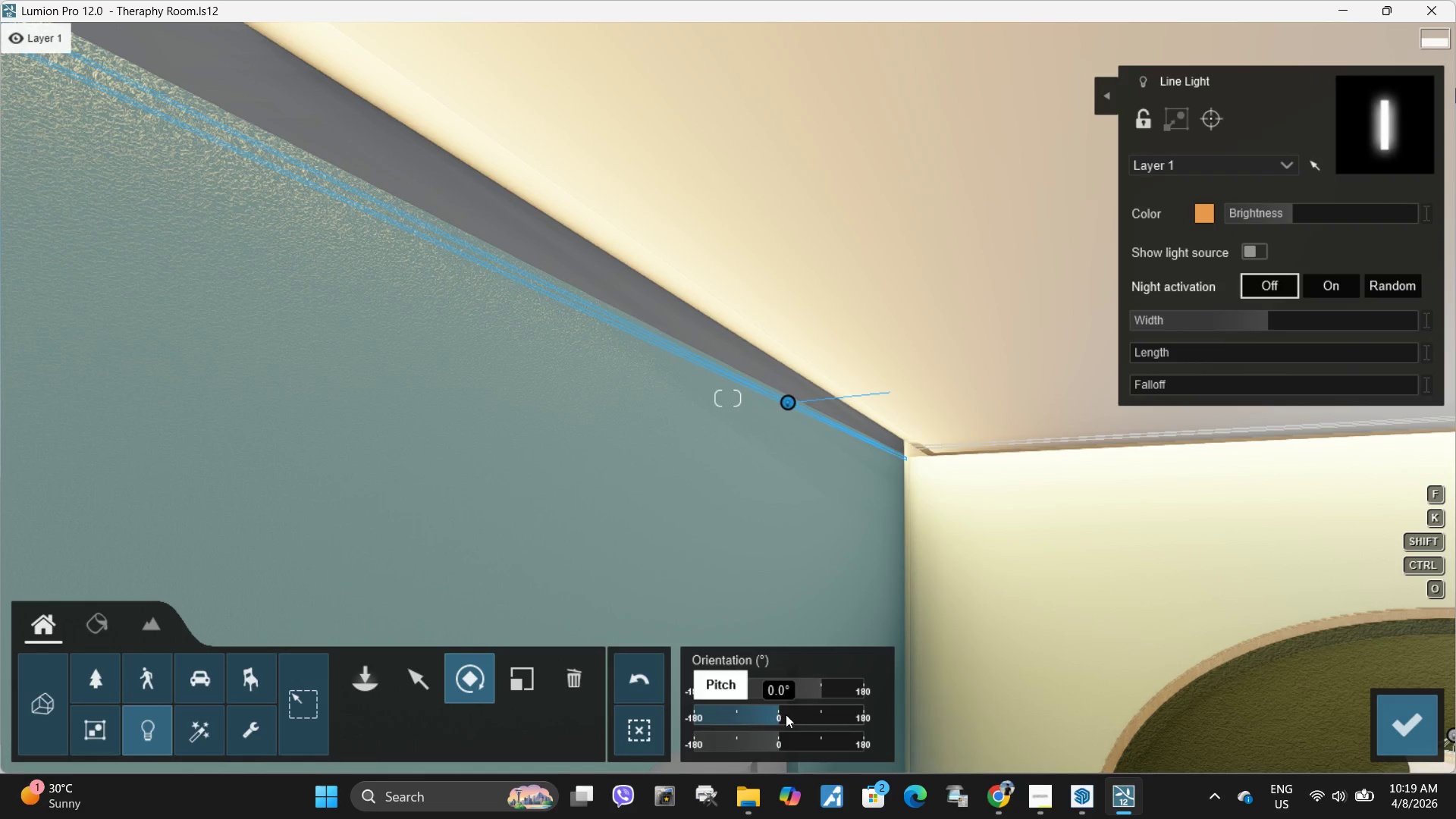 
left_click_drag(start_coordinate=[784, 714], to_coordinate=[803, 714])
 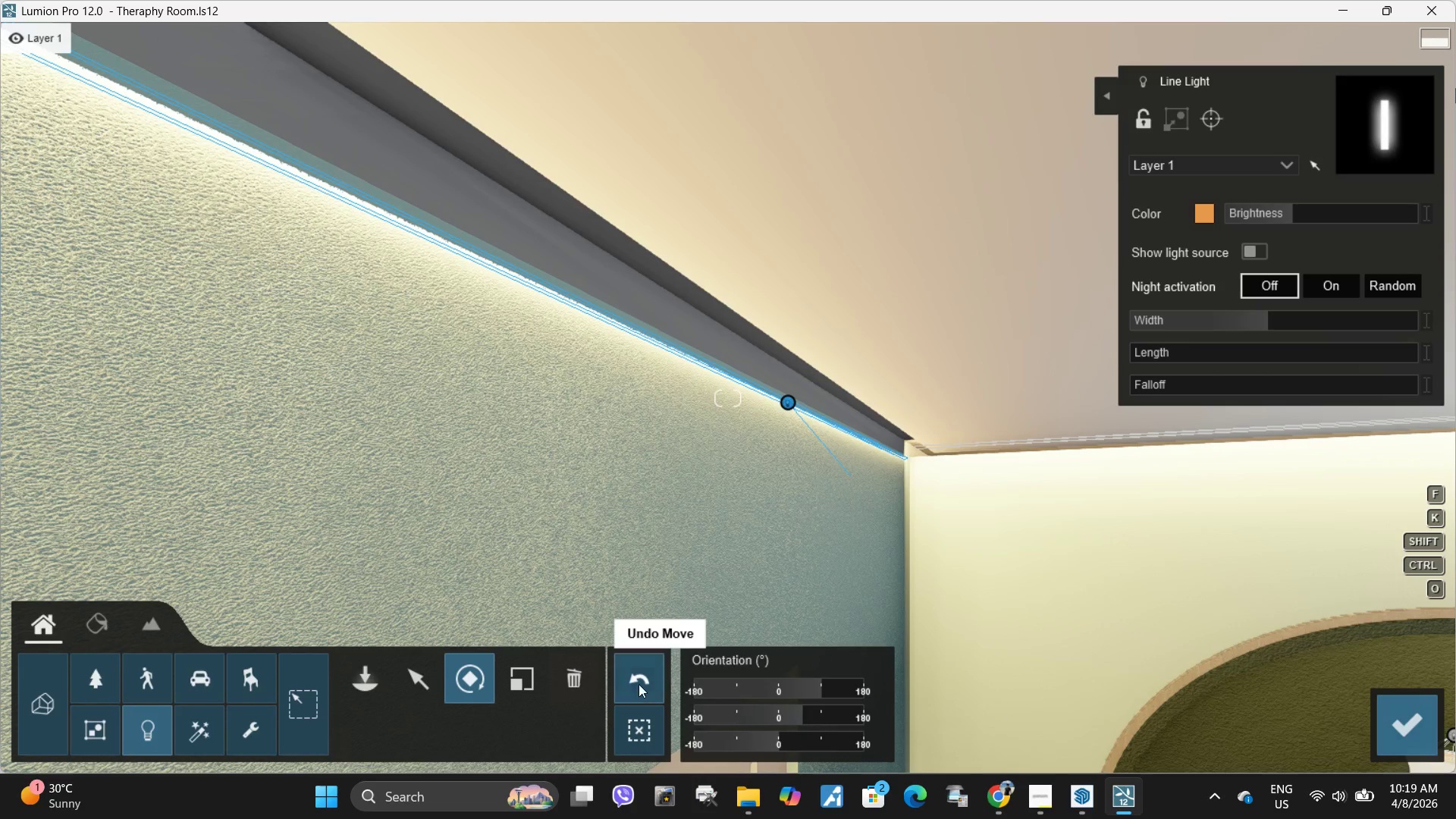 
left_click([643, 684])
 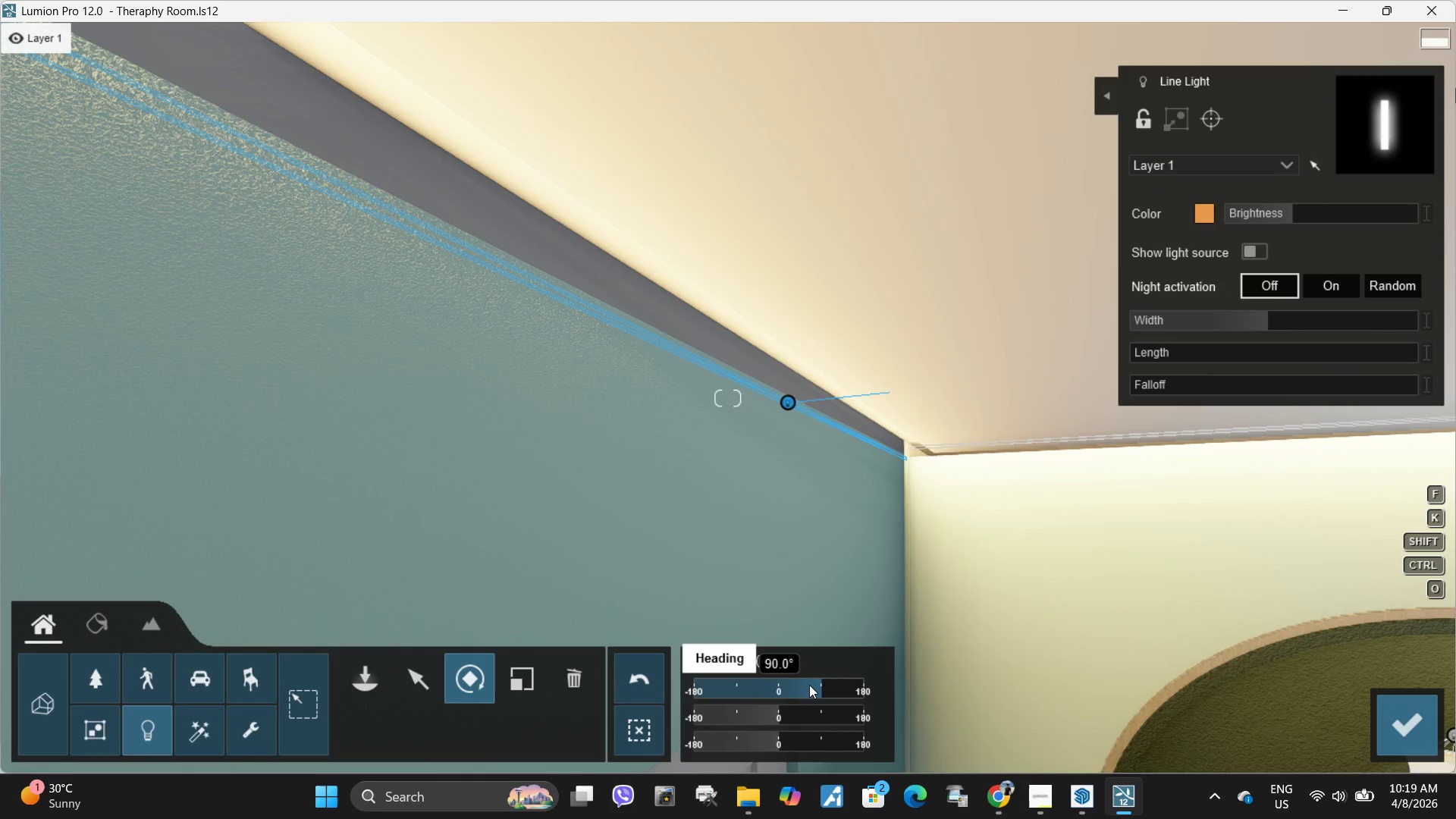 
left_click_drag(start_coordinate=[810, 685], to_coordinate=[741, 688])
 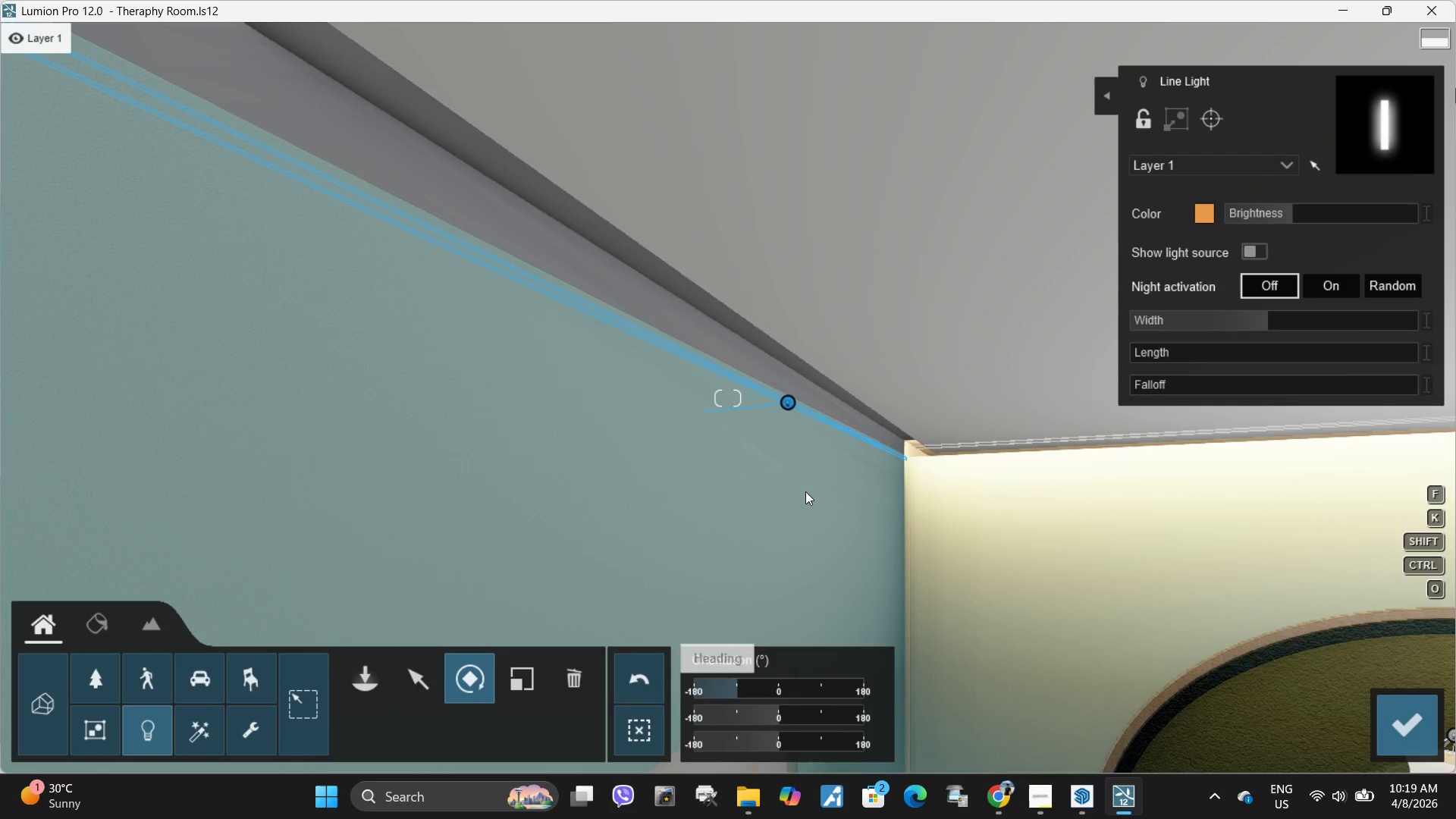 
key(A)
 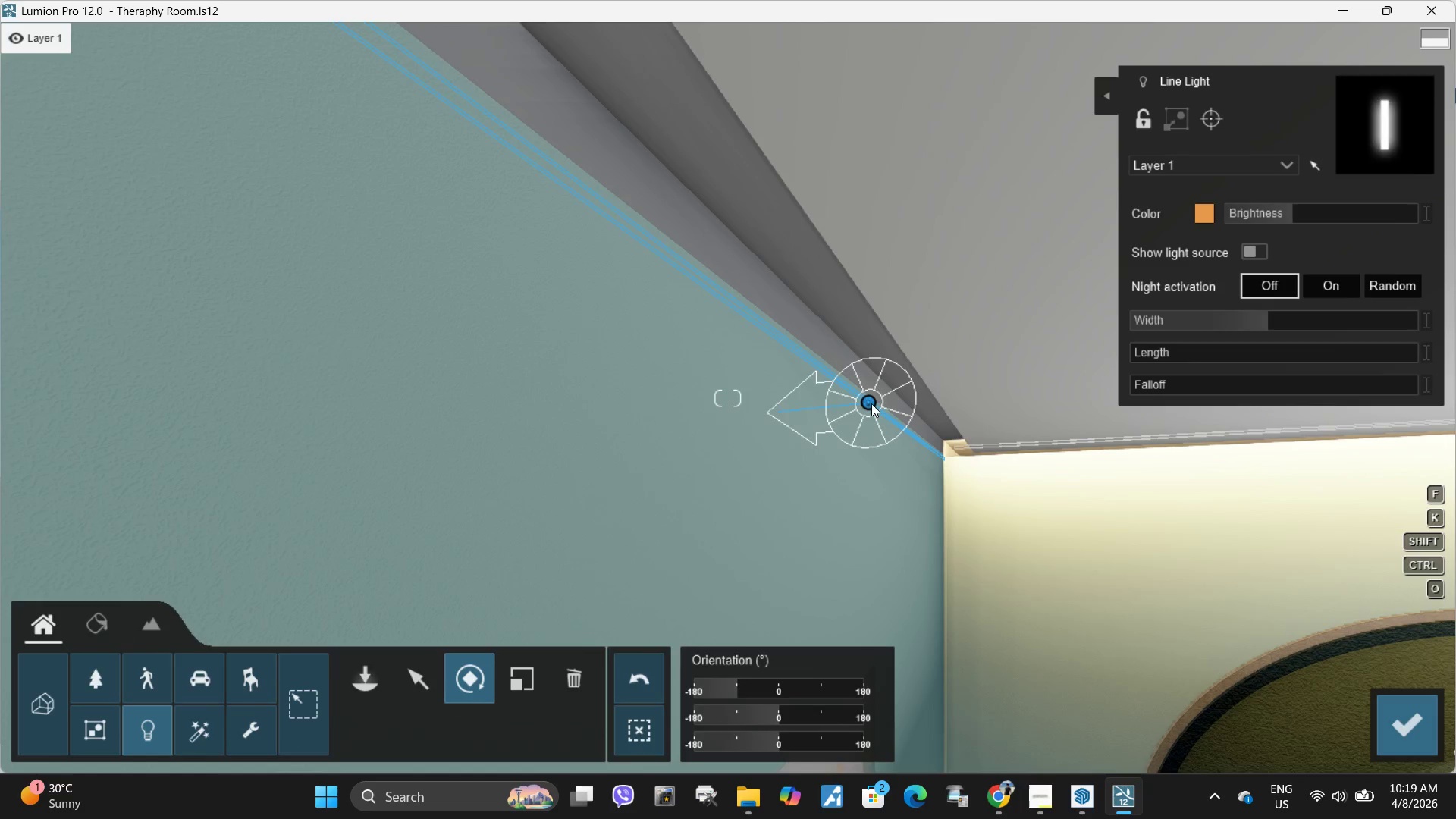 
left_click_drag(start_coordinate=[871, 403], to_coordinate=[886, 389])
 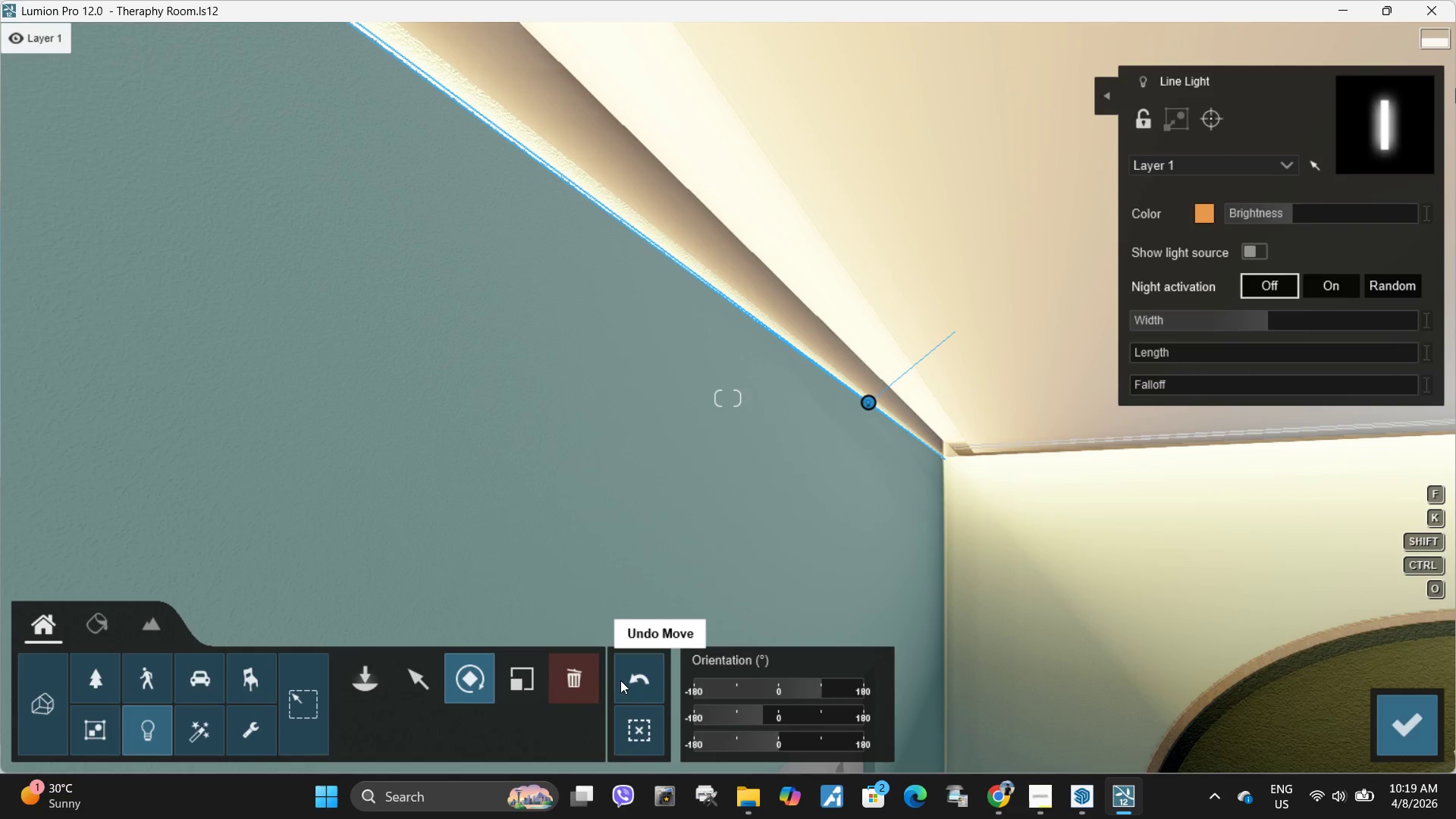 
left_click([634, 682])
 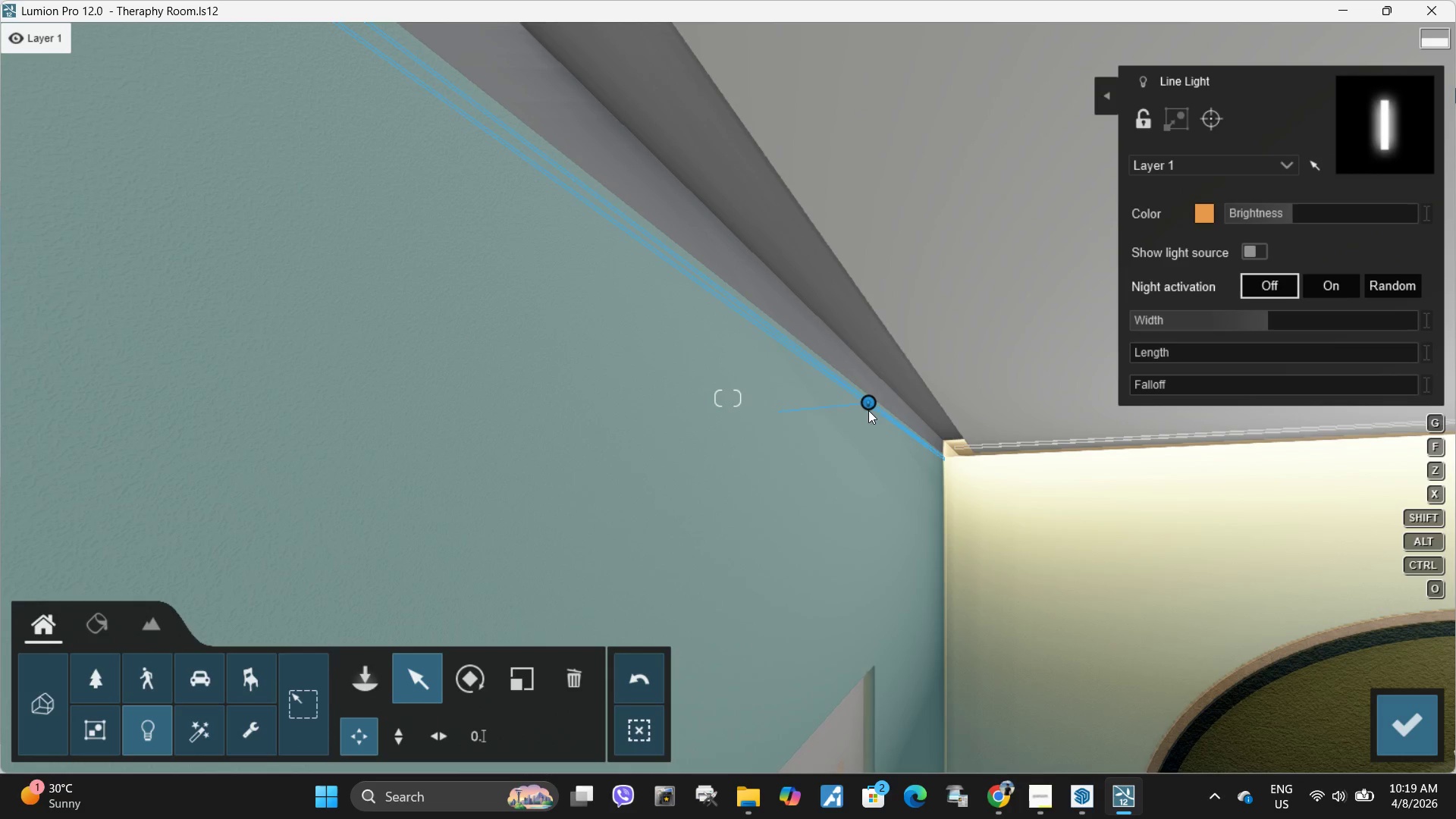 
left_click_drag(start_coordinate=[870, 403], to_coordinate=[896, 344])
 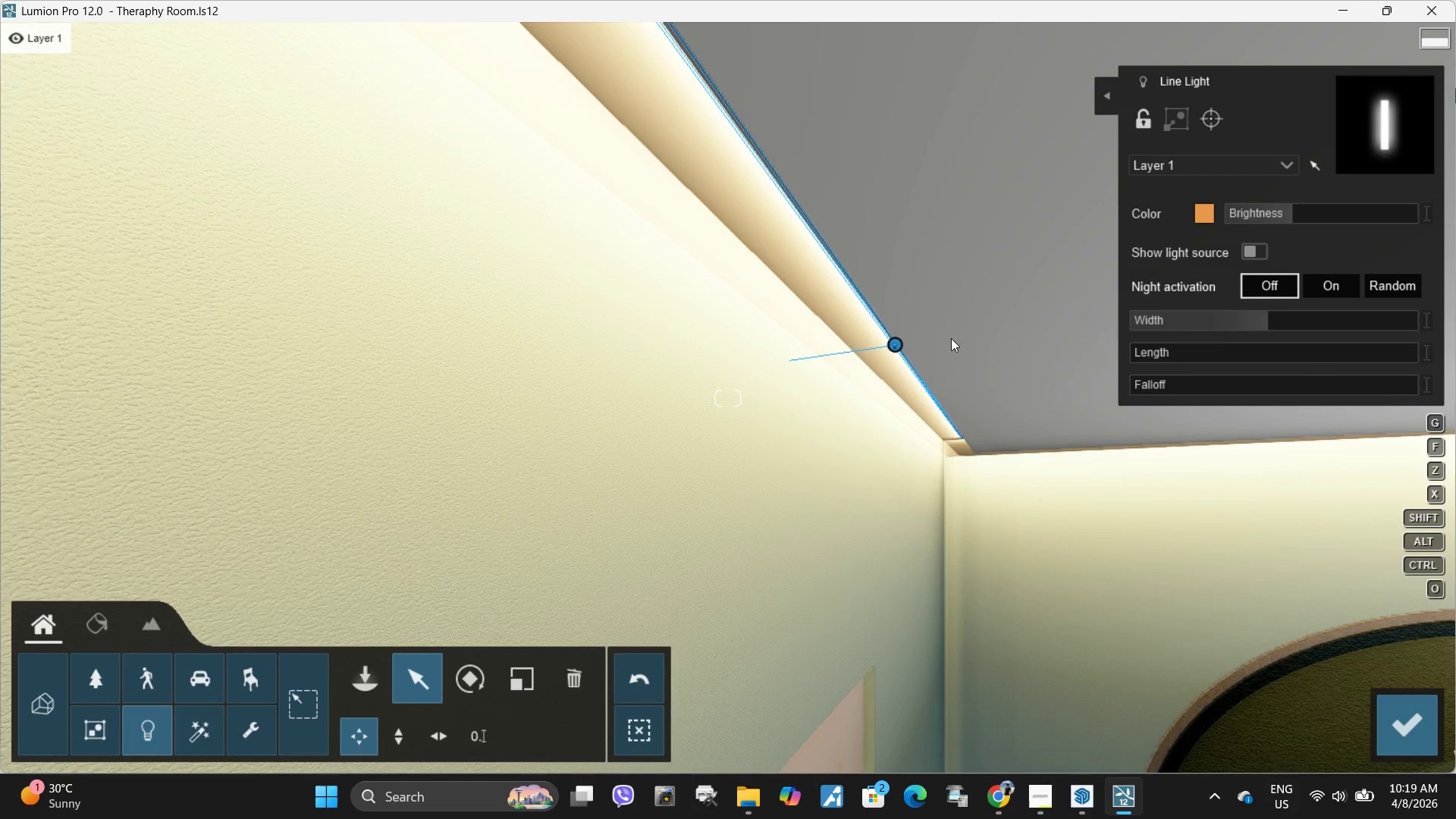 
type(ddd)
 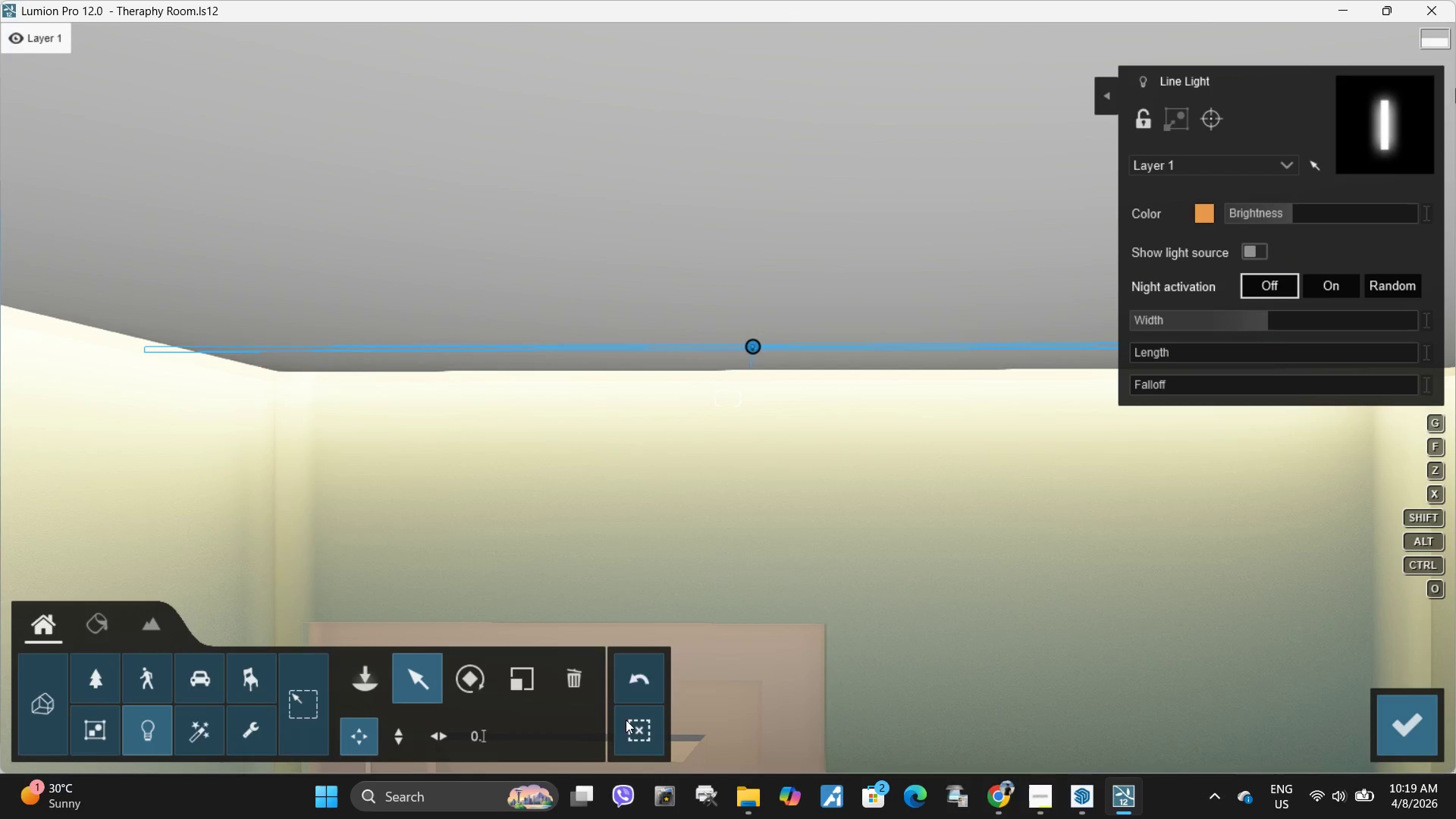 
left_click([440, 737])
 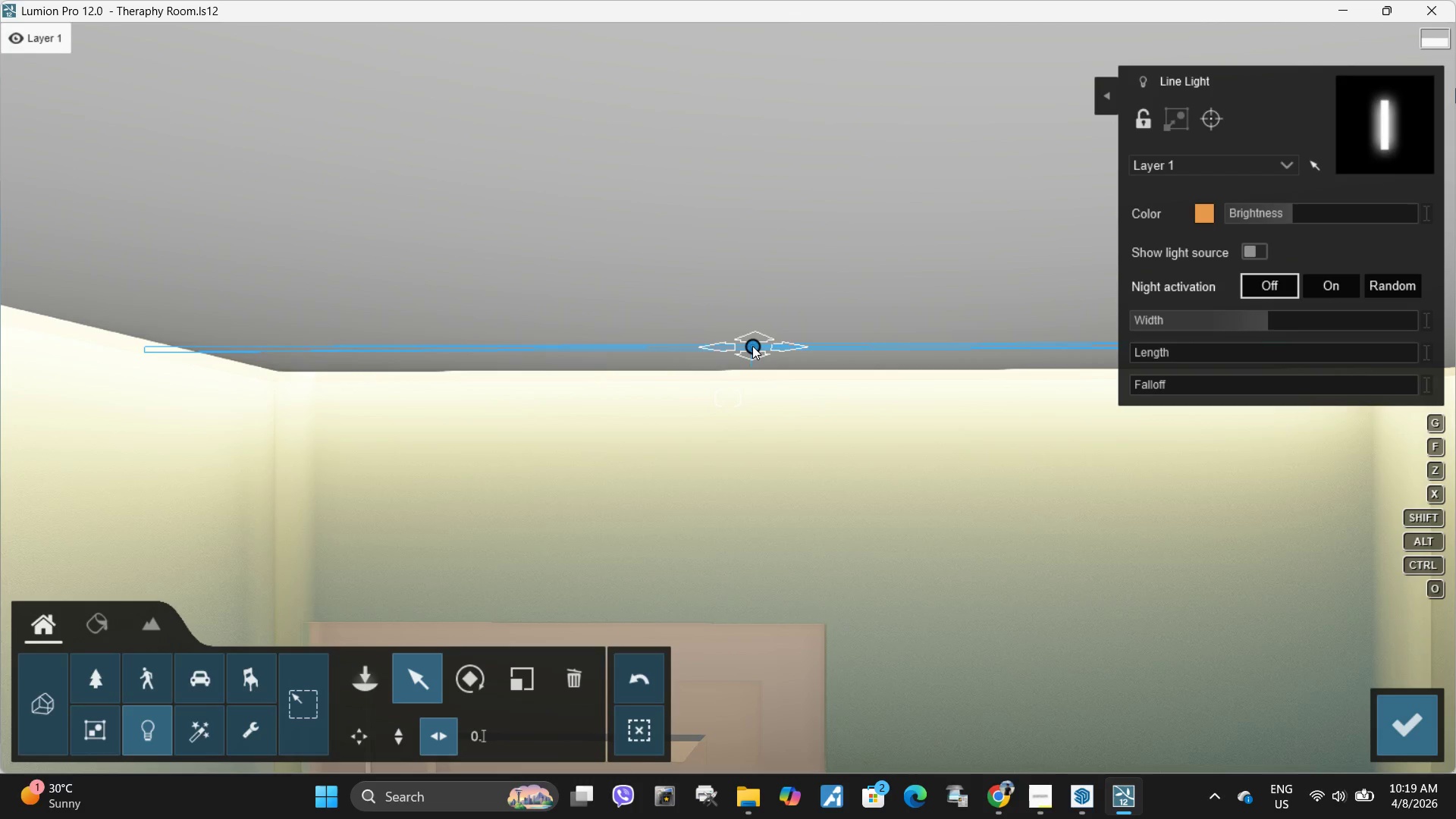 
left_click_drag(start_coordinate=[752, 346], to_coordinate=[826, 347])
 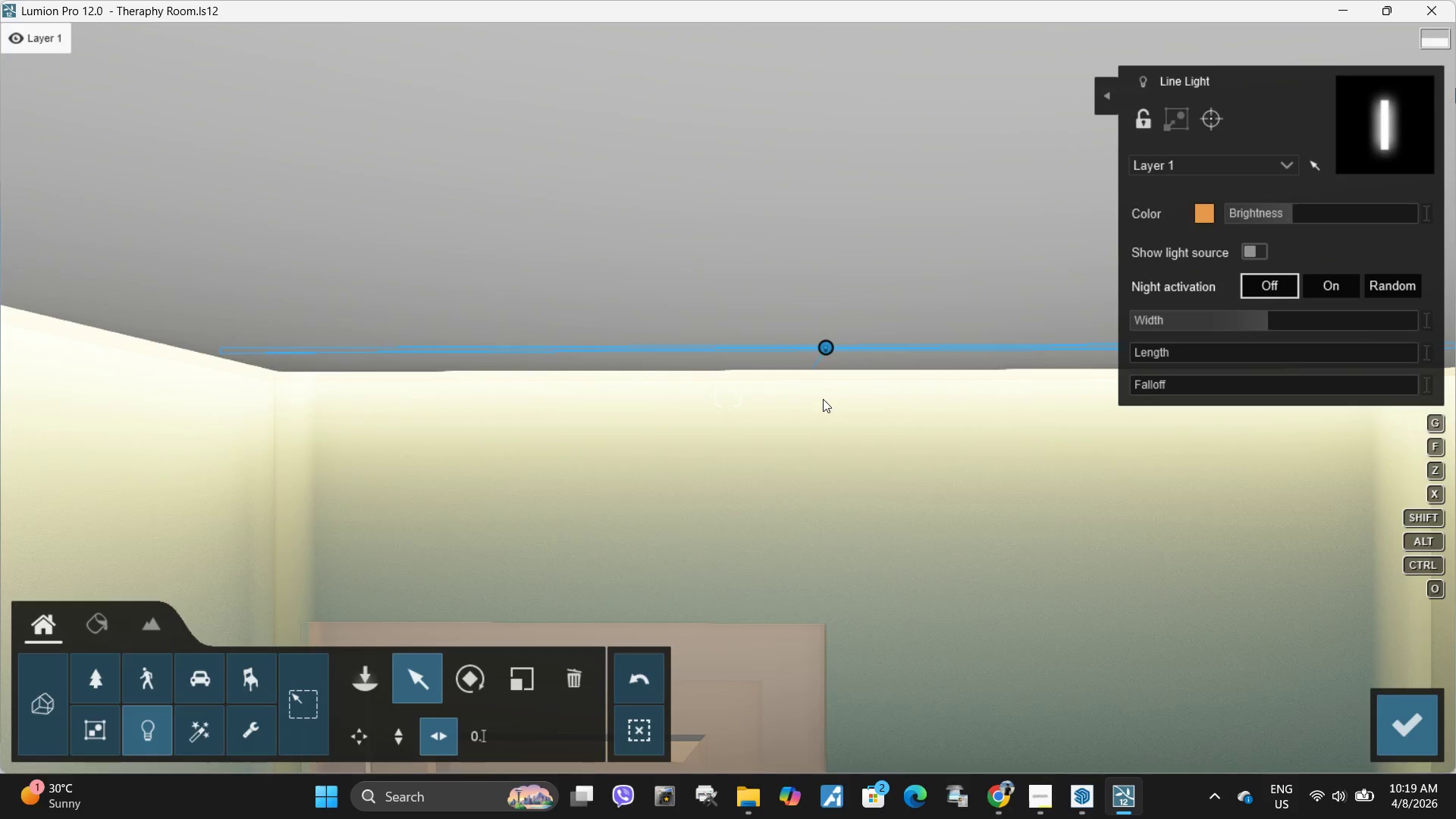 
key(A)
 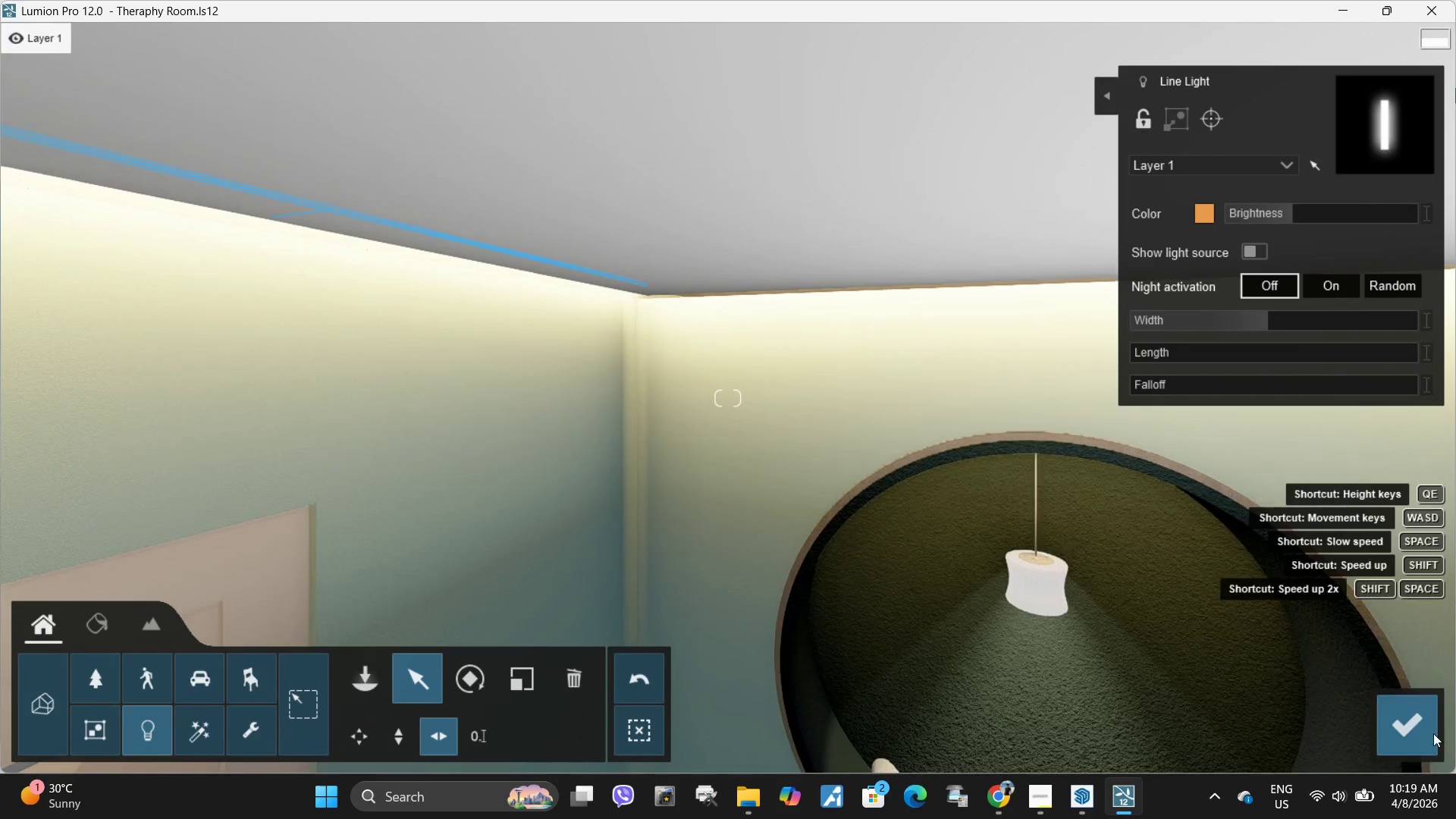 
mouse_move([1425, 714])
 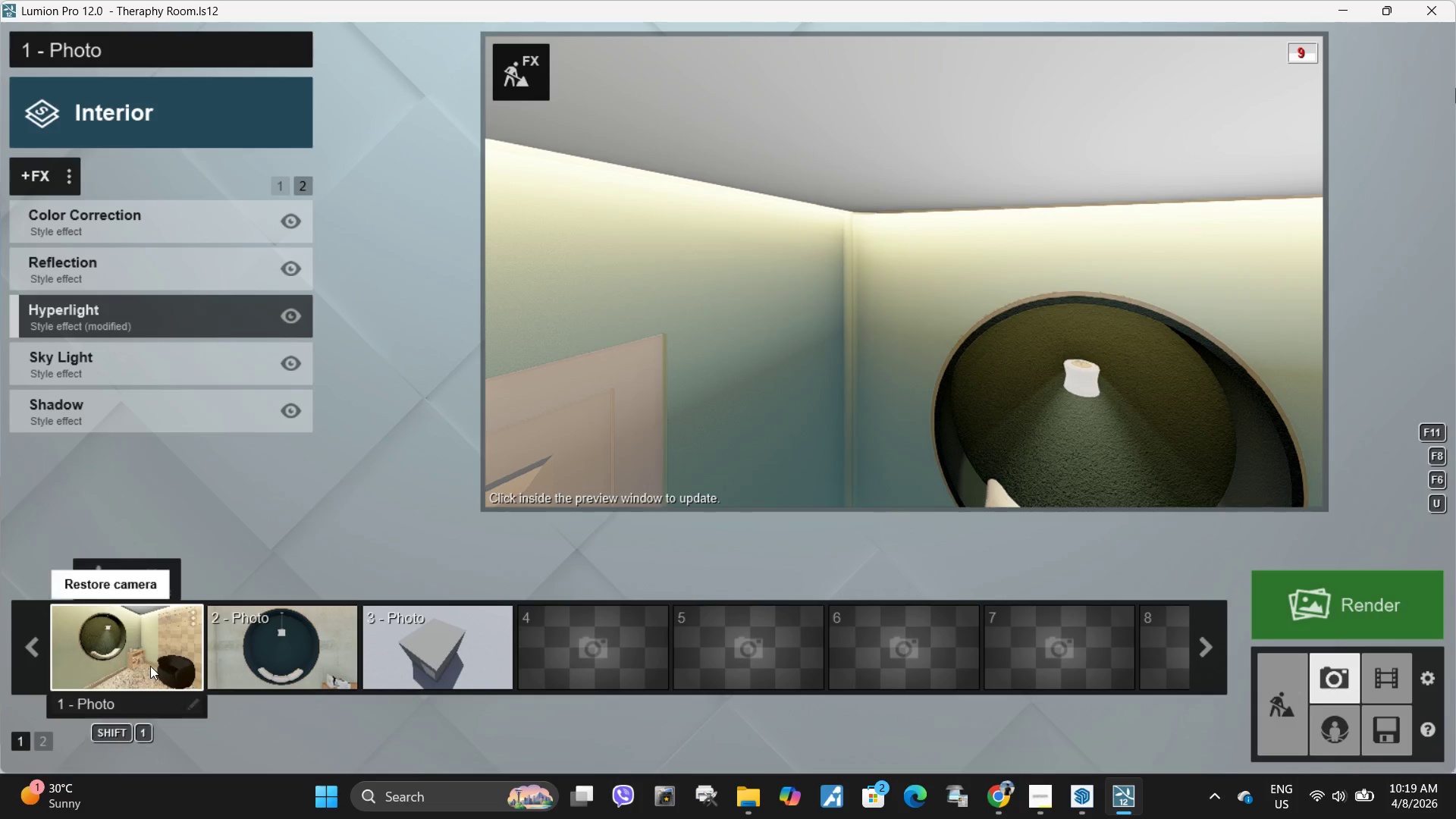 
left_click([150, 666])
 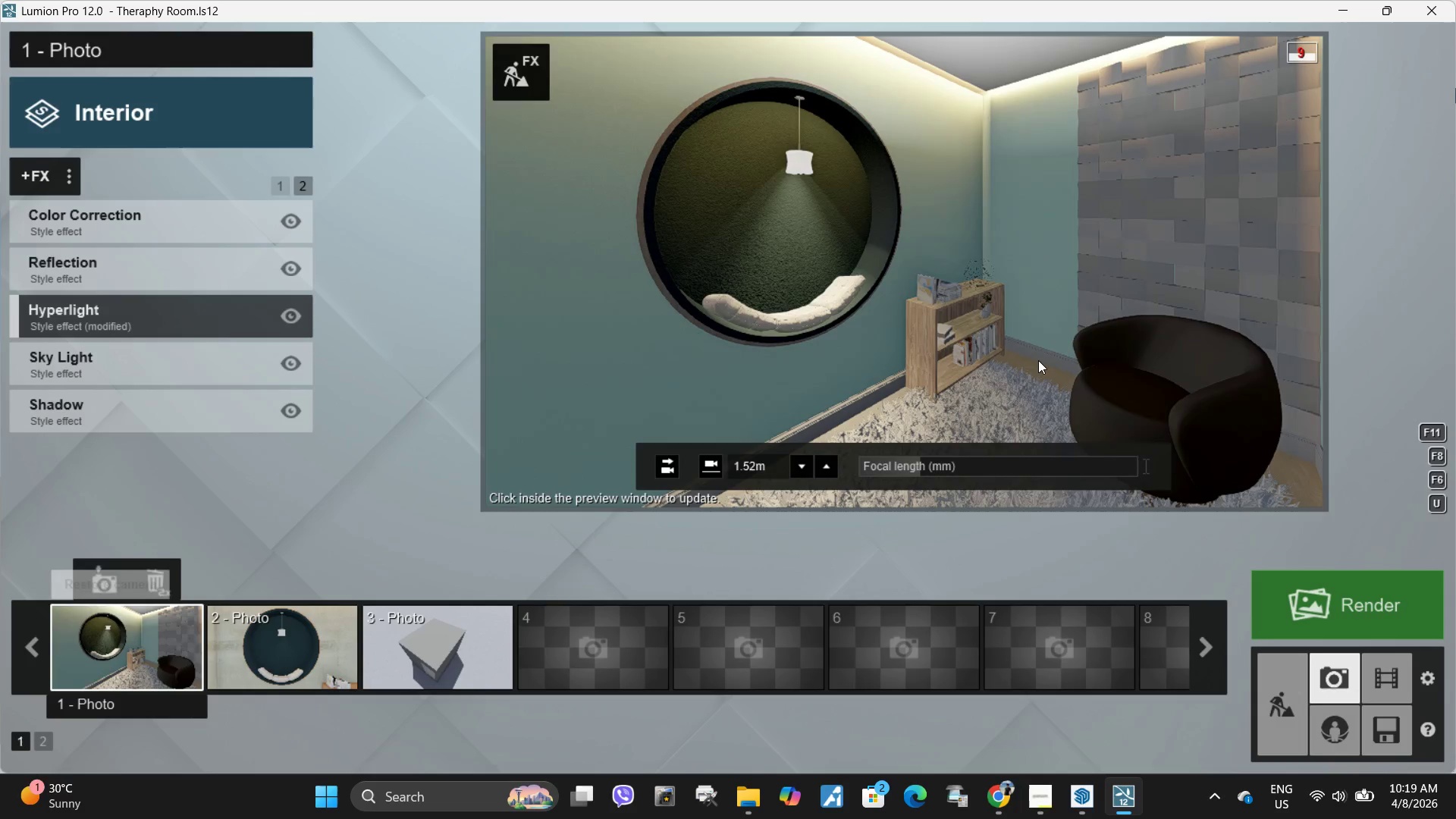 
left_click([1038, 360])
 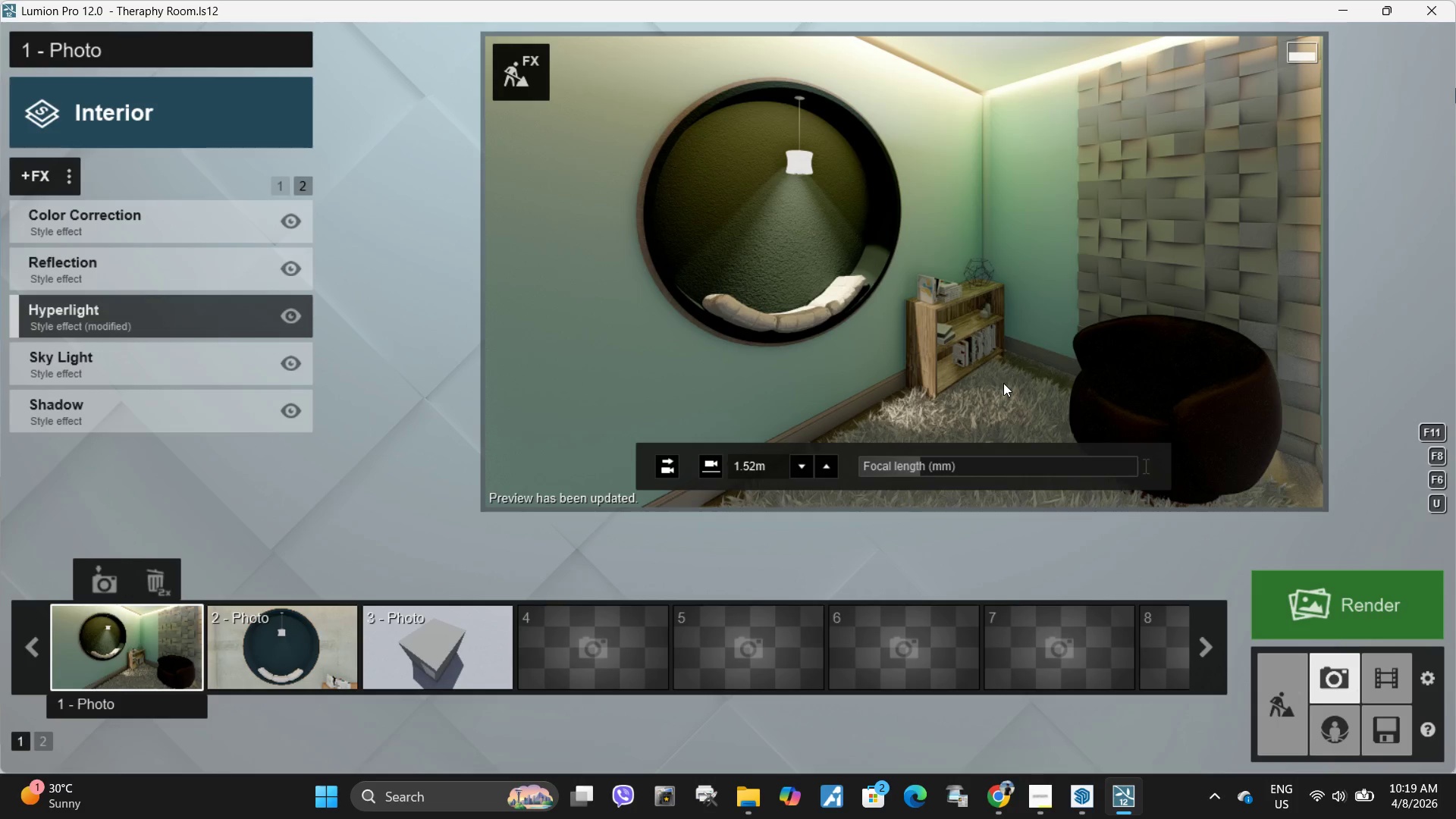 
wait(5.03)
 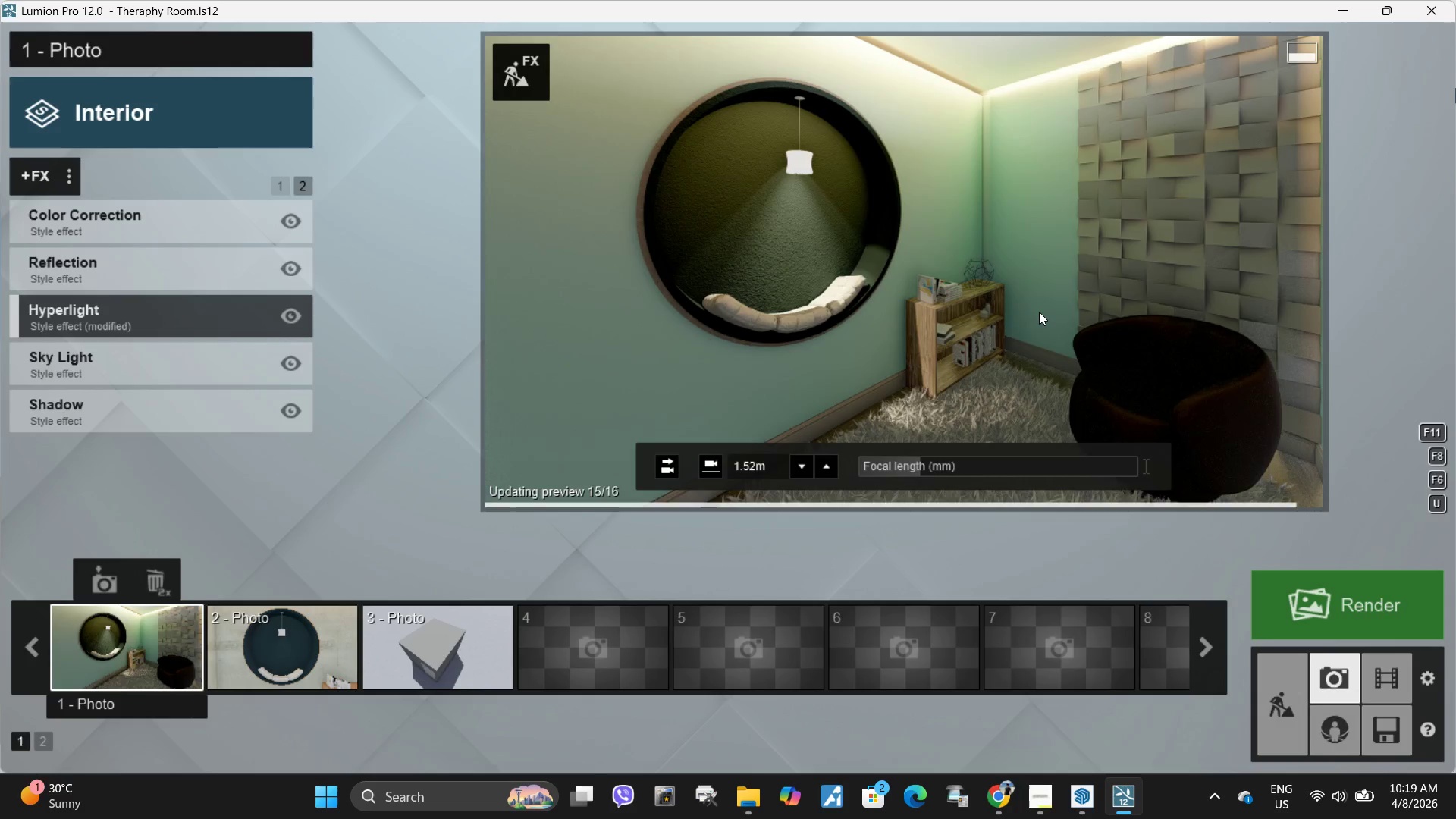 
double_click([996, 337])
 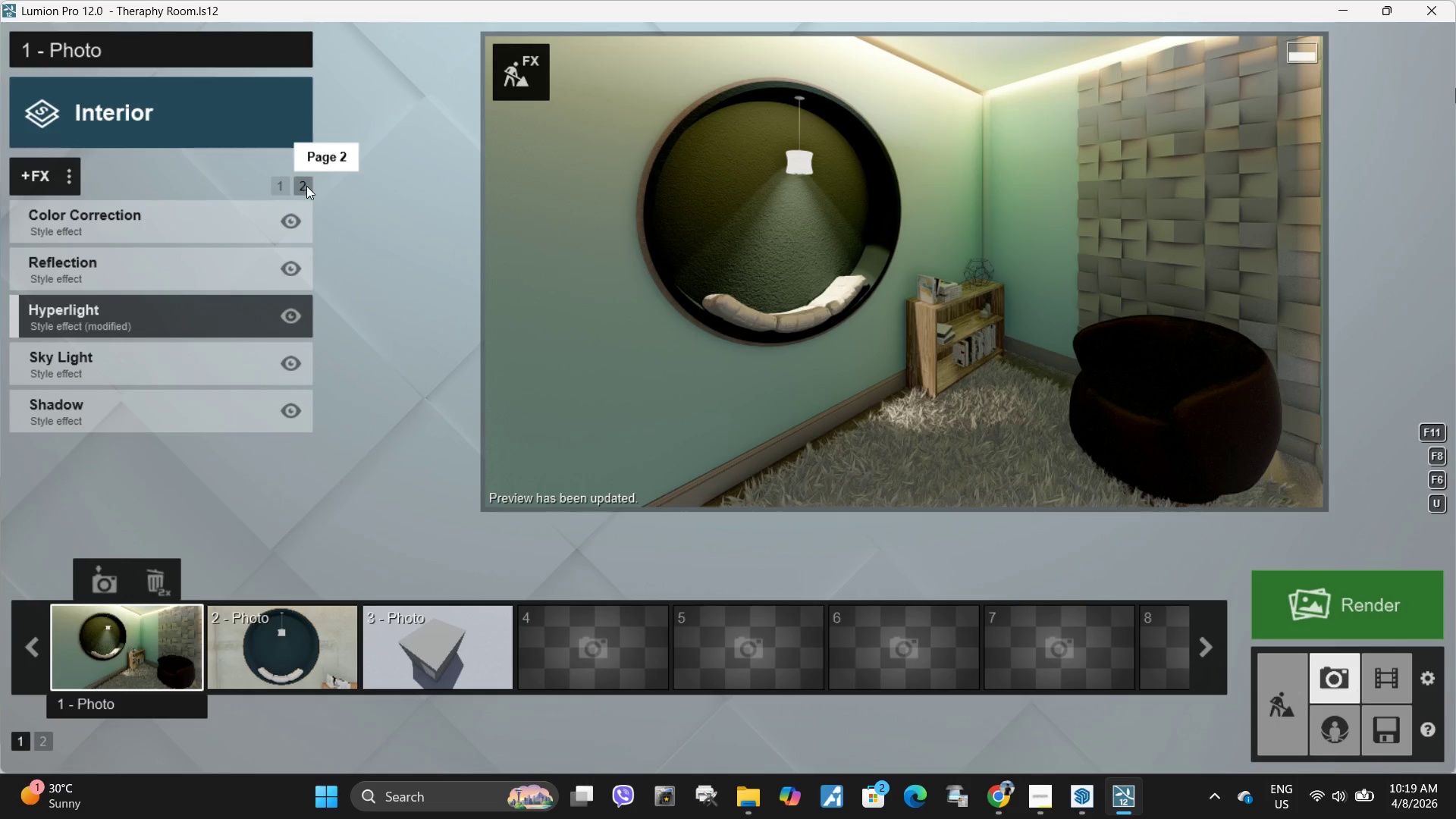 
left_click([179, 325])
 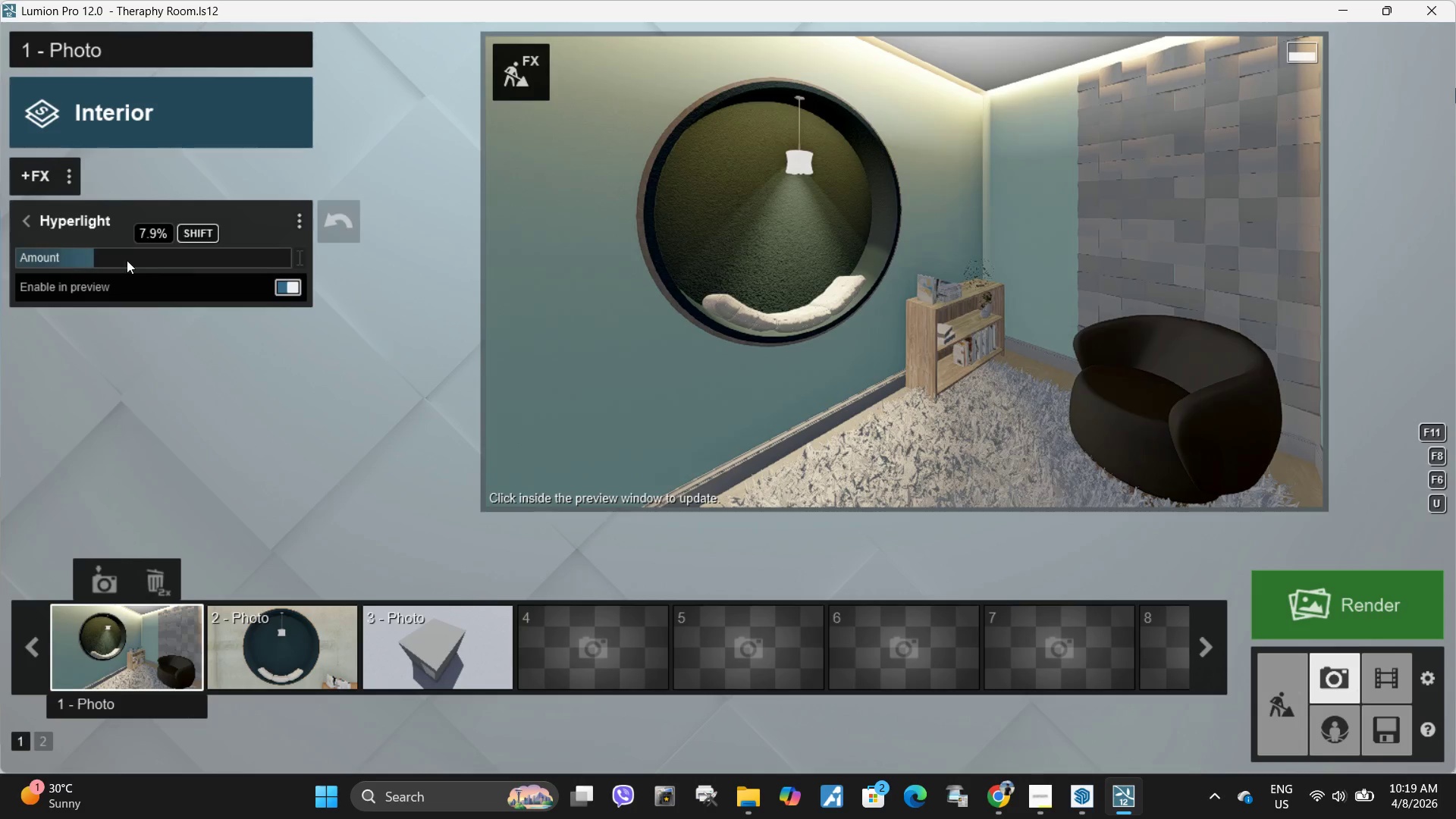 
left_click_drag(start_coordinate=[116, 259], to_coordinate=[172, 255])
 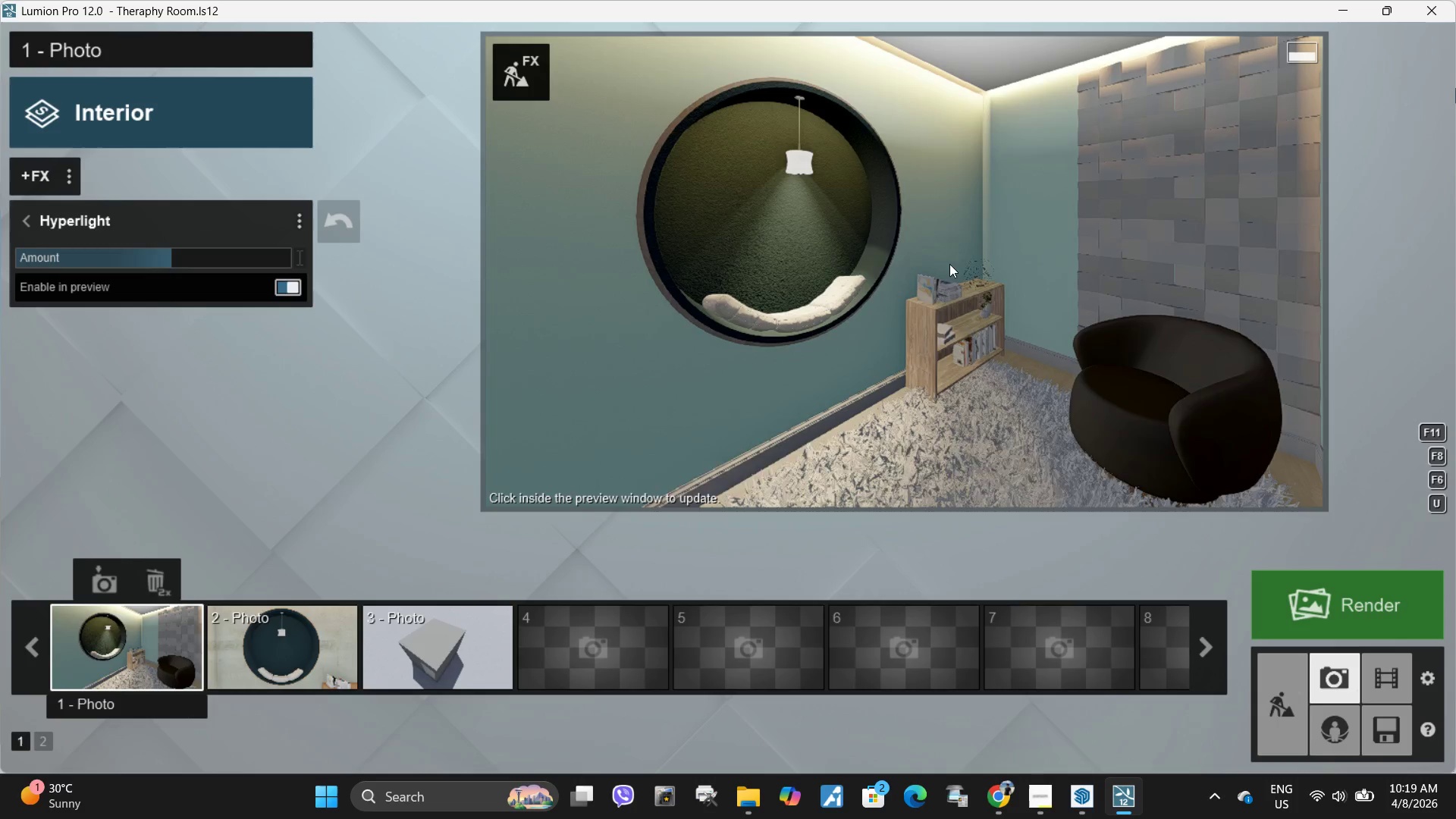 
left_click_drag(start_coordinate=[965, 265], to_coordinate=[984, 266])
 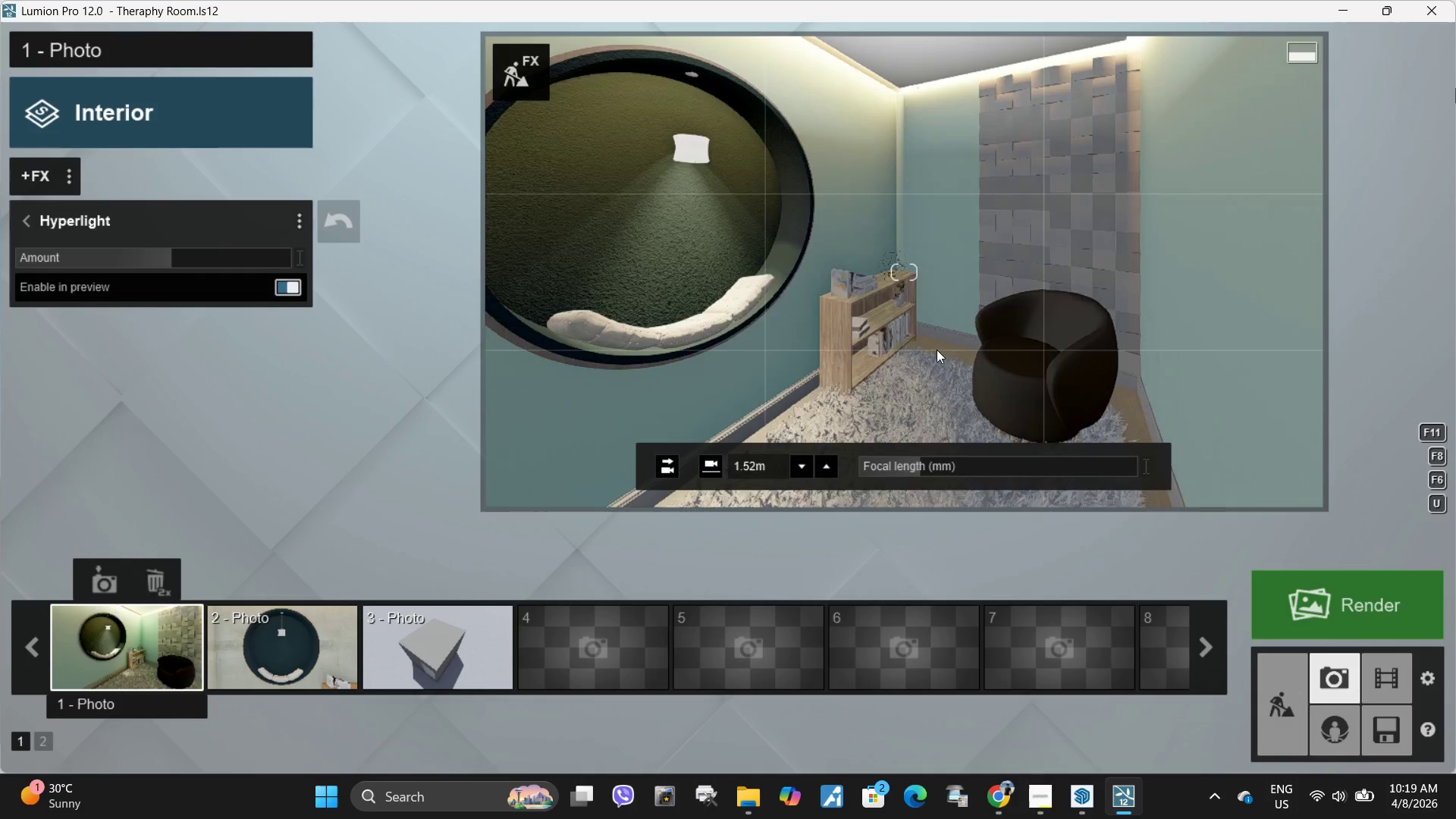 
double_click([870, 326])
 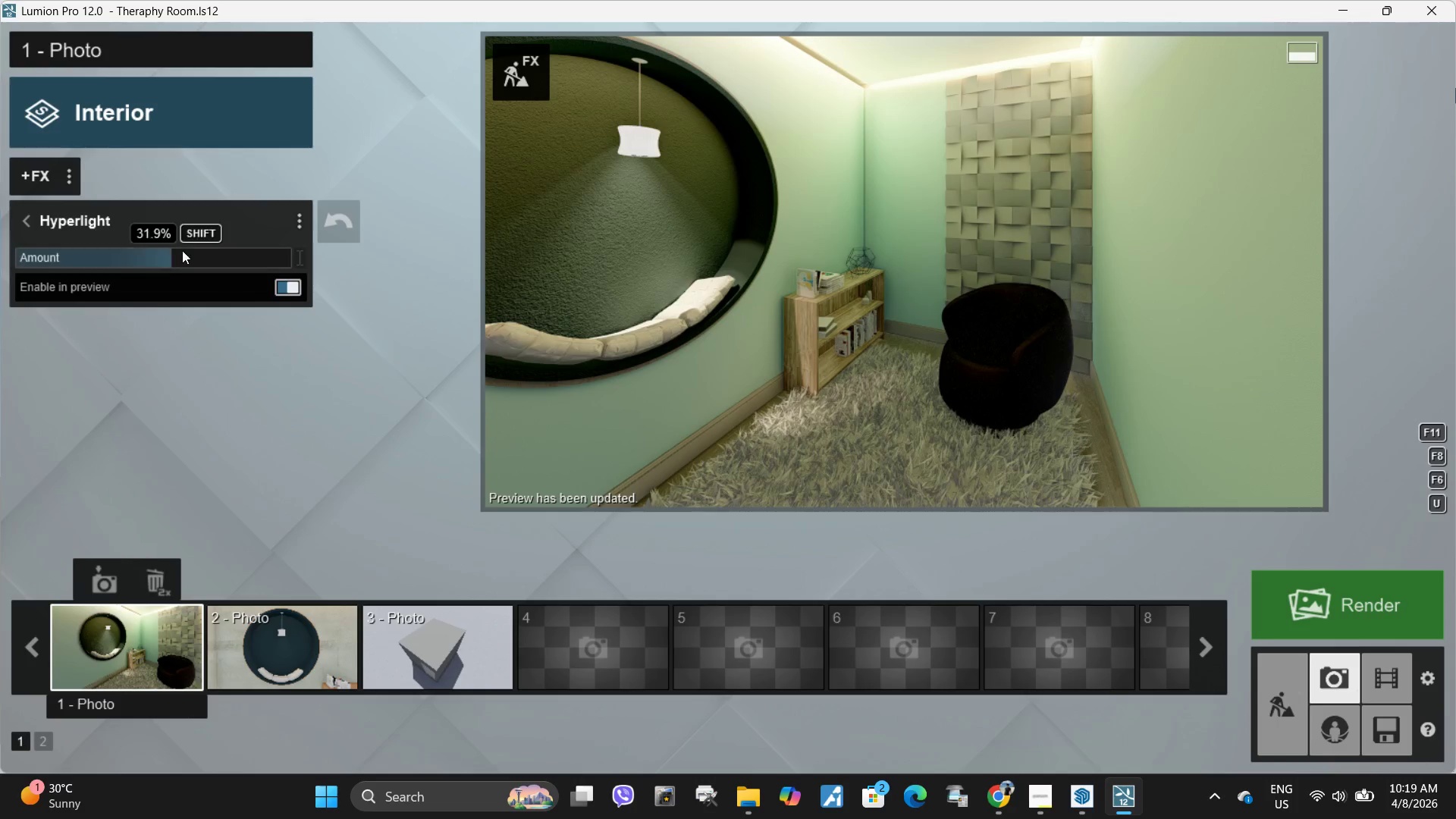 
left_click_drag(start_coordinate=[177, 256], to_coordinate=[142, 270])
 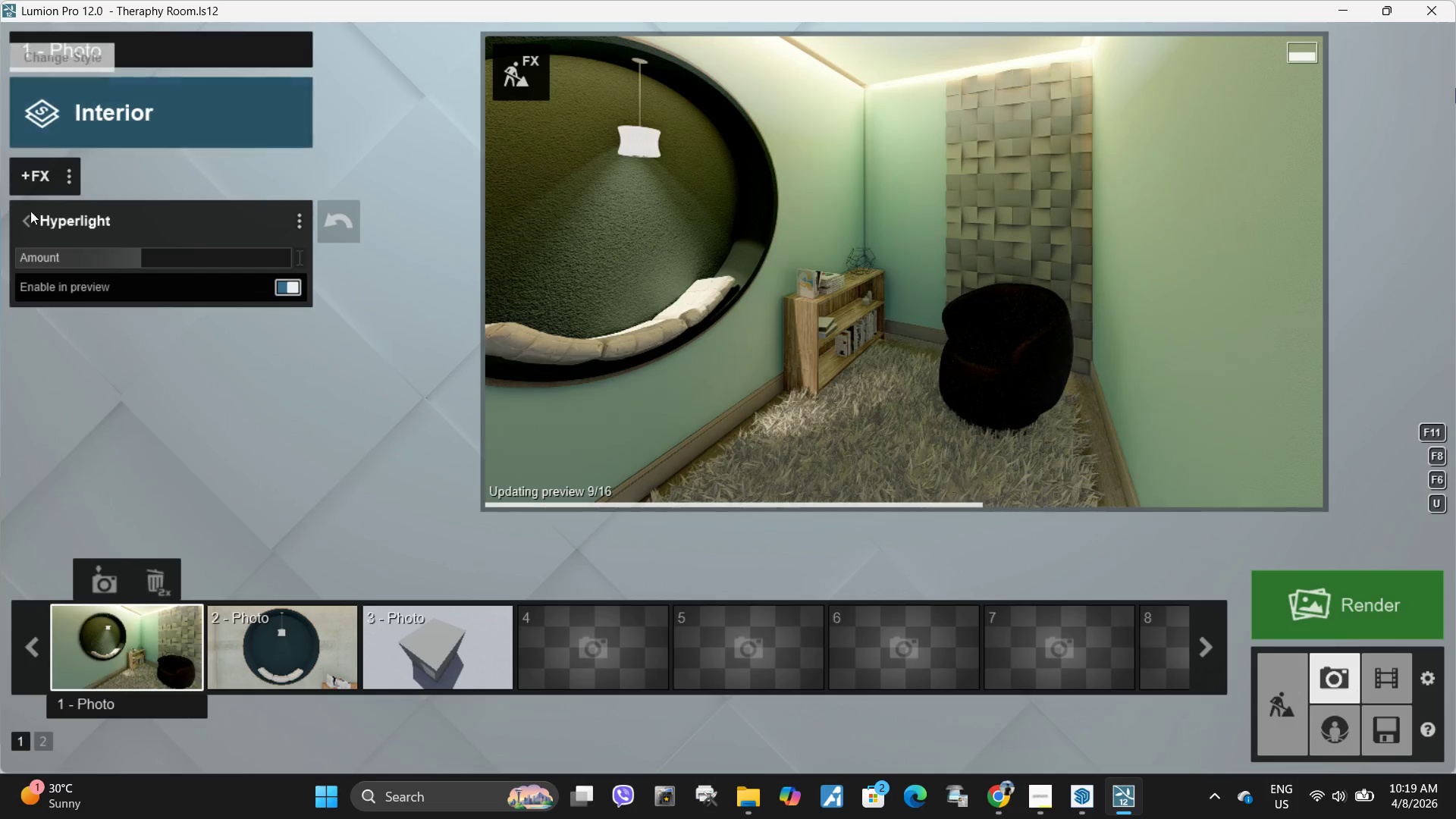 
left_click([33, 224])
 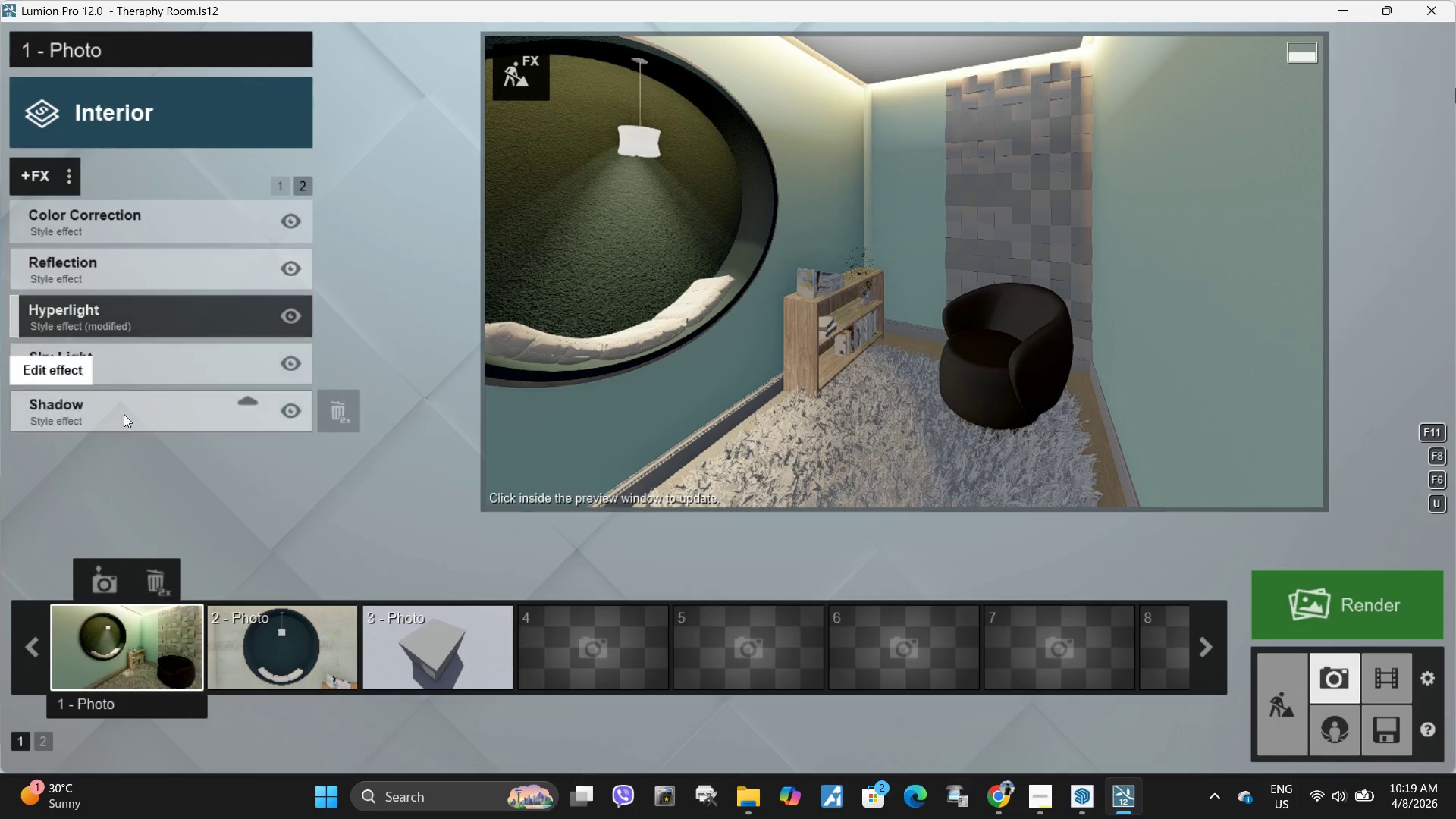 
left_click([283, 185])
 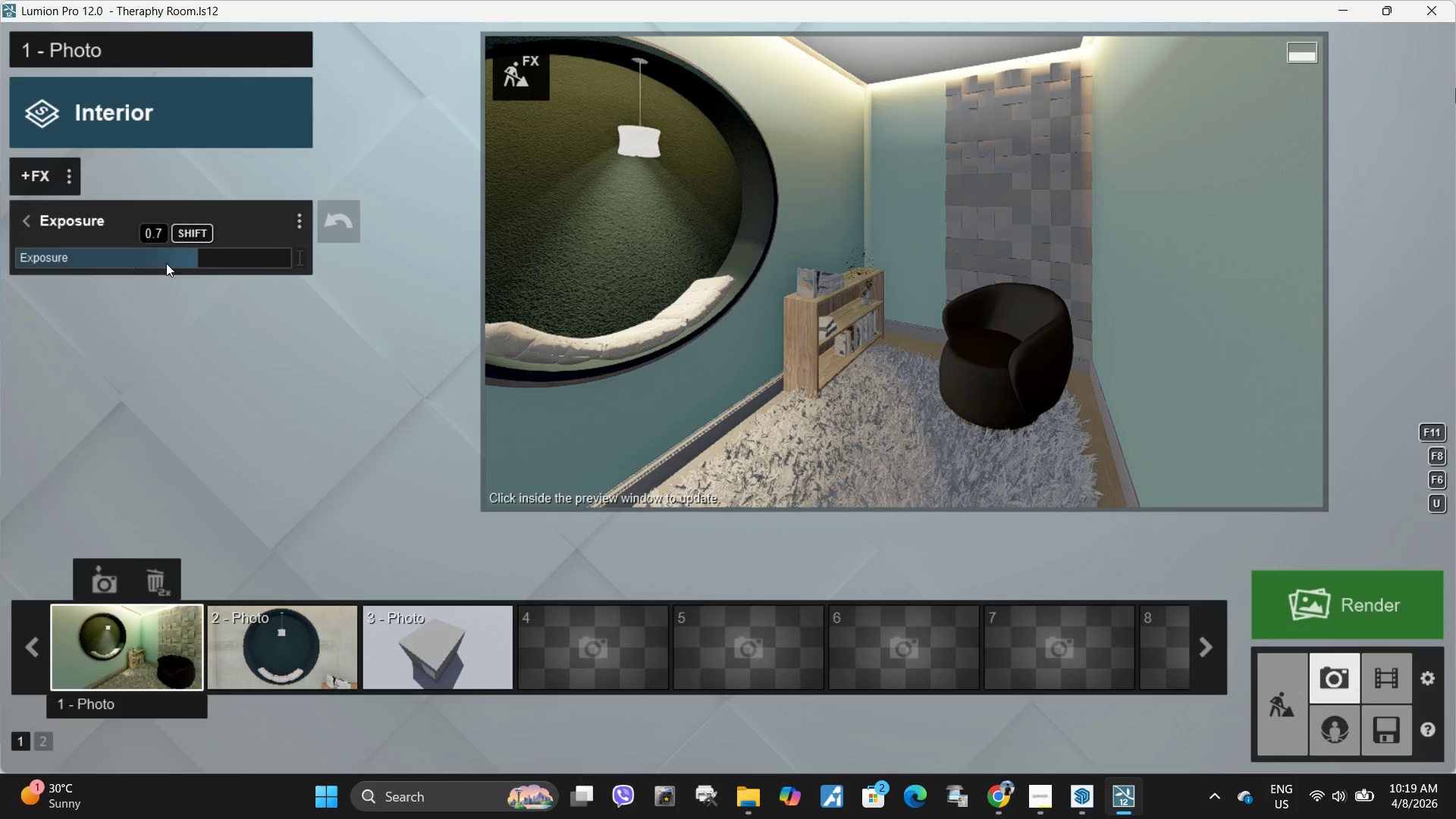 
left_click_drag(start_coordinate=[202, 262], to_coordinate=[228, 263])
 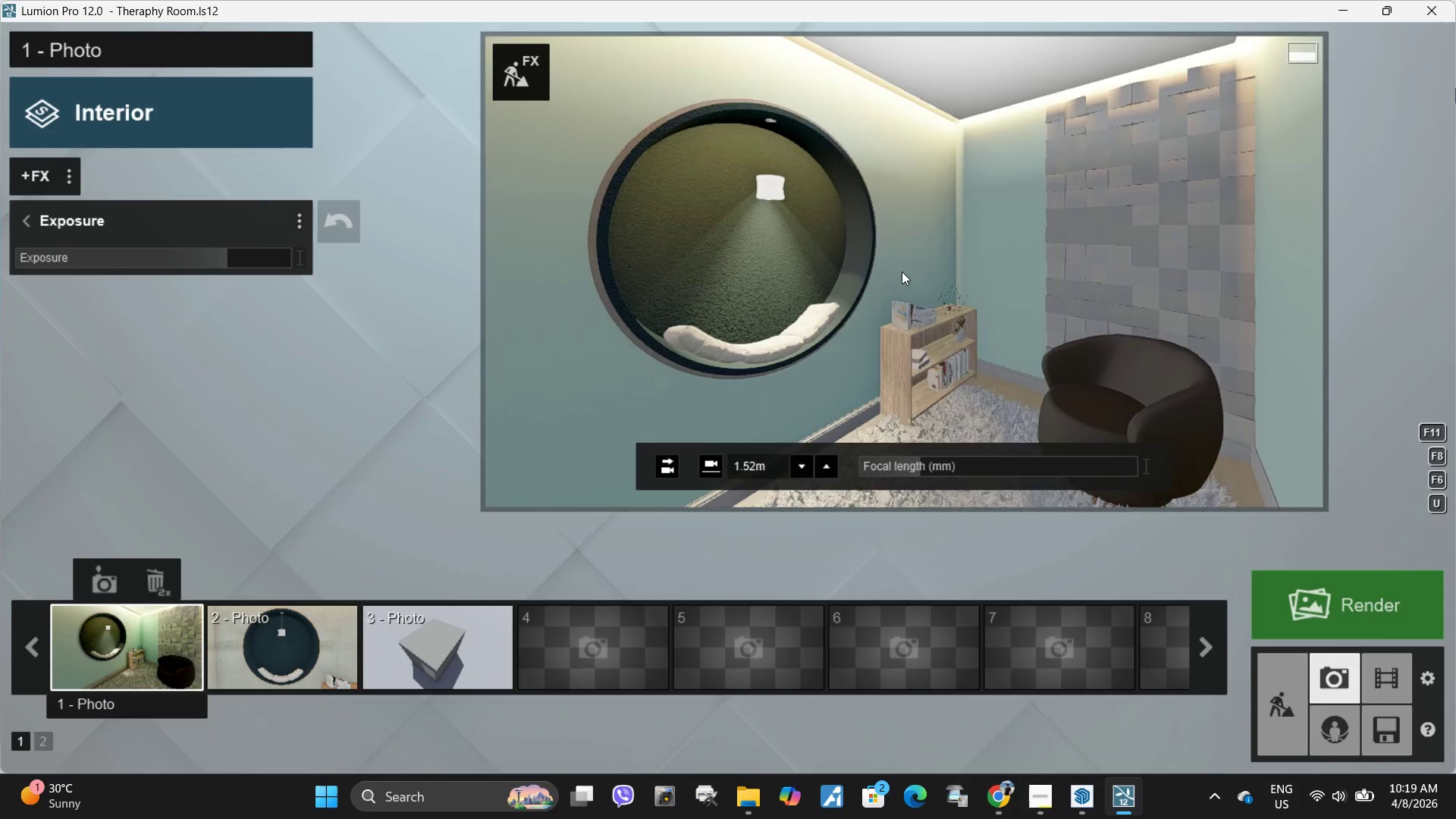 
left_click([901, 237])
 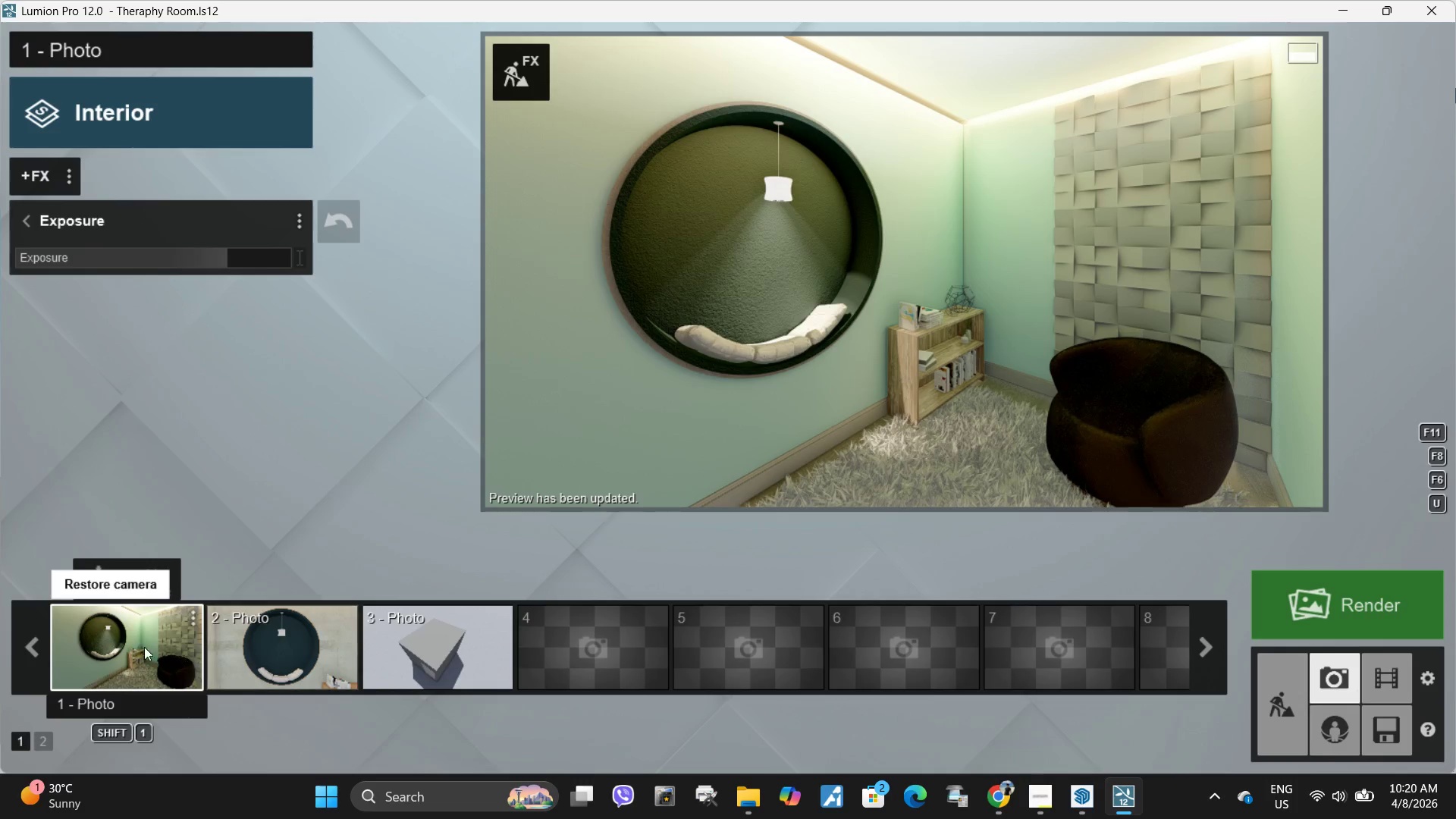 
double_click([861, 350])
 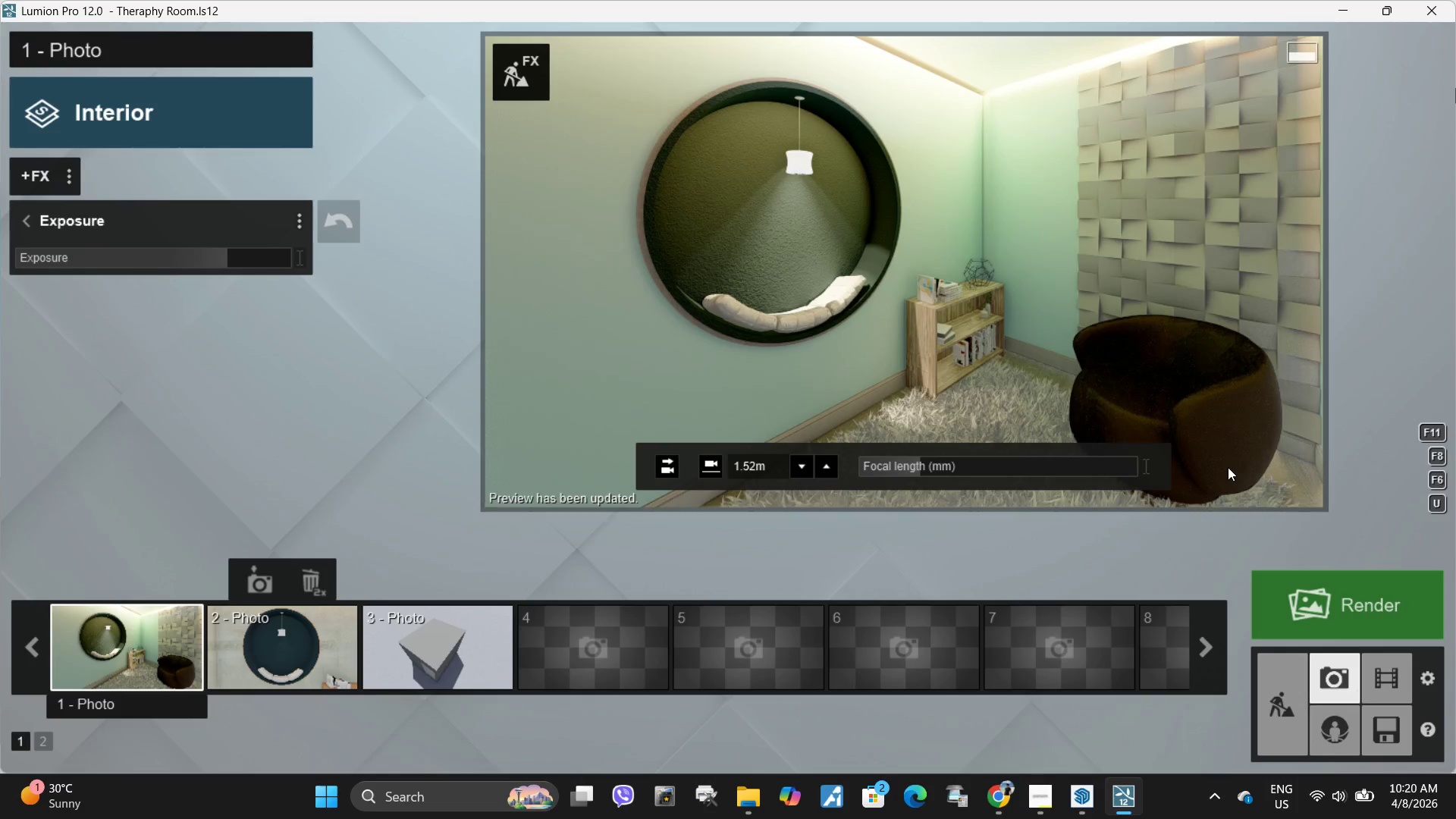 
type(wwwwwqs)
 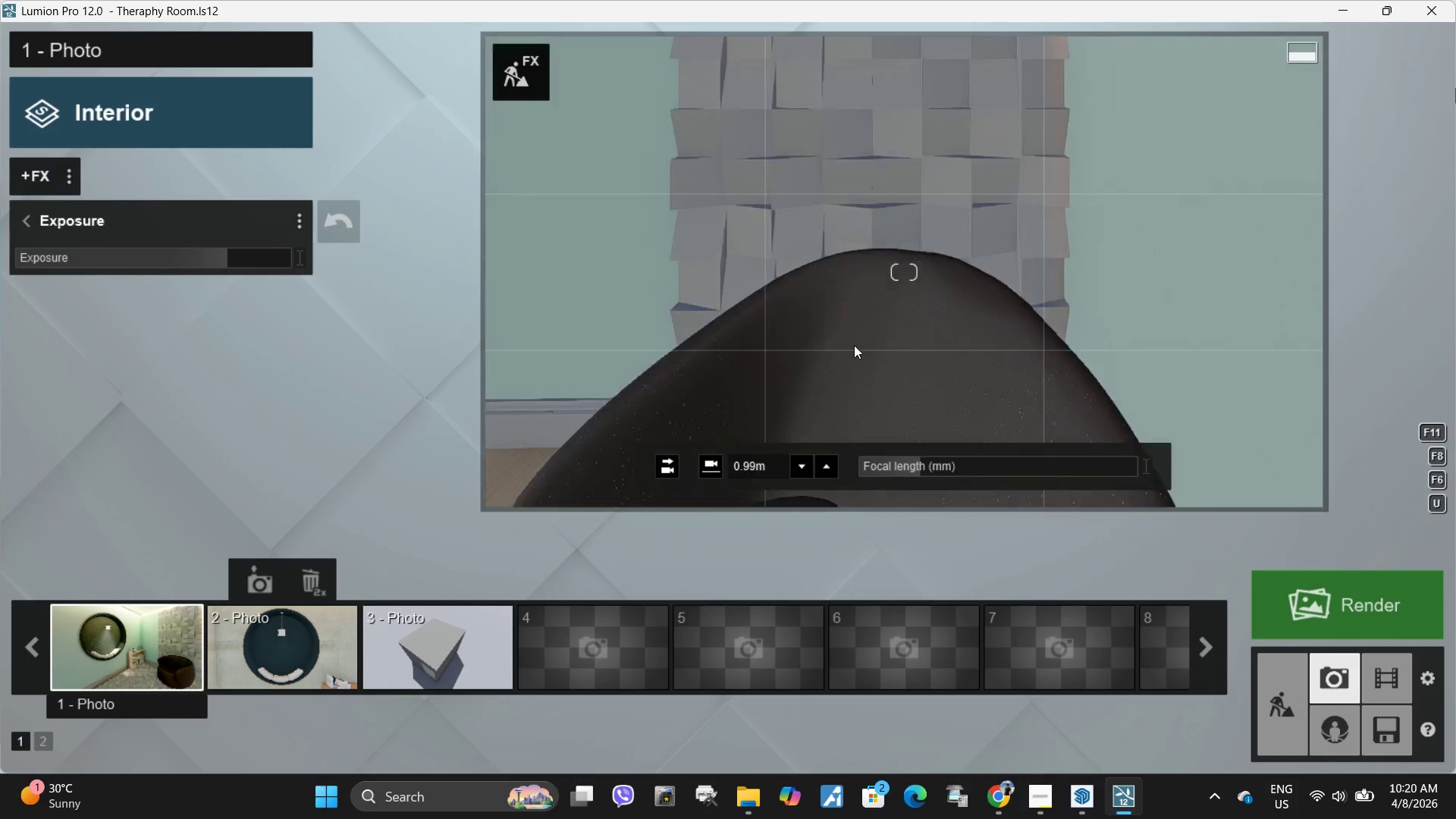 
right_click([854, 345])
 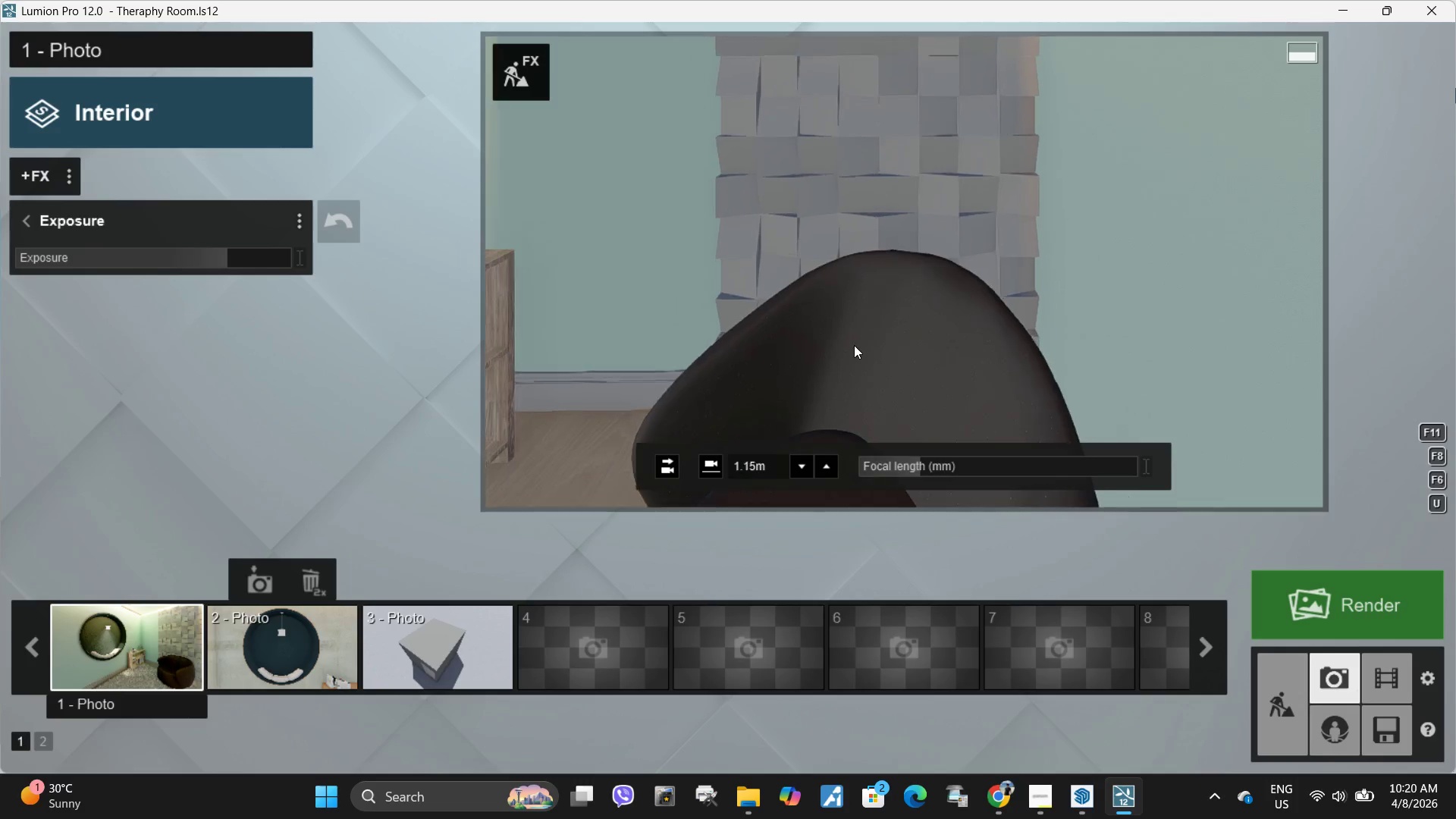 
type(ssa)
 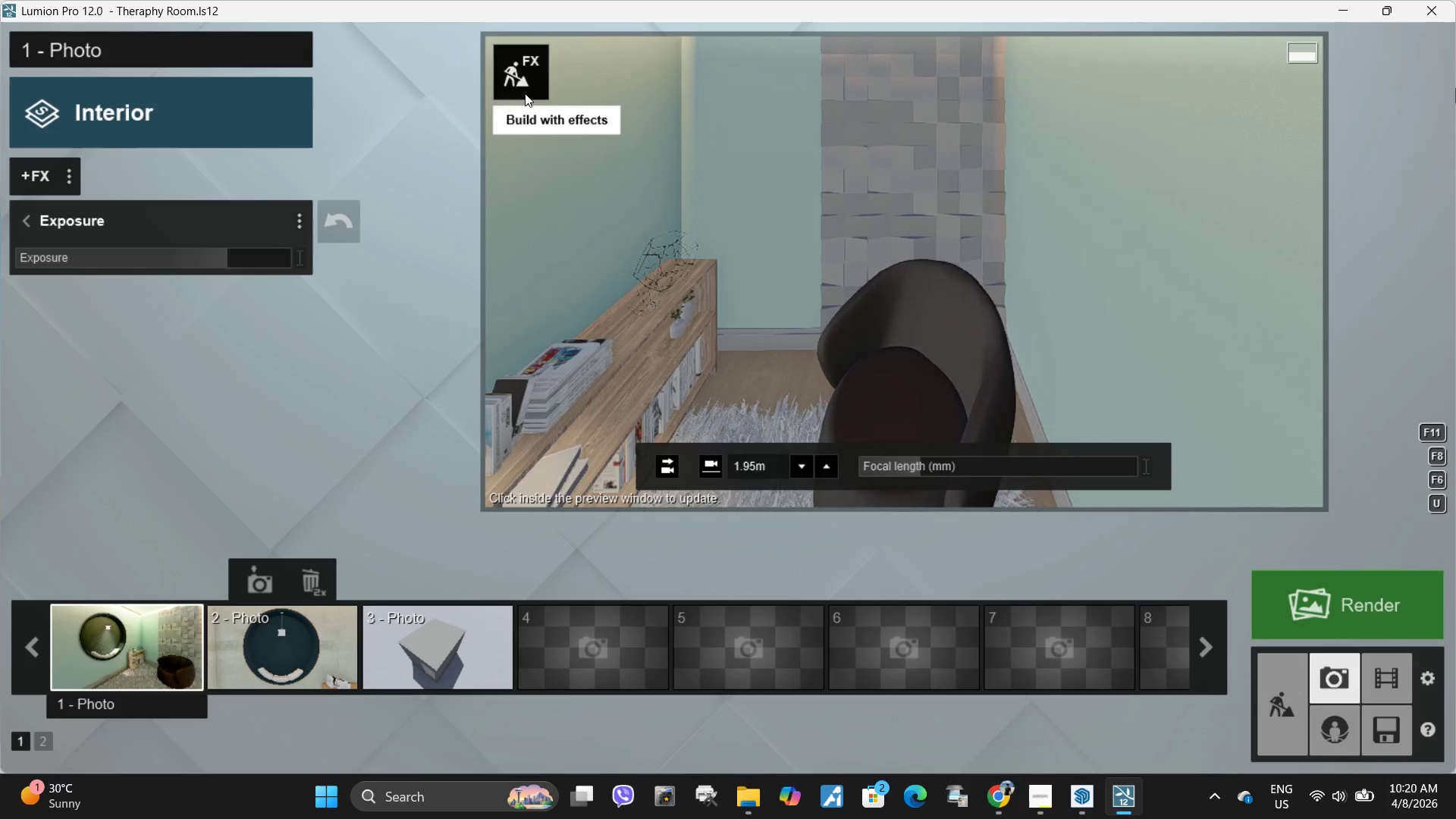 
left_click([525, 93])
 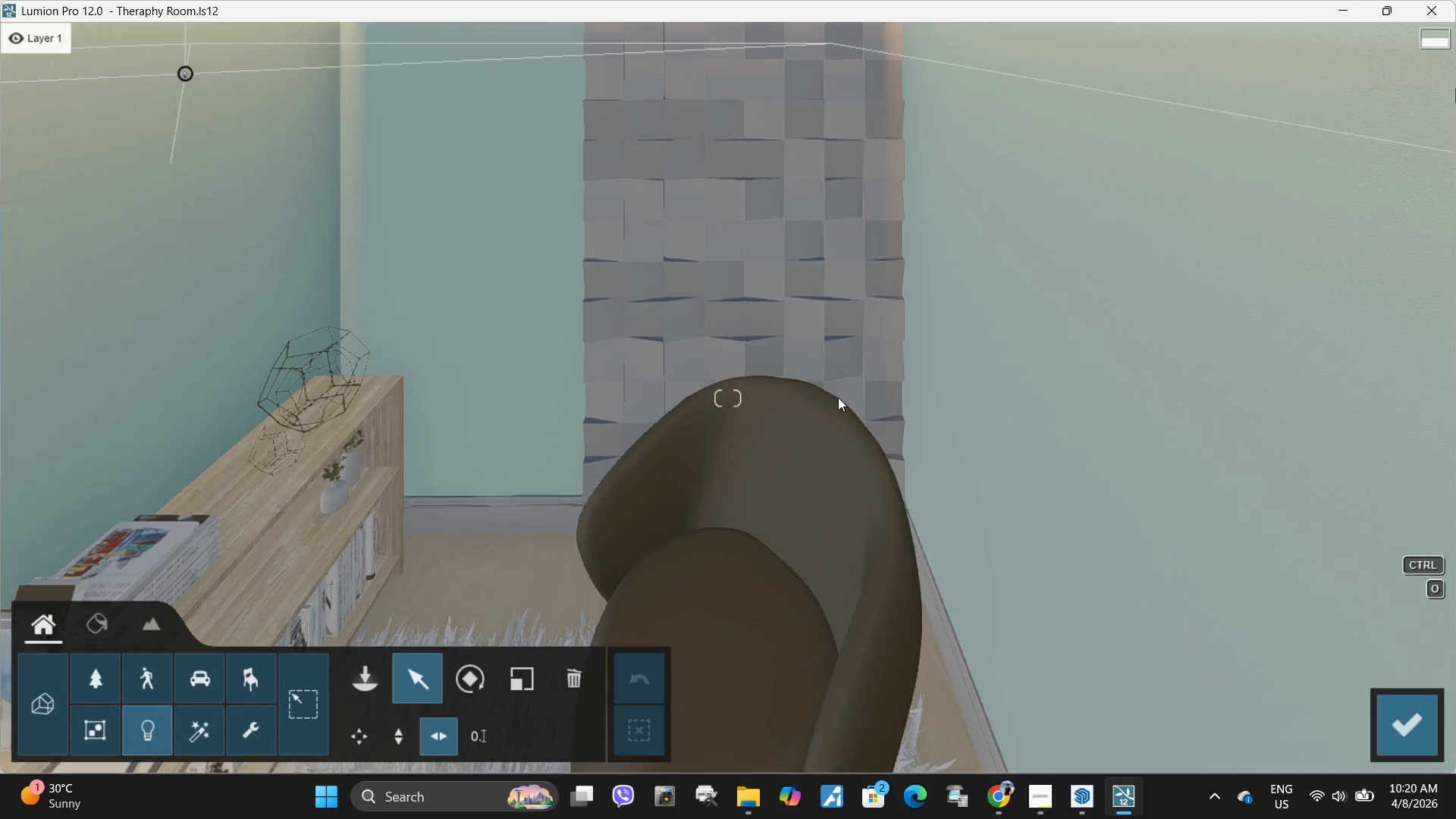 
key(S)
 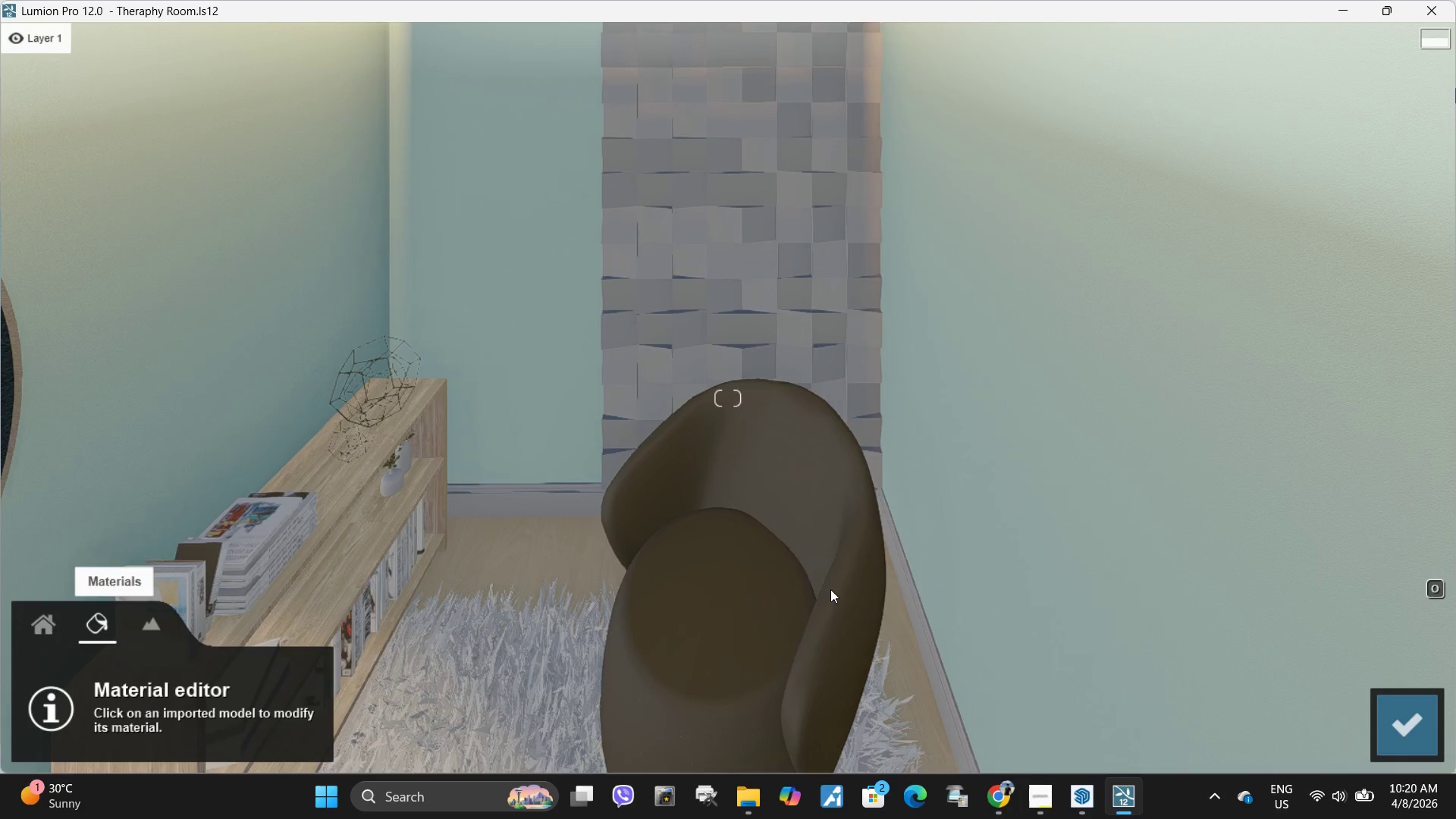 
left_click([795, 617])
 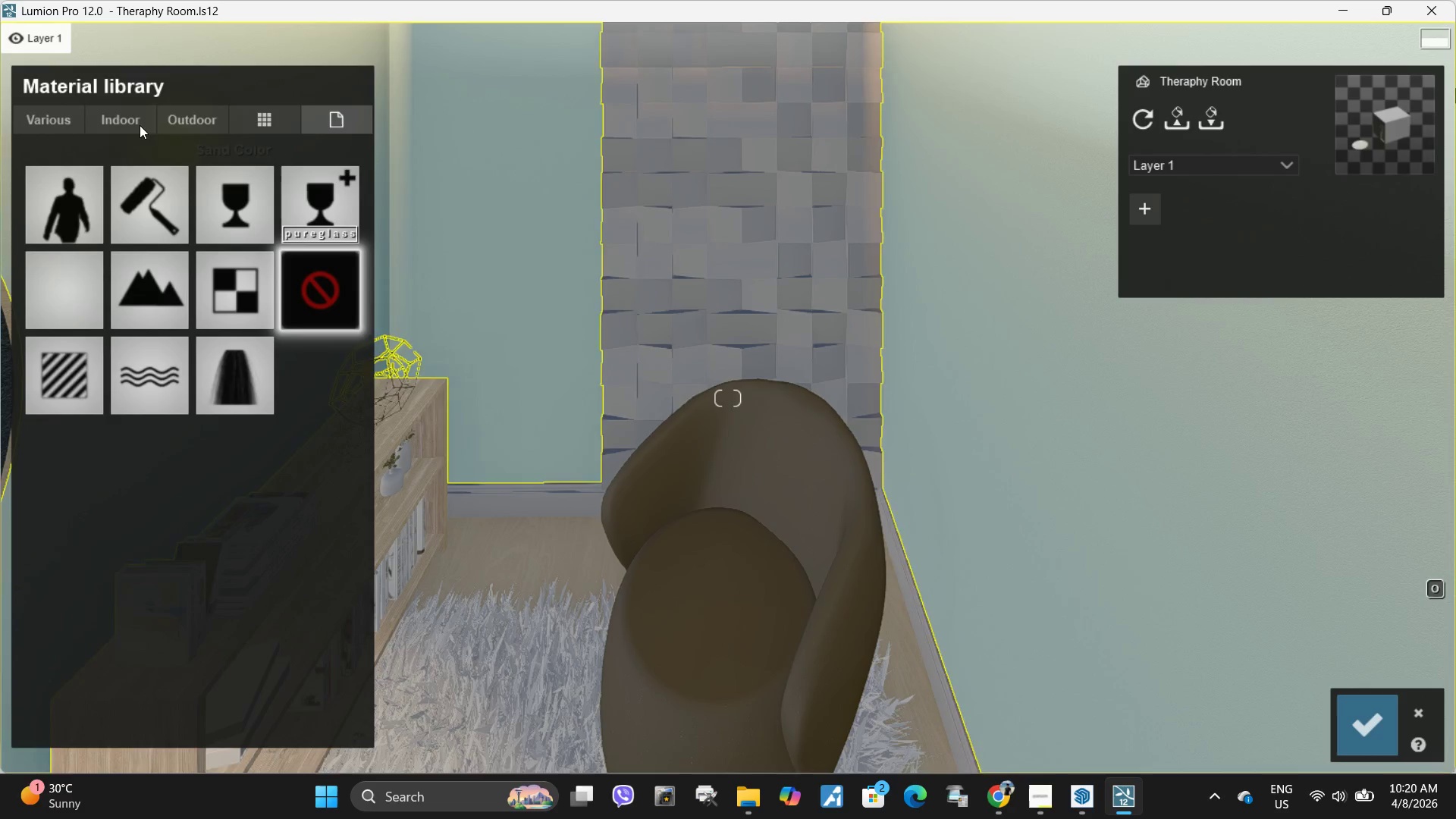 
left_click([137, 128])
 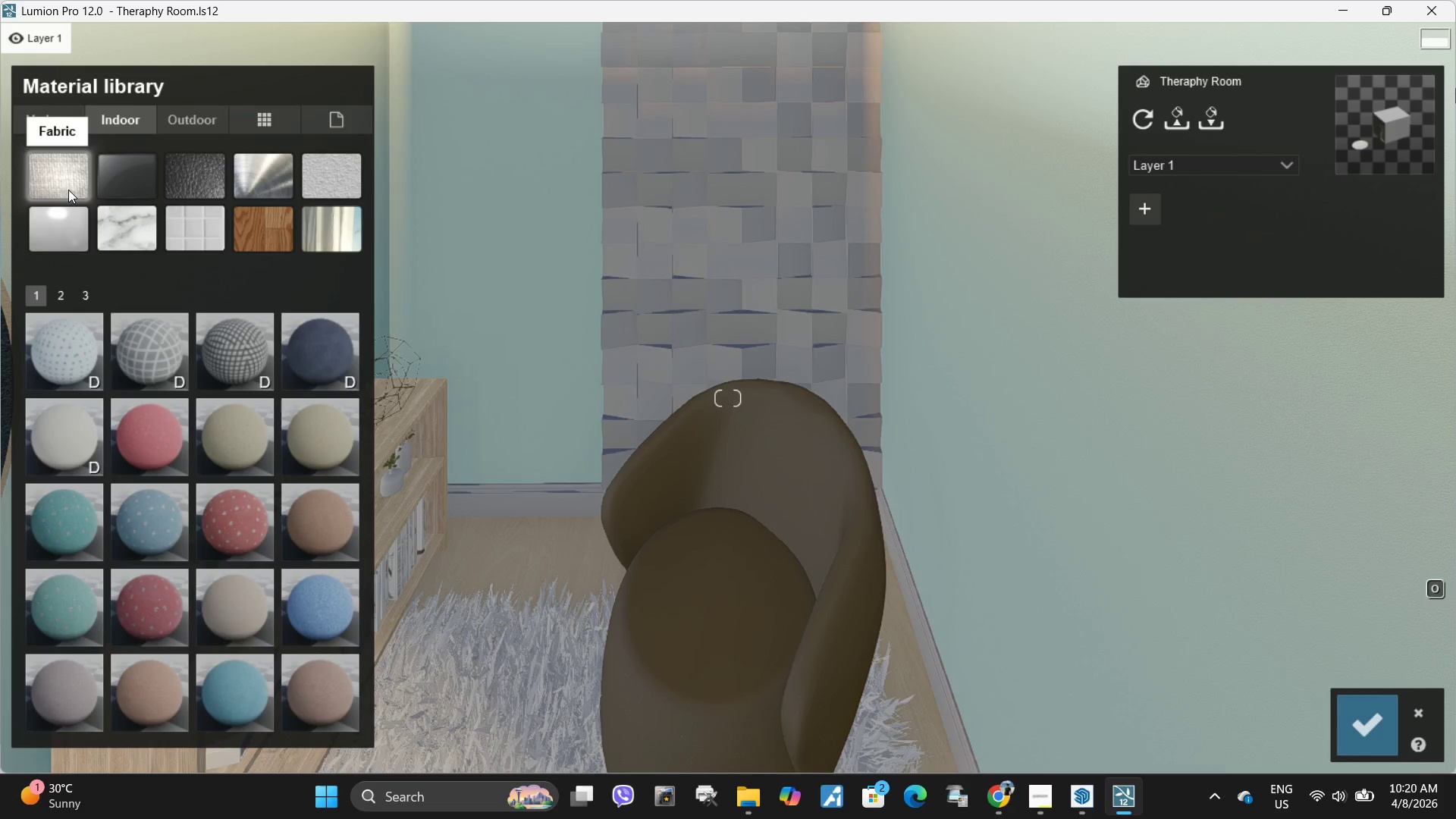 
left_click([223, 417])
 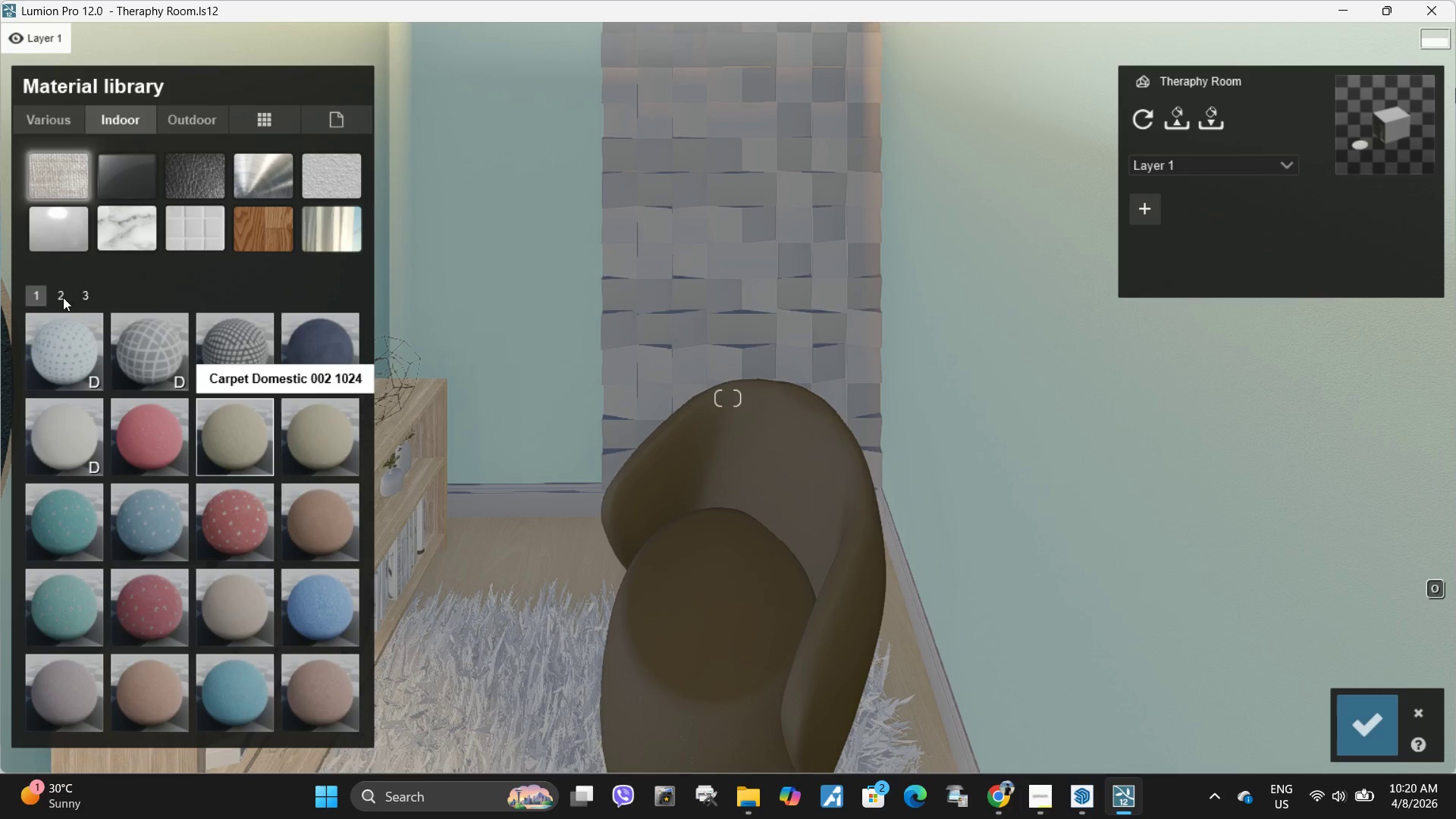 
left_click([61, 297])
 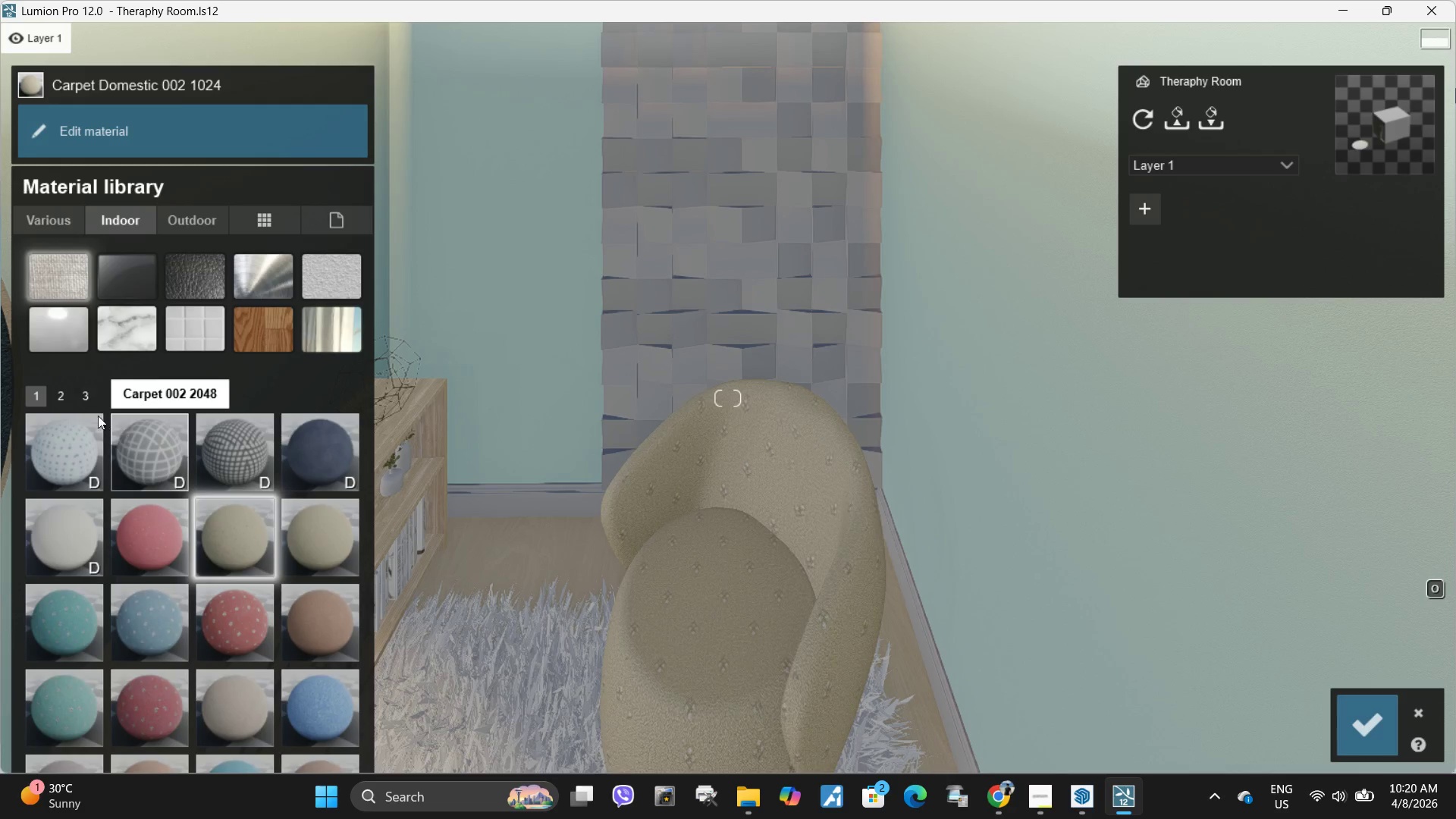 
left_click([59, 395])
 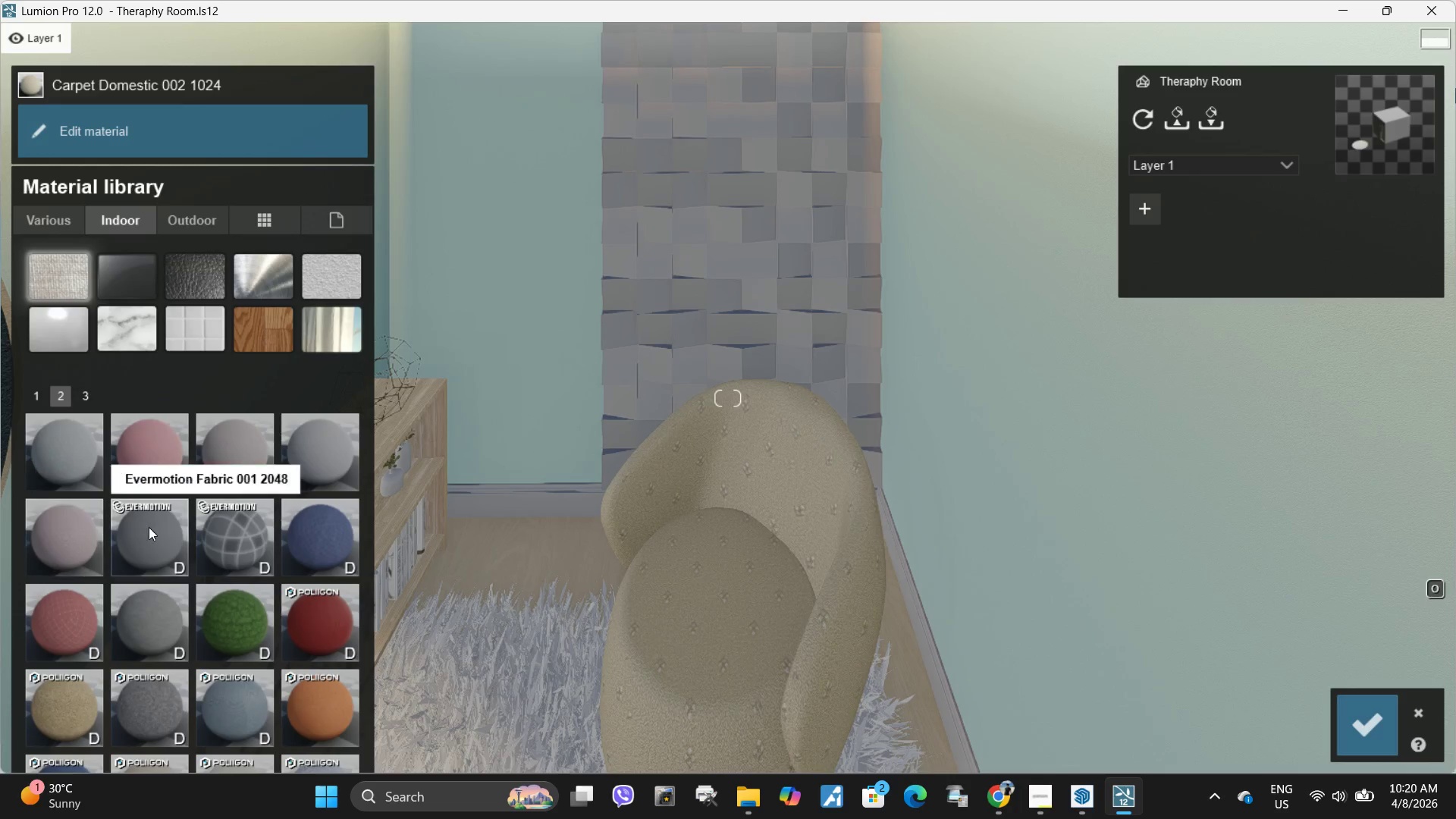 
left_click([149, 529])
 